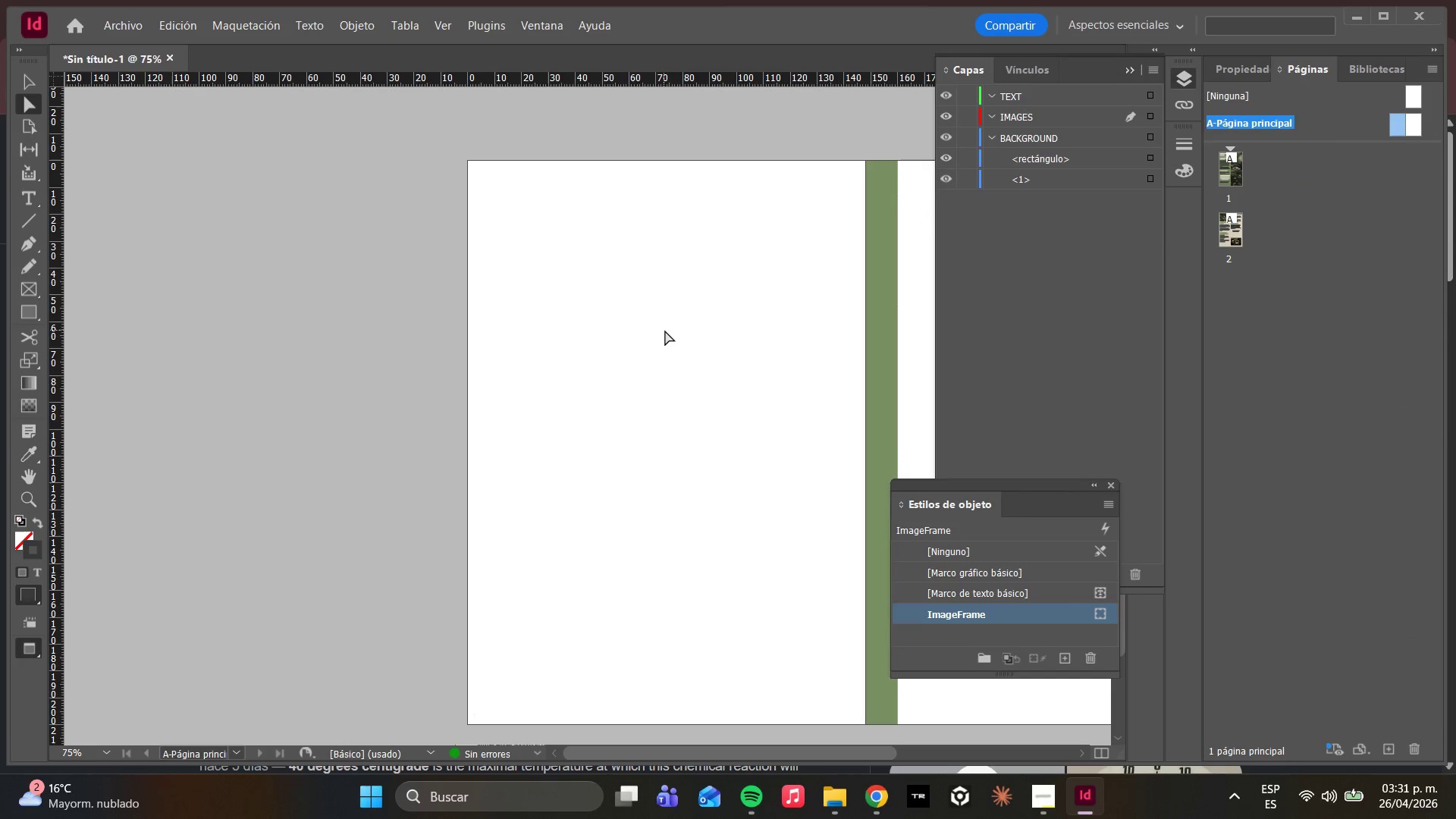 
hold_key(key=AltLeft, duration=0.38)
 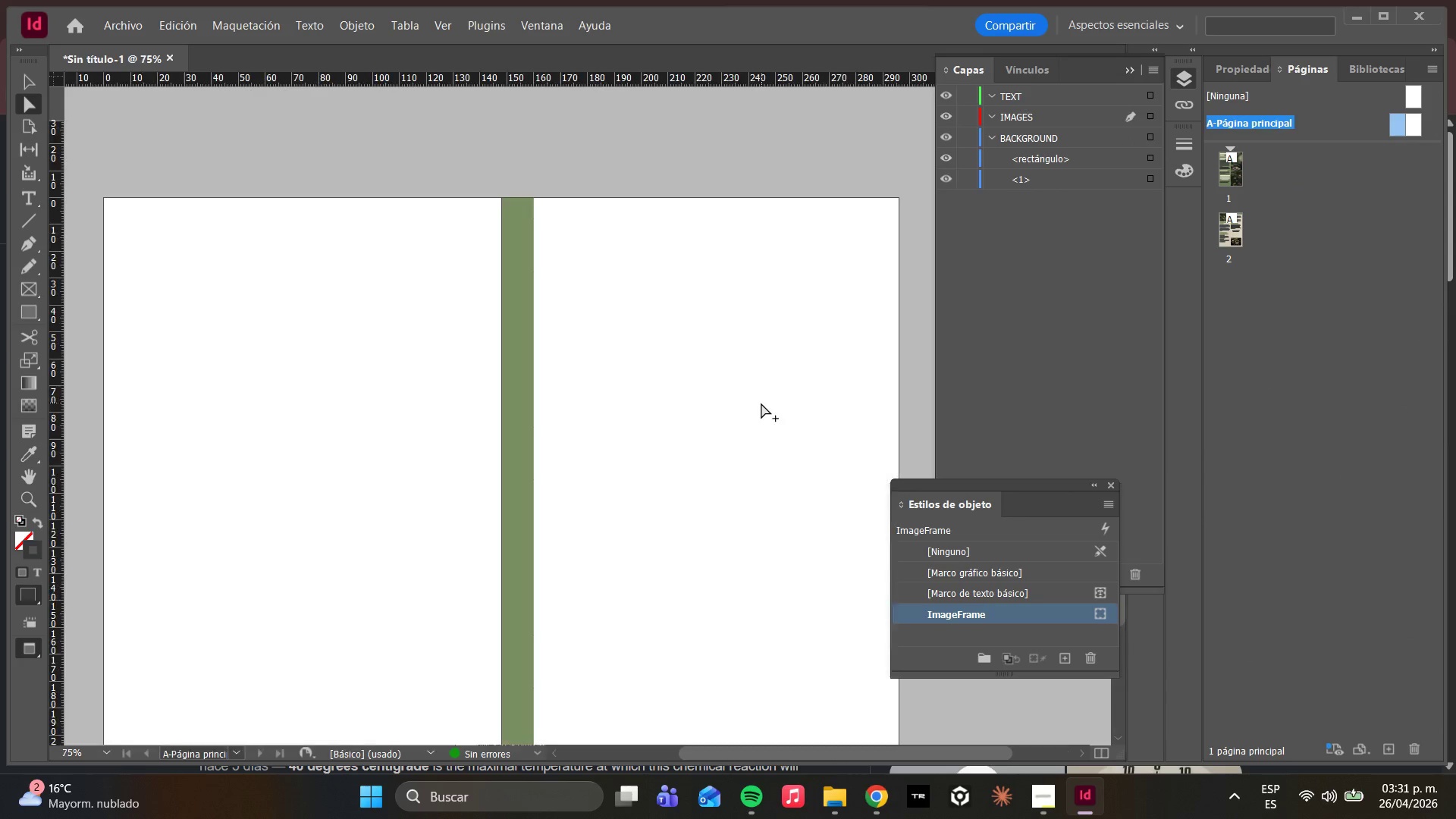 
hold_key(key=AltLeft, duration=0.45)
 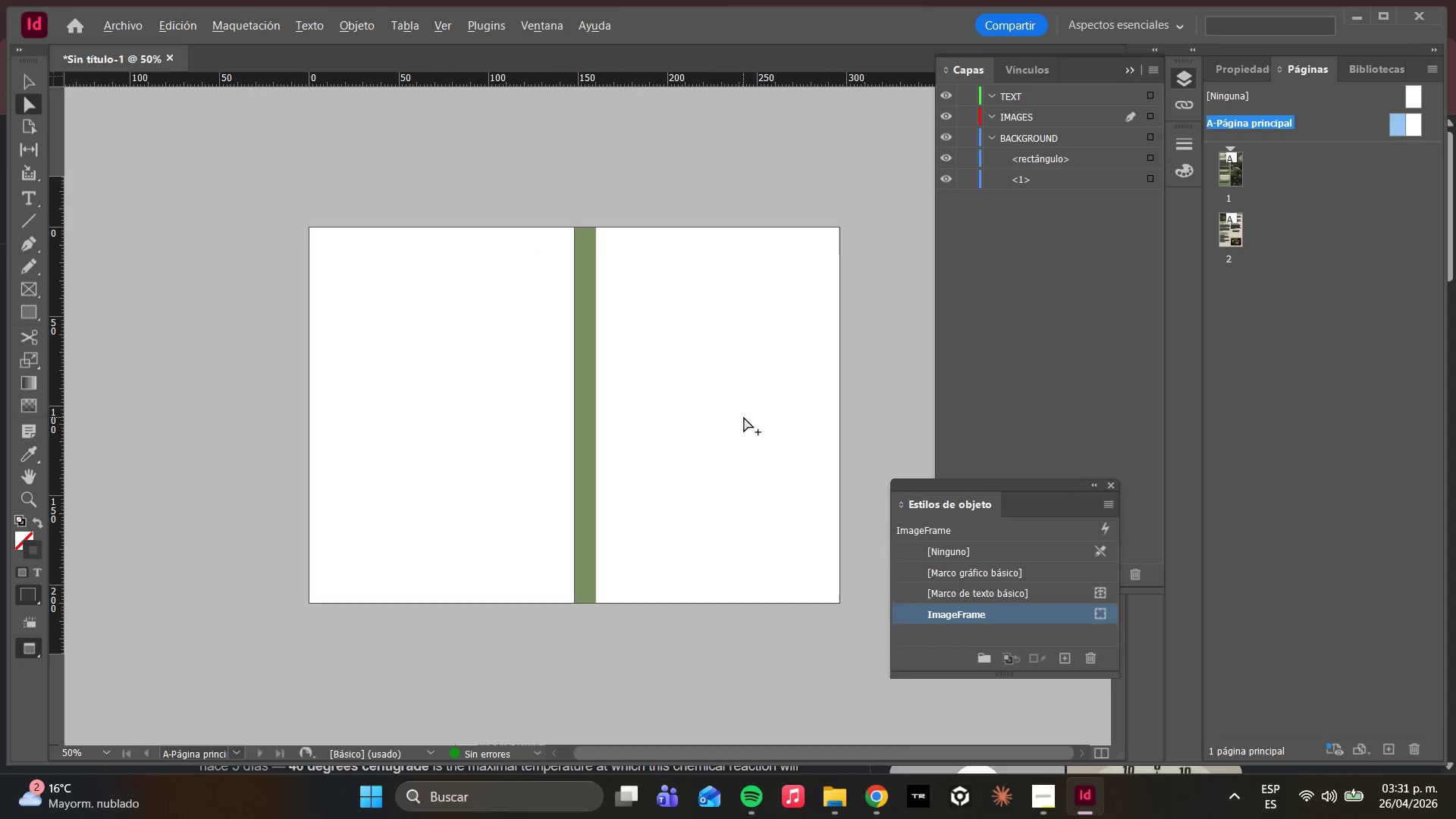 
scroll: coordinate [674, 338], scroll_direction: down, amount: 2.0
 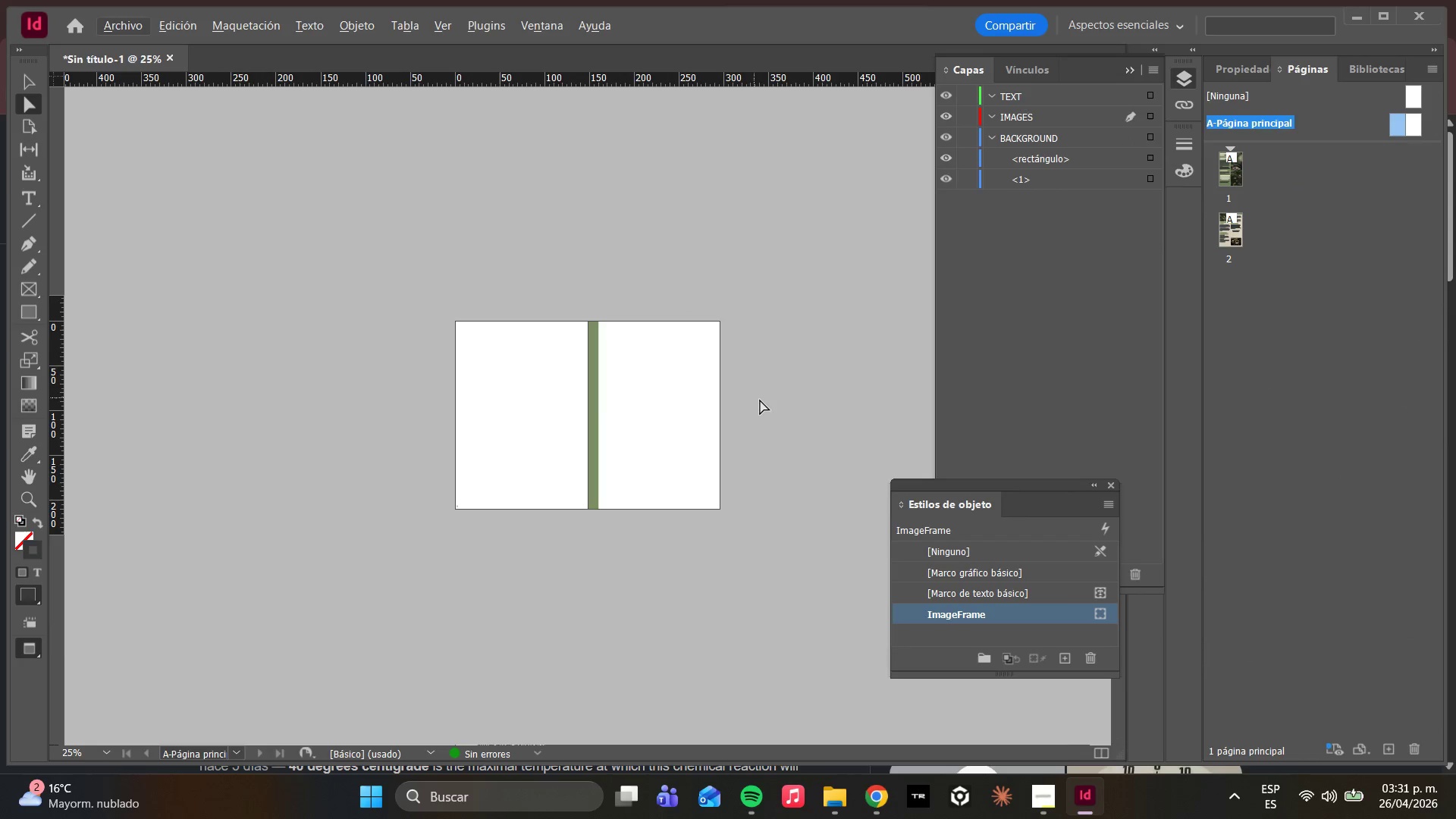 
hold_key(key=AltLeft, duration=0.42)
 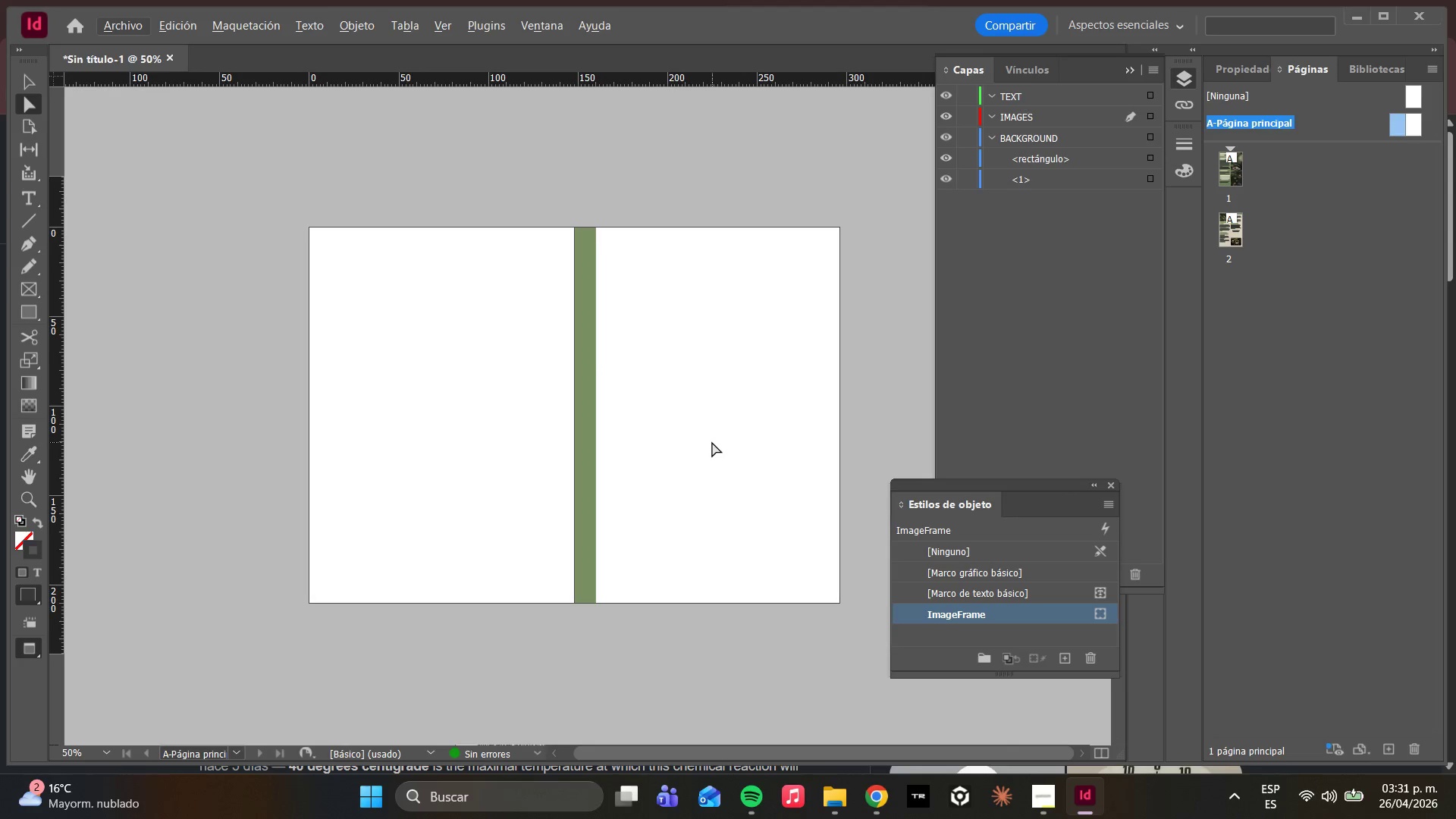 
scroll: coordinate [761, 402], scroll_direction: up, amount: 2.0
 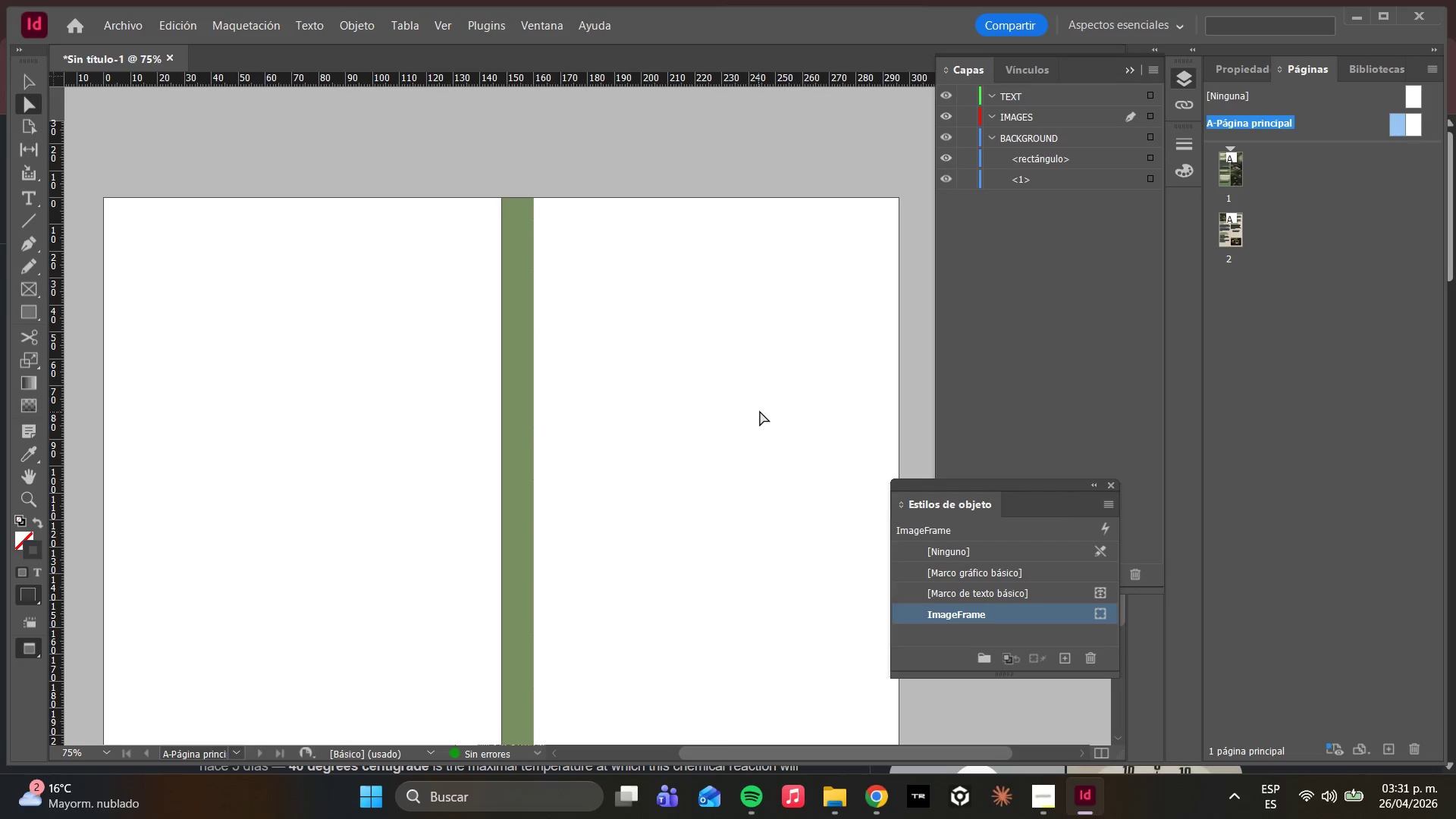 
scroll: coordinate [744, 417], scroll_direction: down, amount: 1.0
 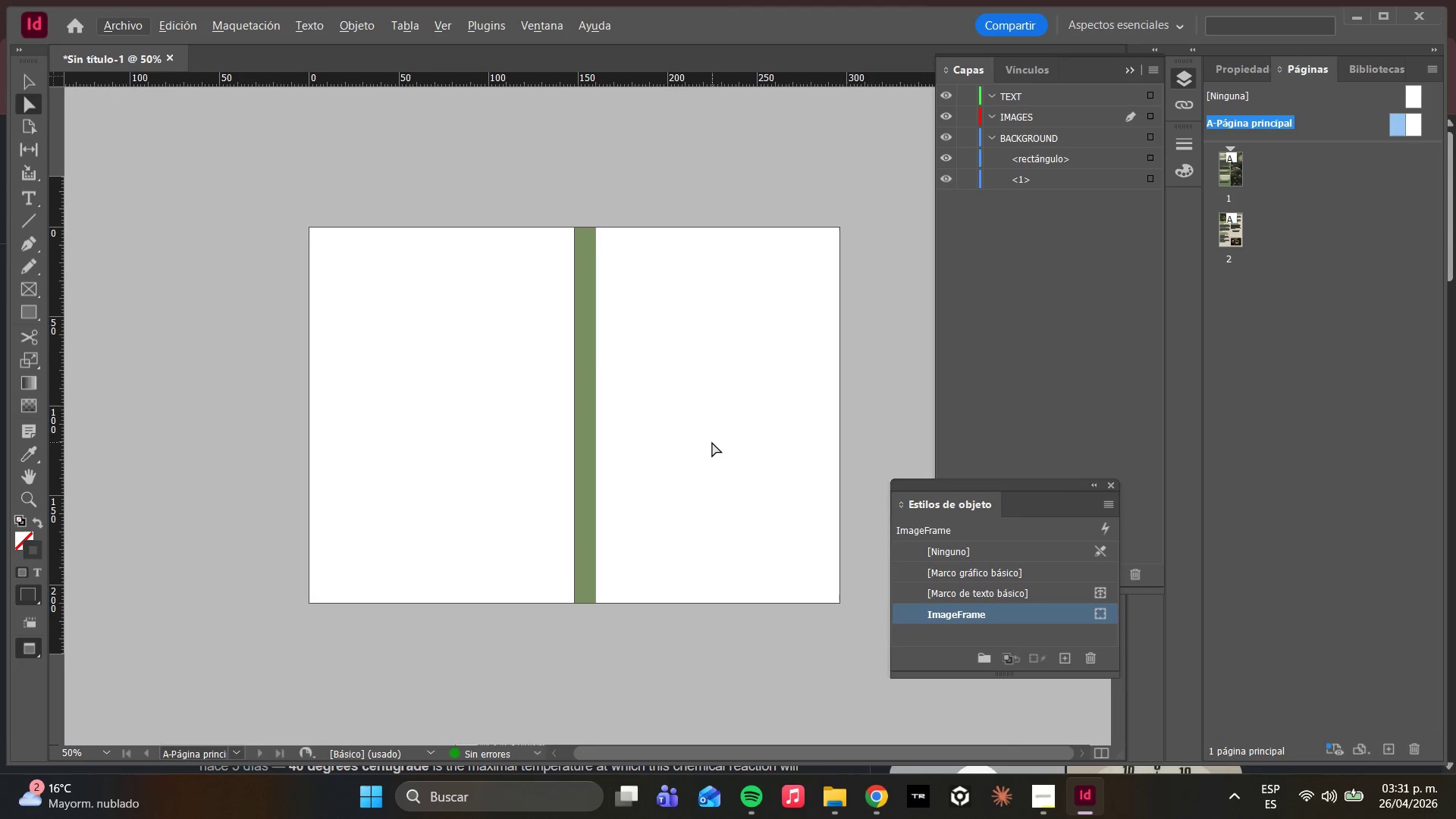 
key(W)
 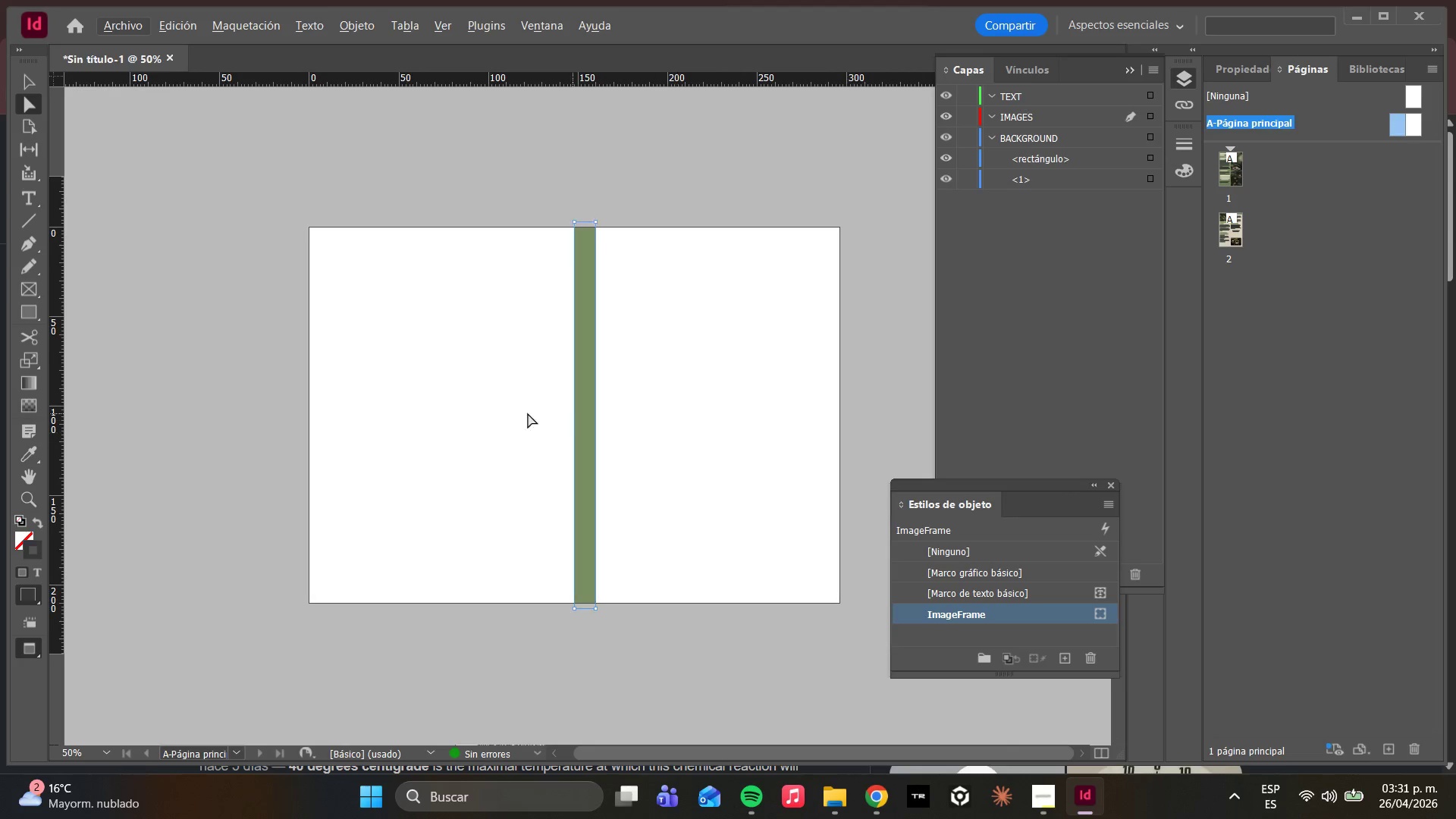 
left_click([503, 411])
 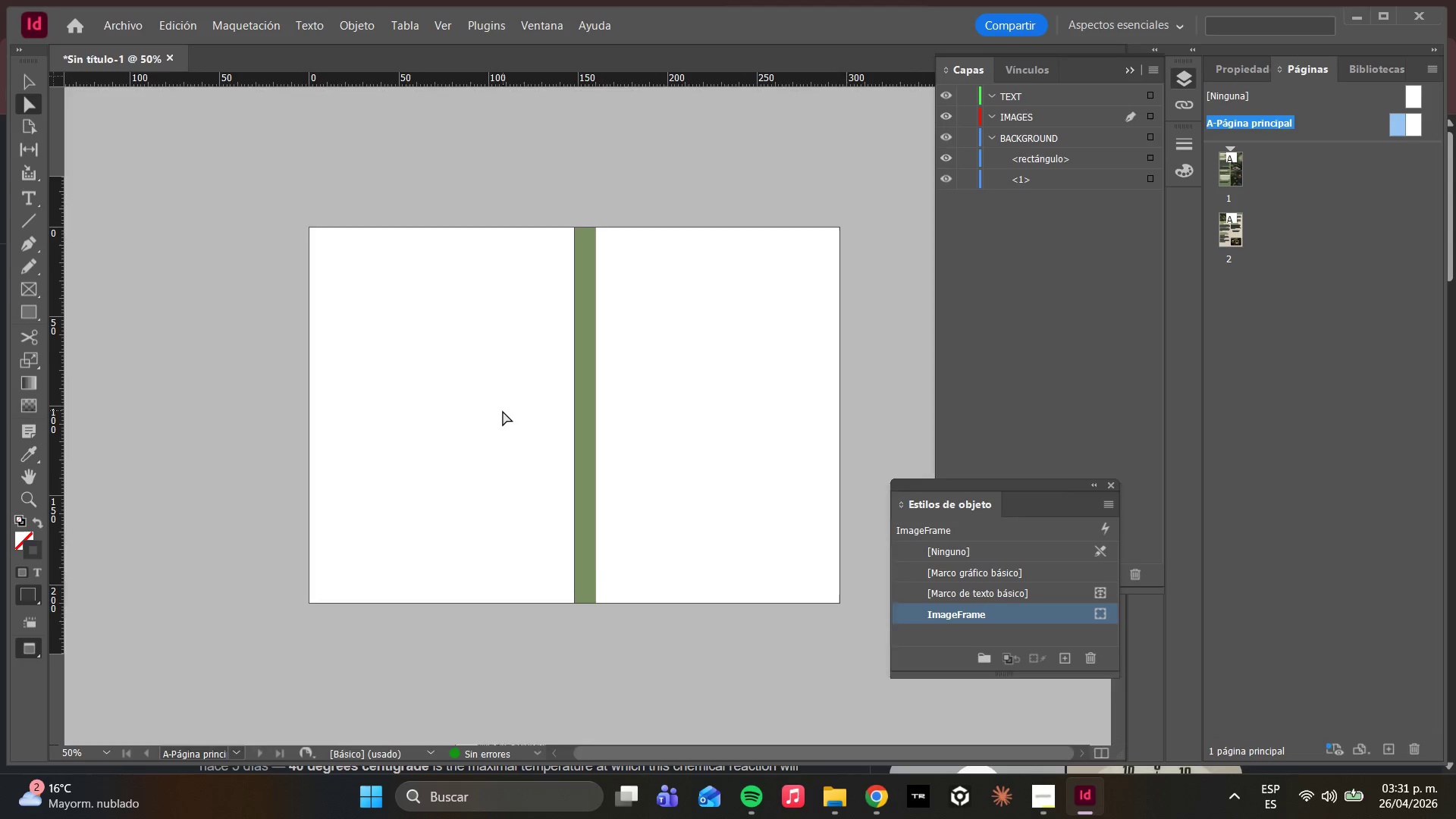 
key(W)
 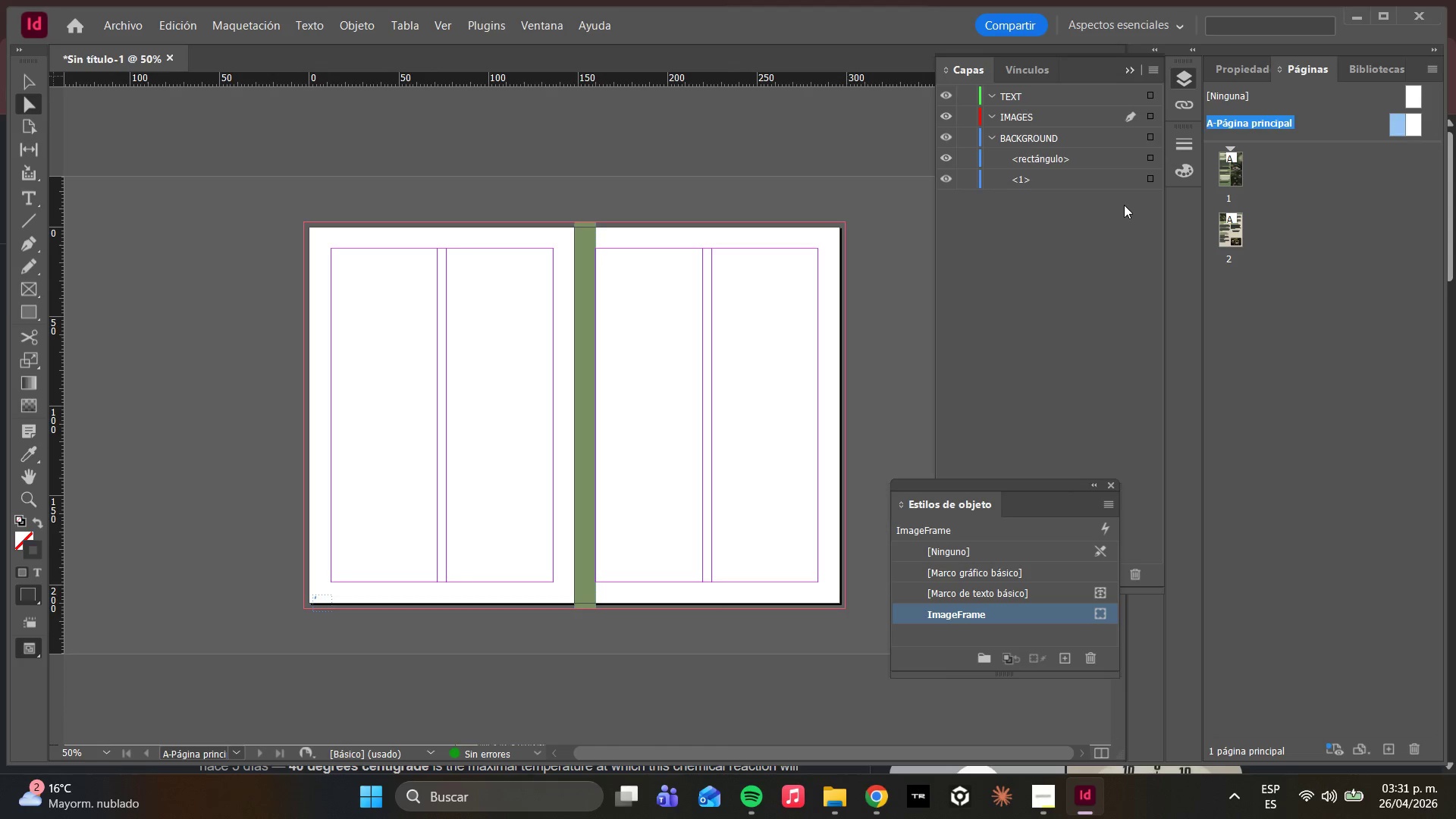 
wait(23.31)
 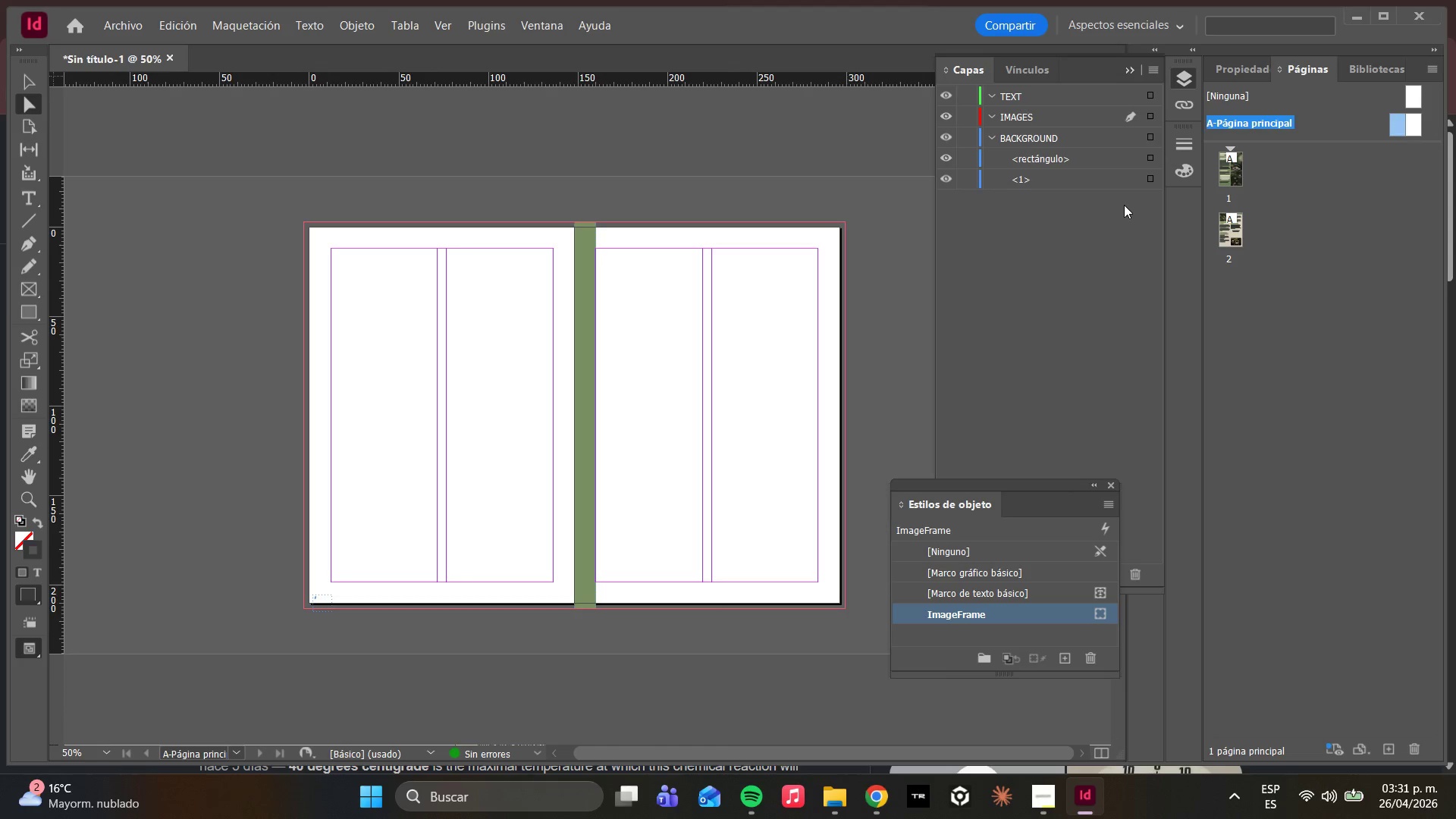 
left_click([25, 309])
 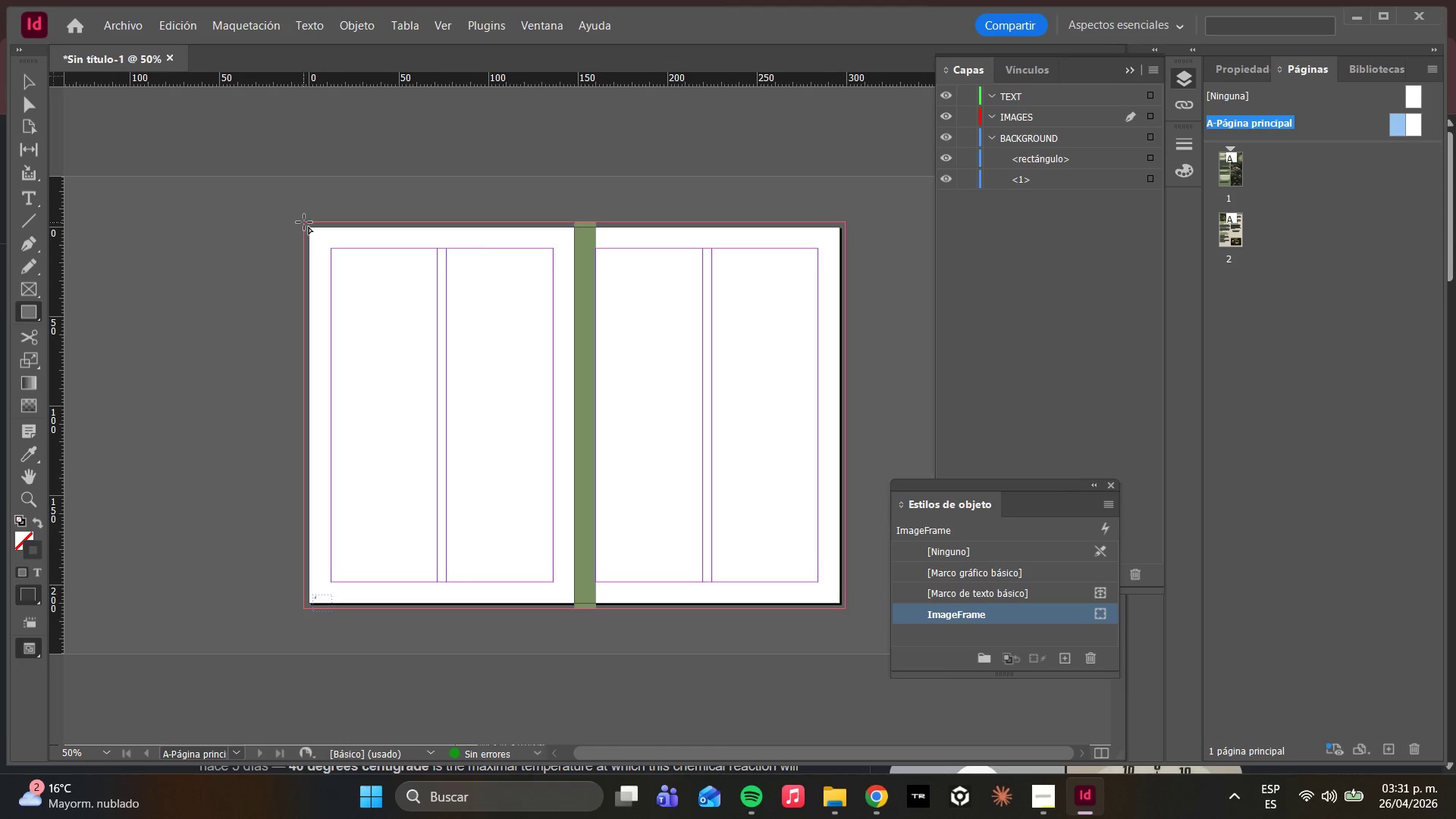 
left_click_drag(start_coordinate=[303, 222], to_coordinate=[847, 608])
 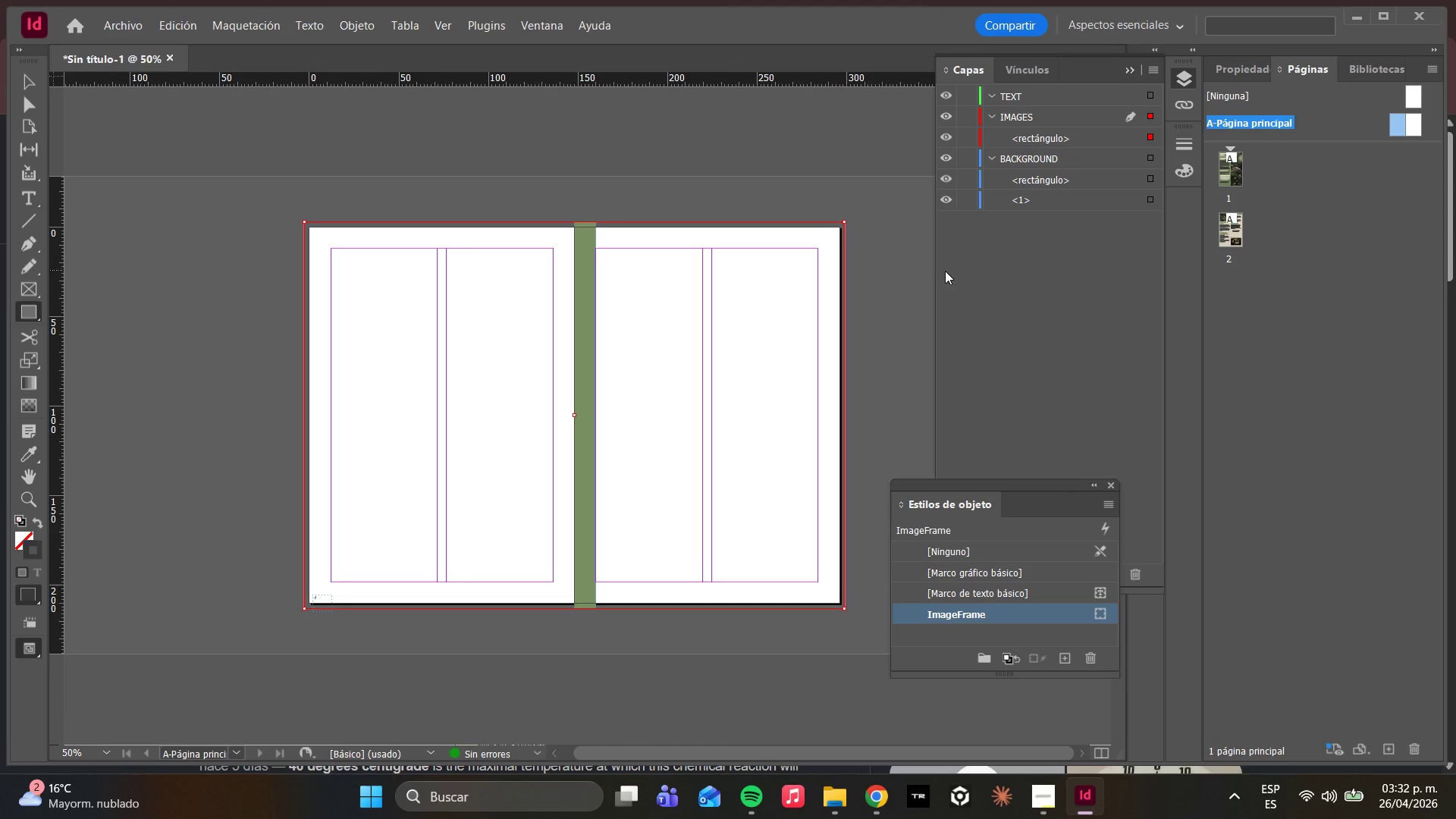 
key(F6)
 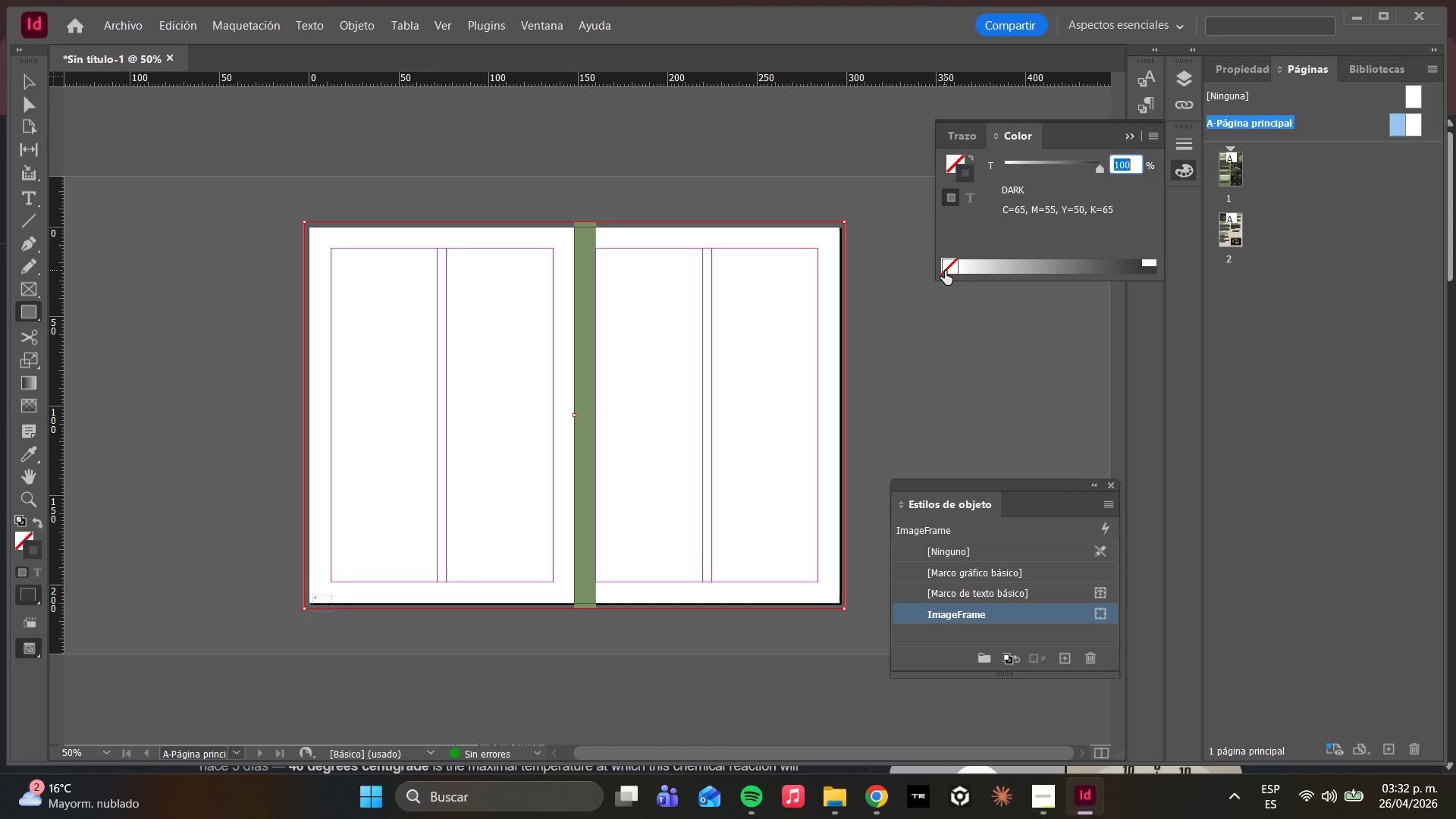 
key(F6)
 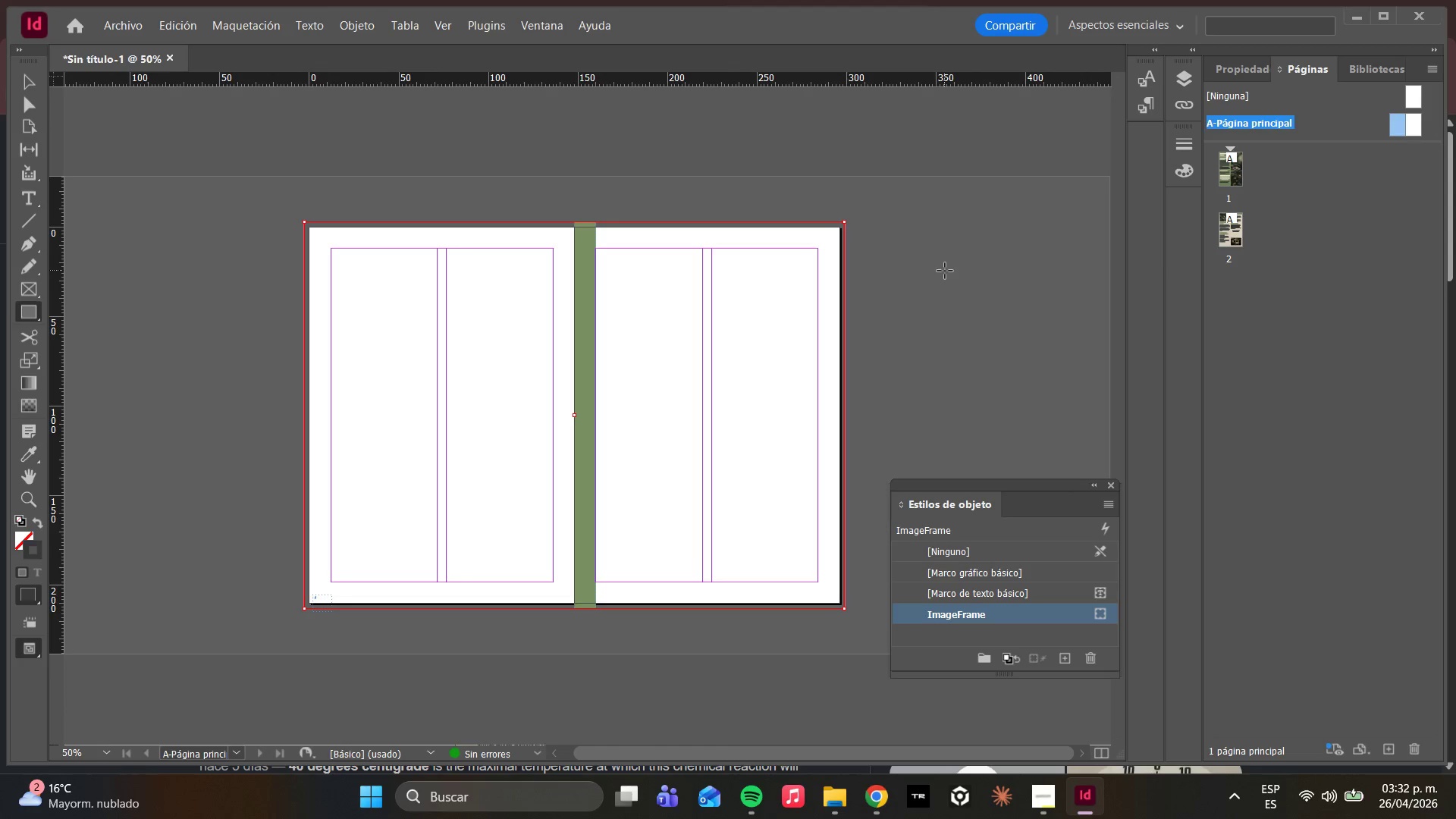 
key(F5)
 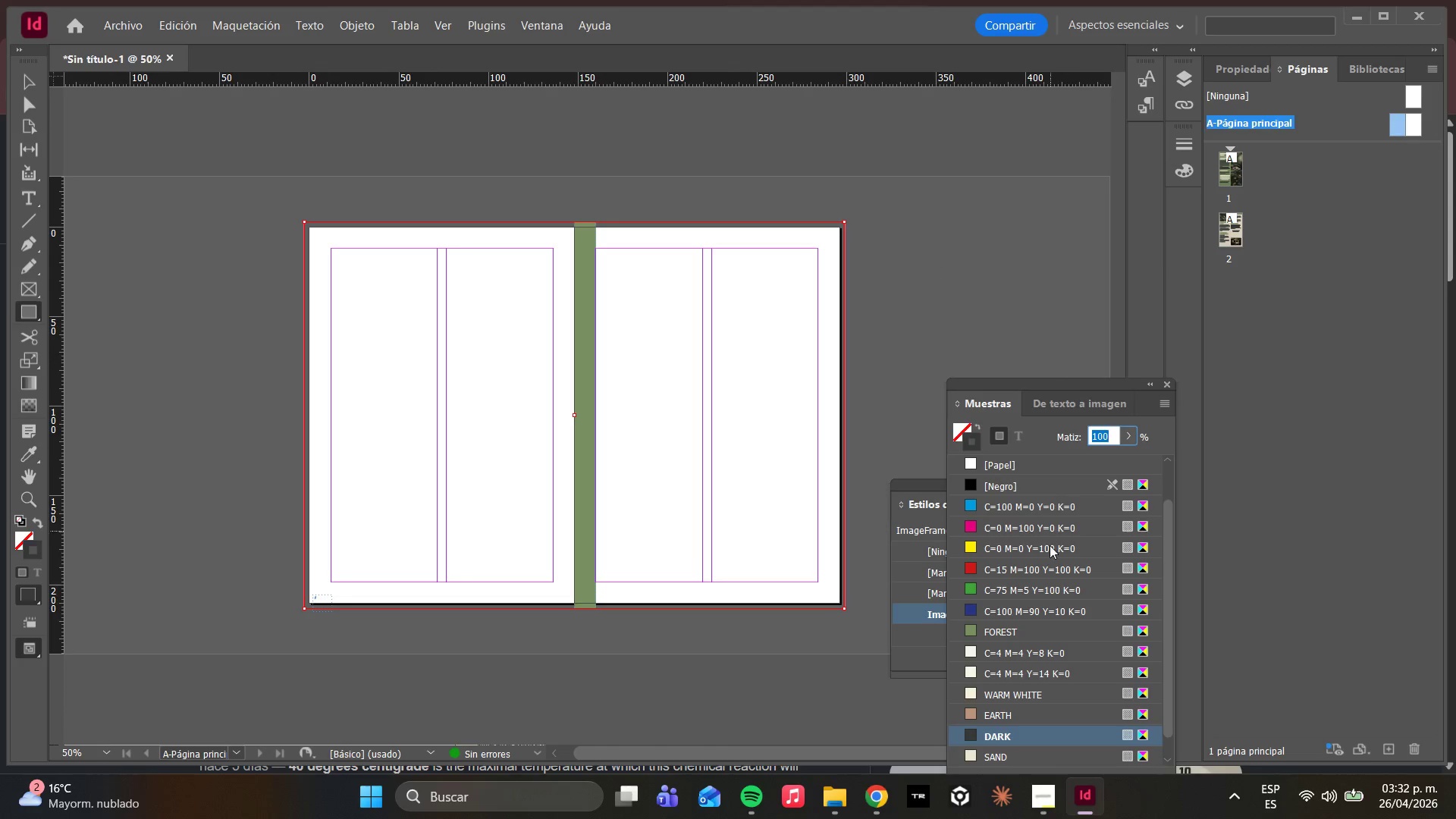 
scroll: coordinate [1087, 626], scroll_direction: down, amount: 5.0
 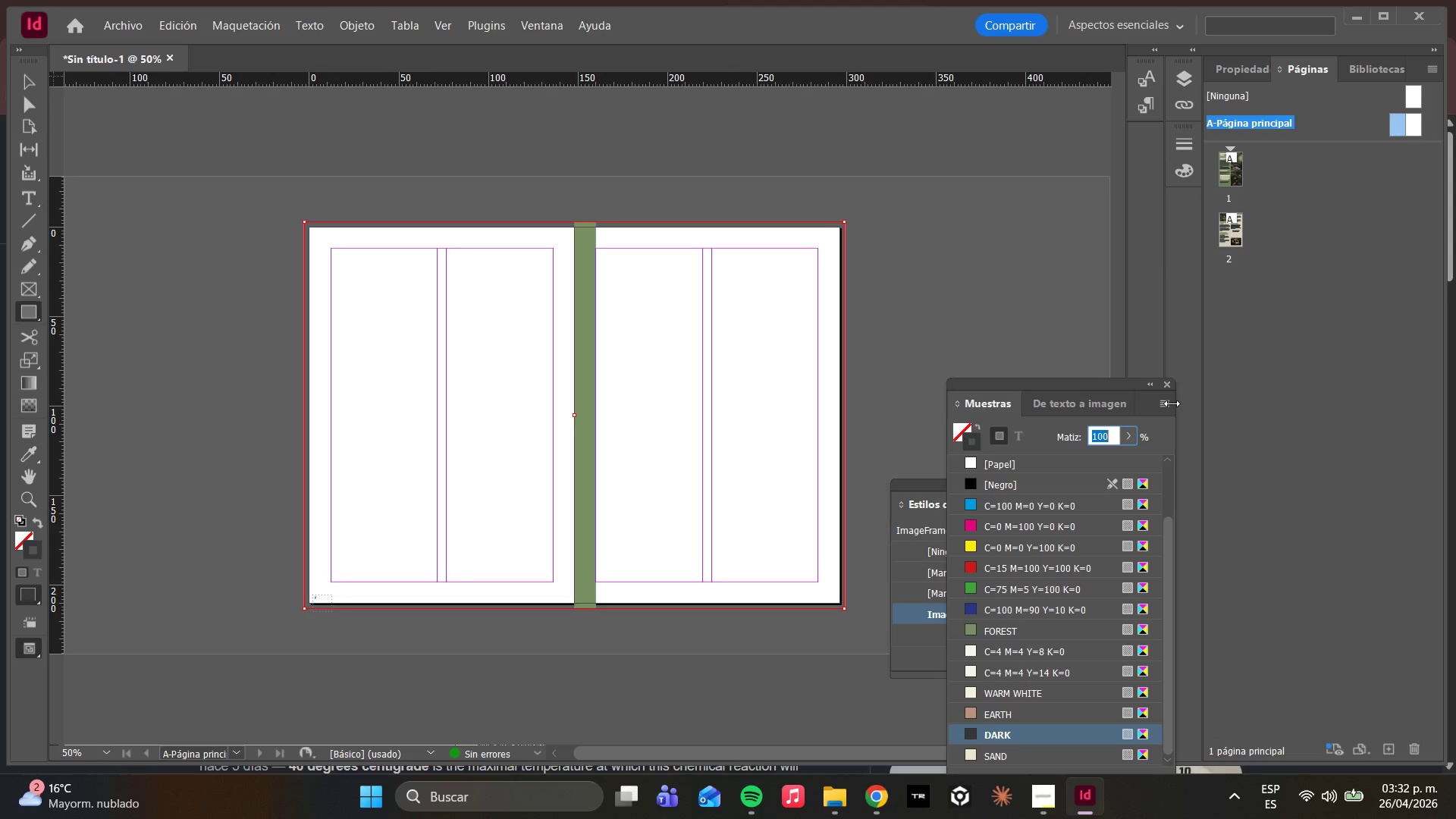 
double_click([1165, 405])
 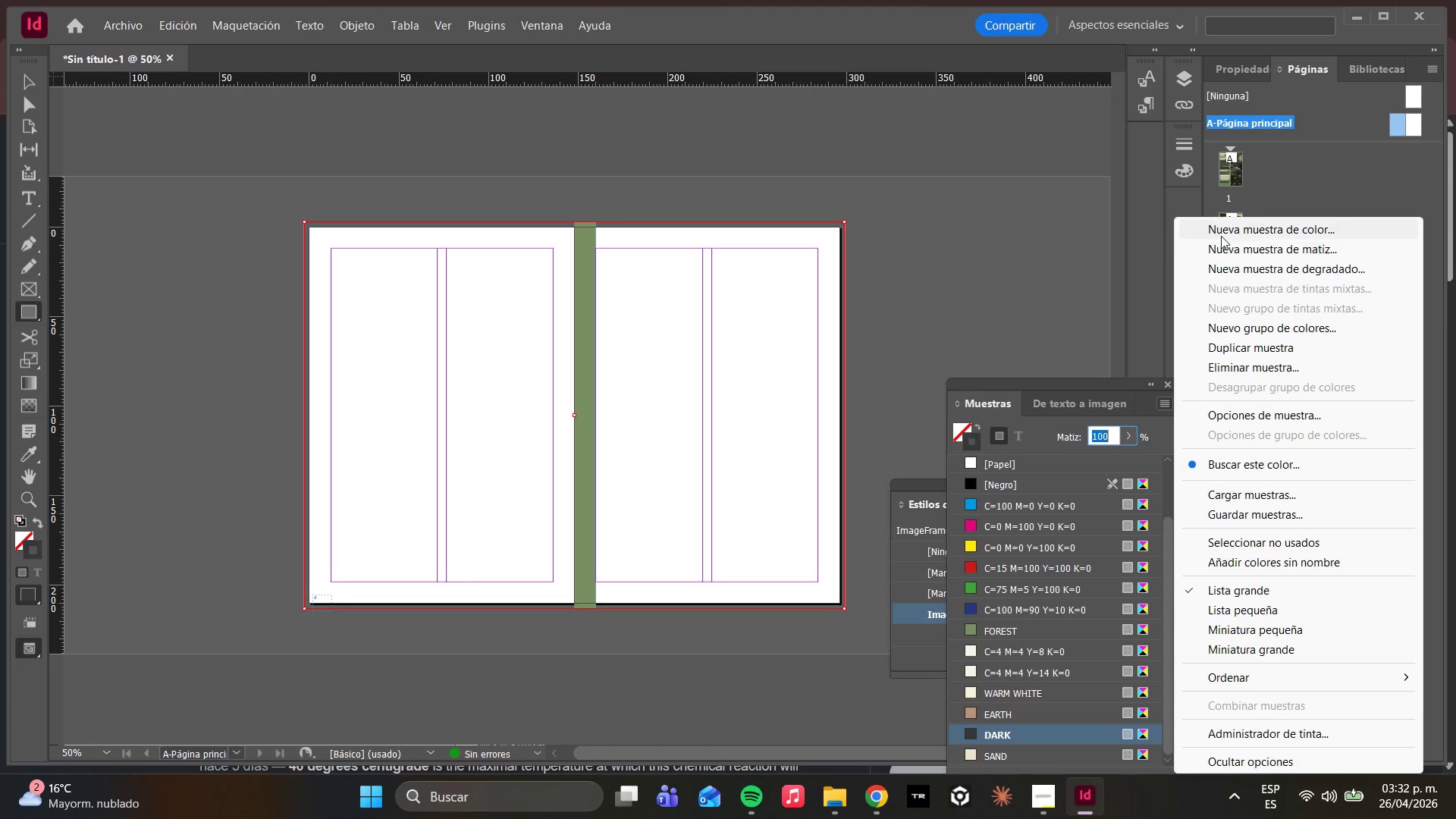 
left_click([1219, 233])
 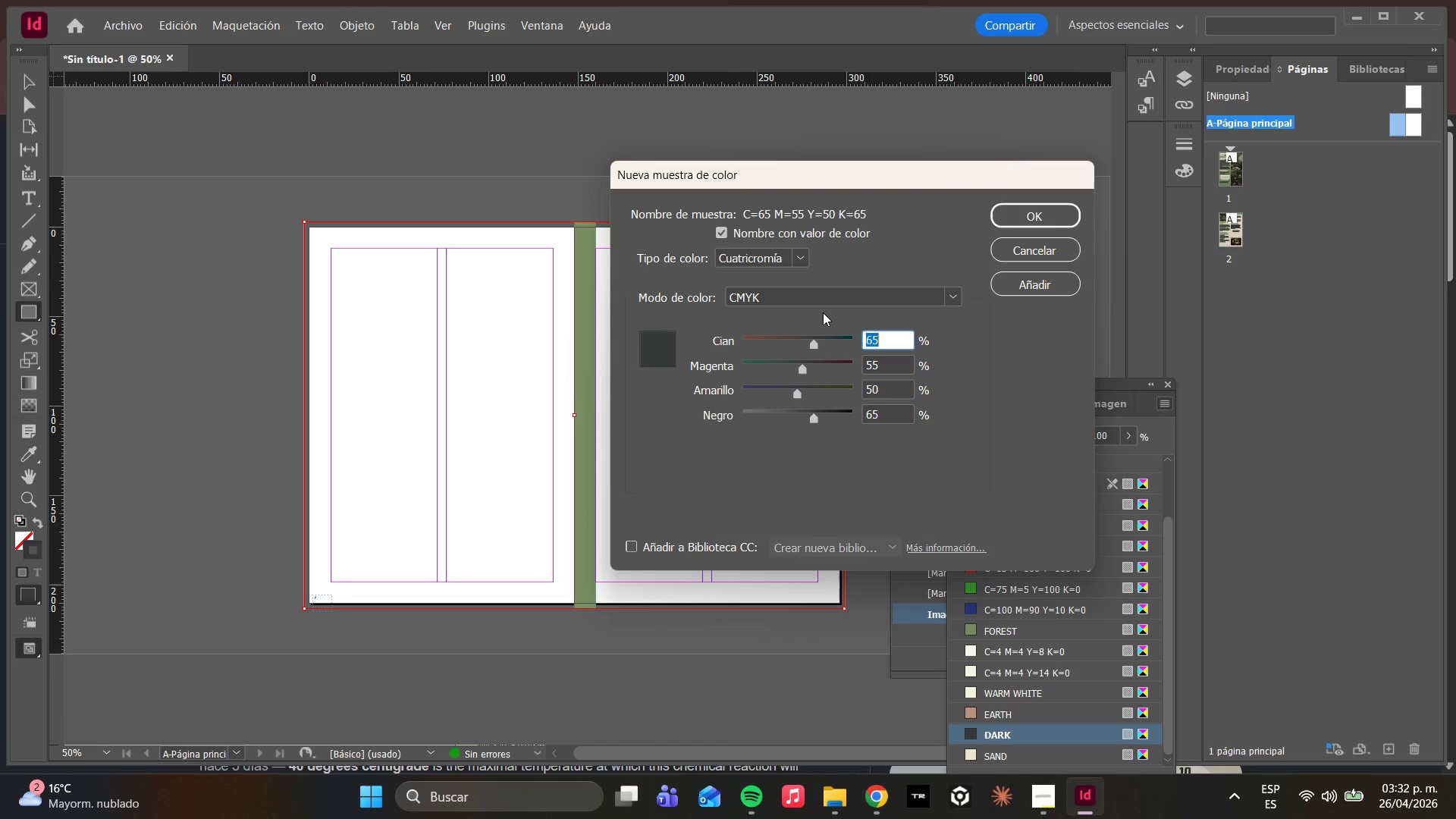 
wait(5.16)
 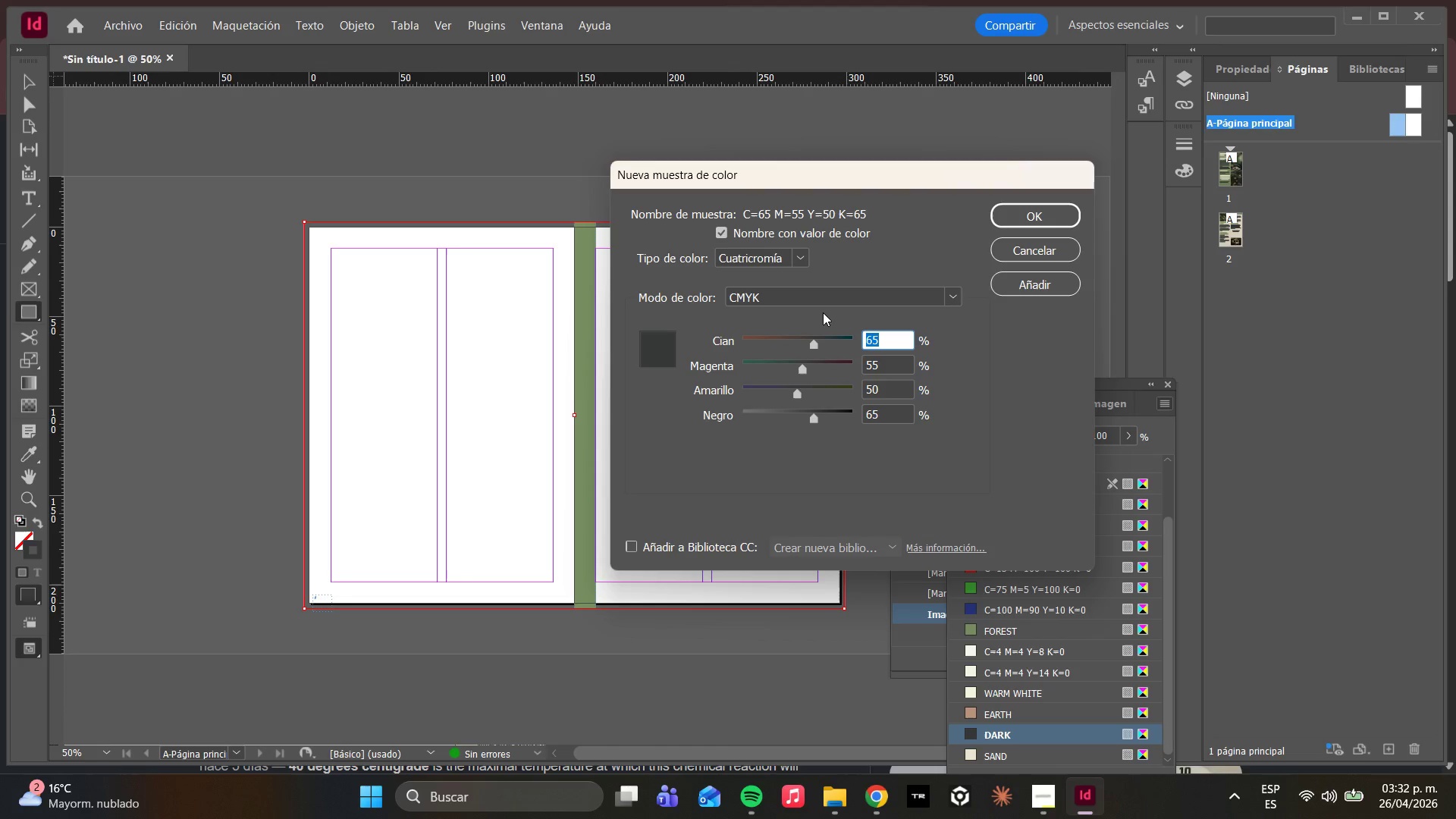 
key(5)
 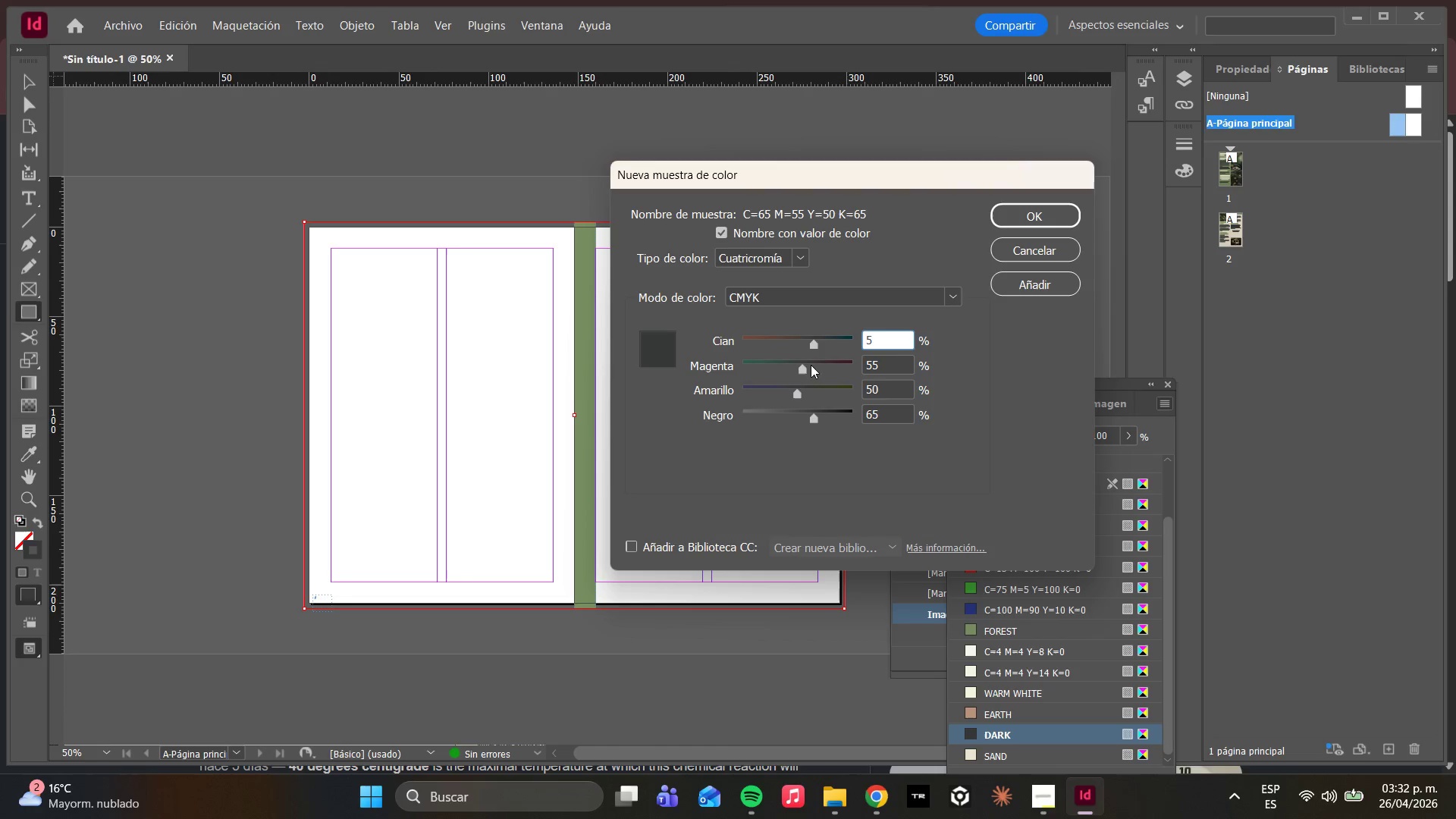 
left_click_drag(start_coordinate=[880, 368], to_coordinate=[833, 368])
 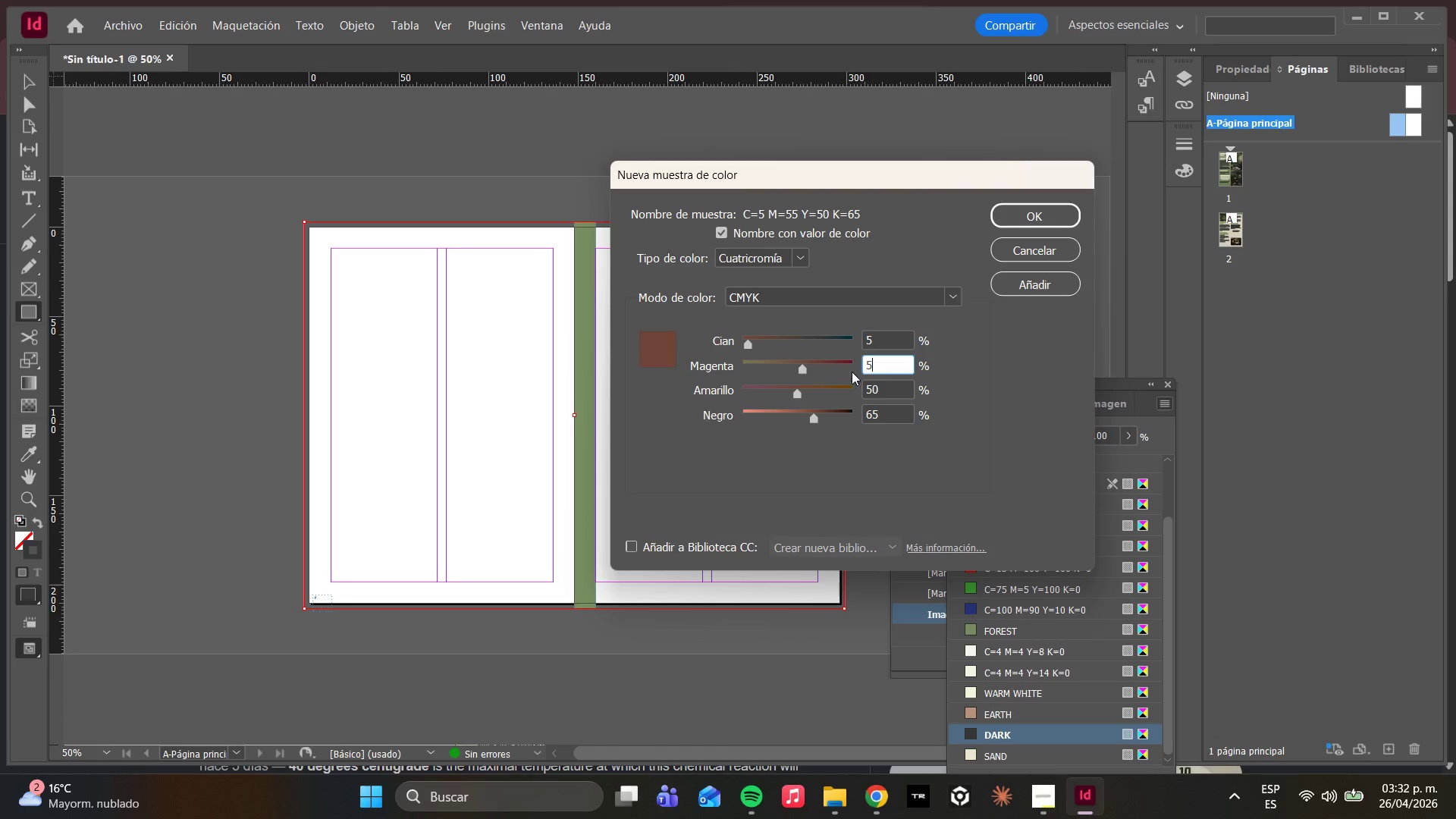 
type(515)
 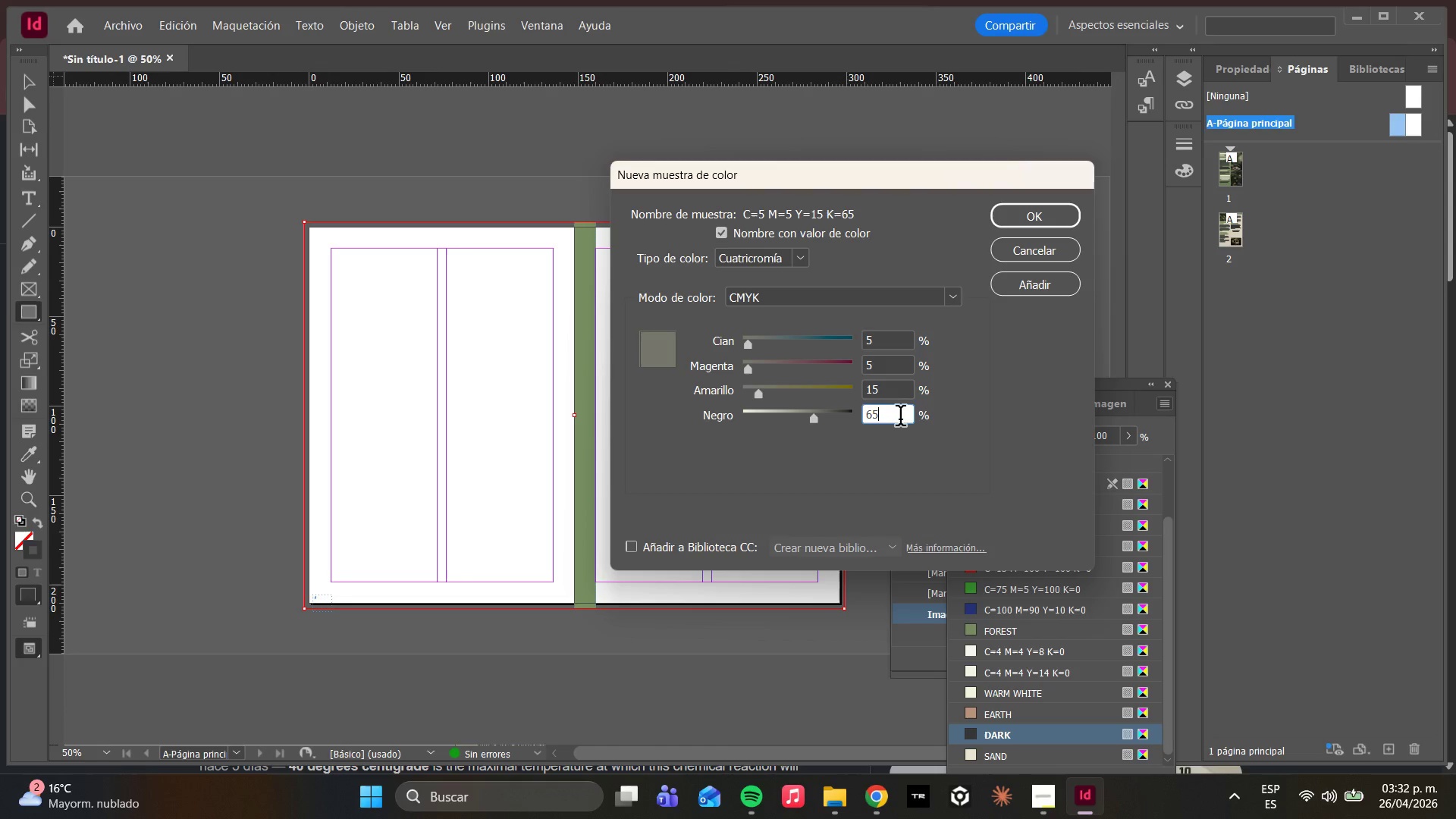 
left_click_drag(start_coordinate=[885, 387], to_coordinate=[828, 384])
 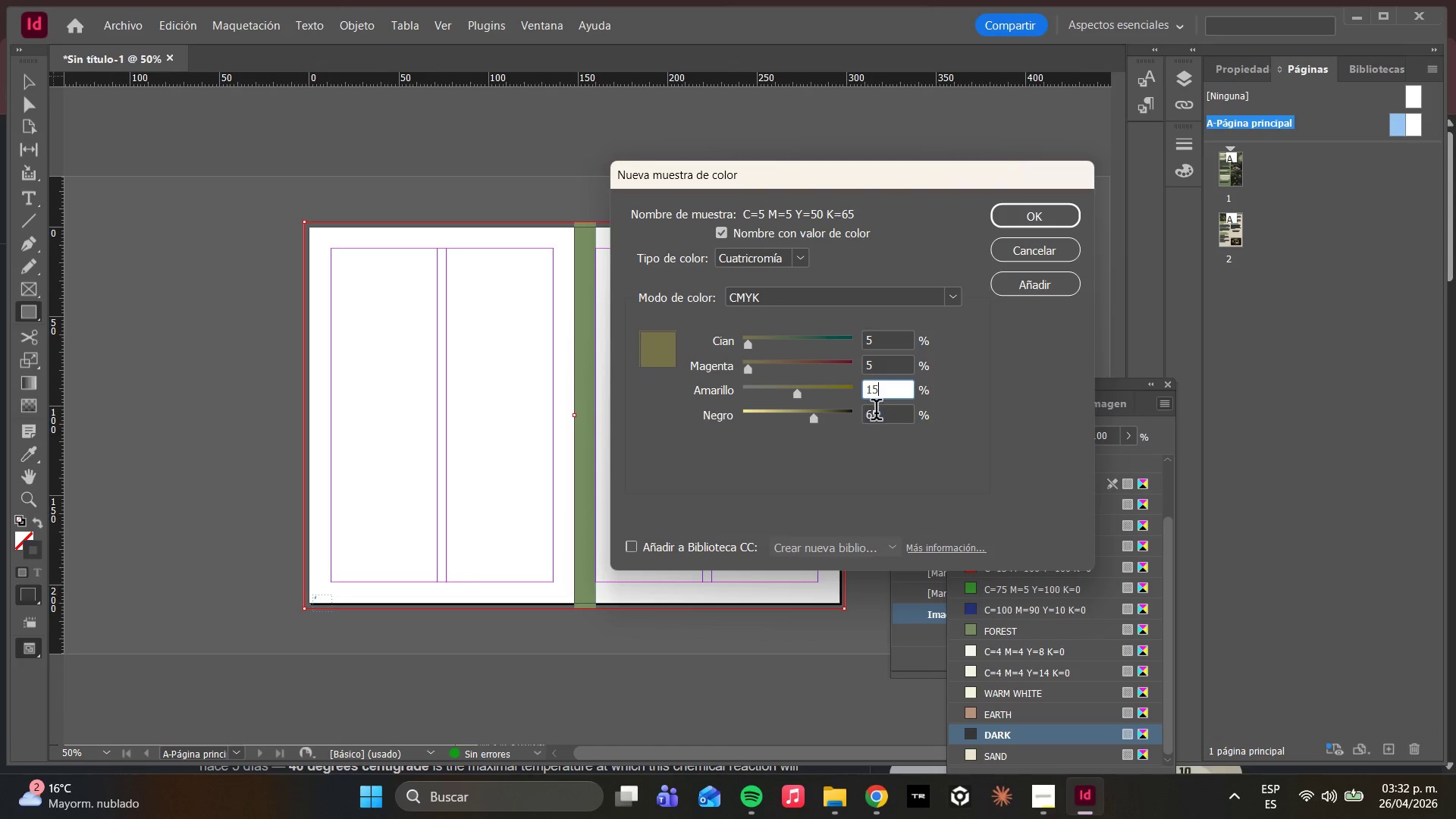 
left_click([900, 419])
 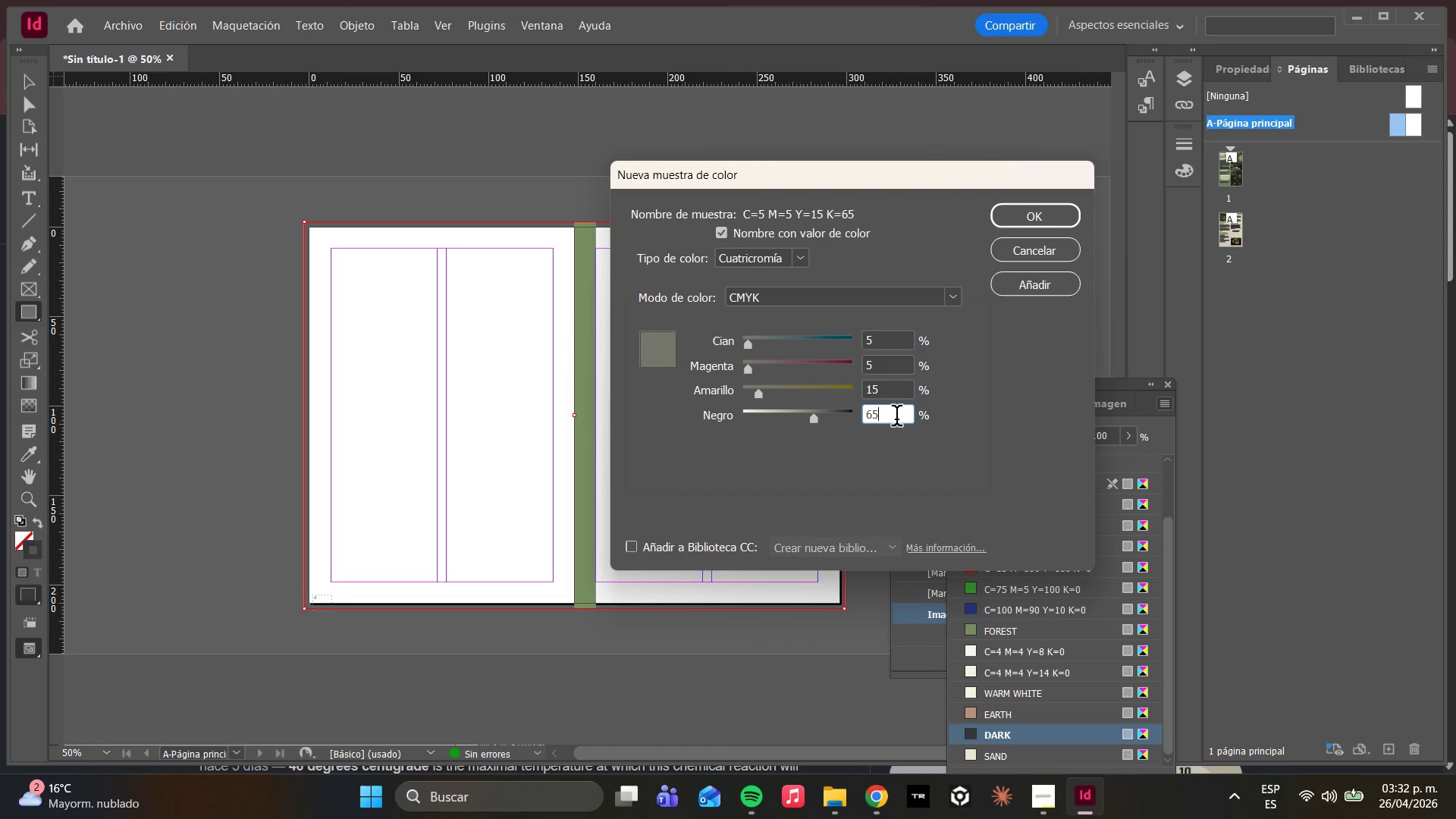 
left_click_drag(start_coordinate=[888, 418], to_coordinate=[840, 410])
 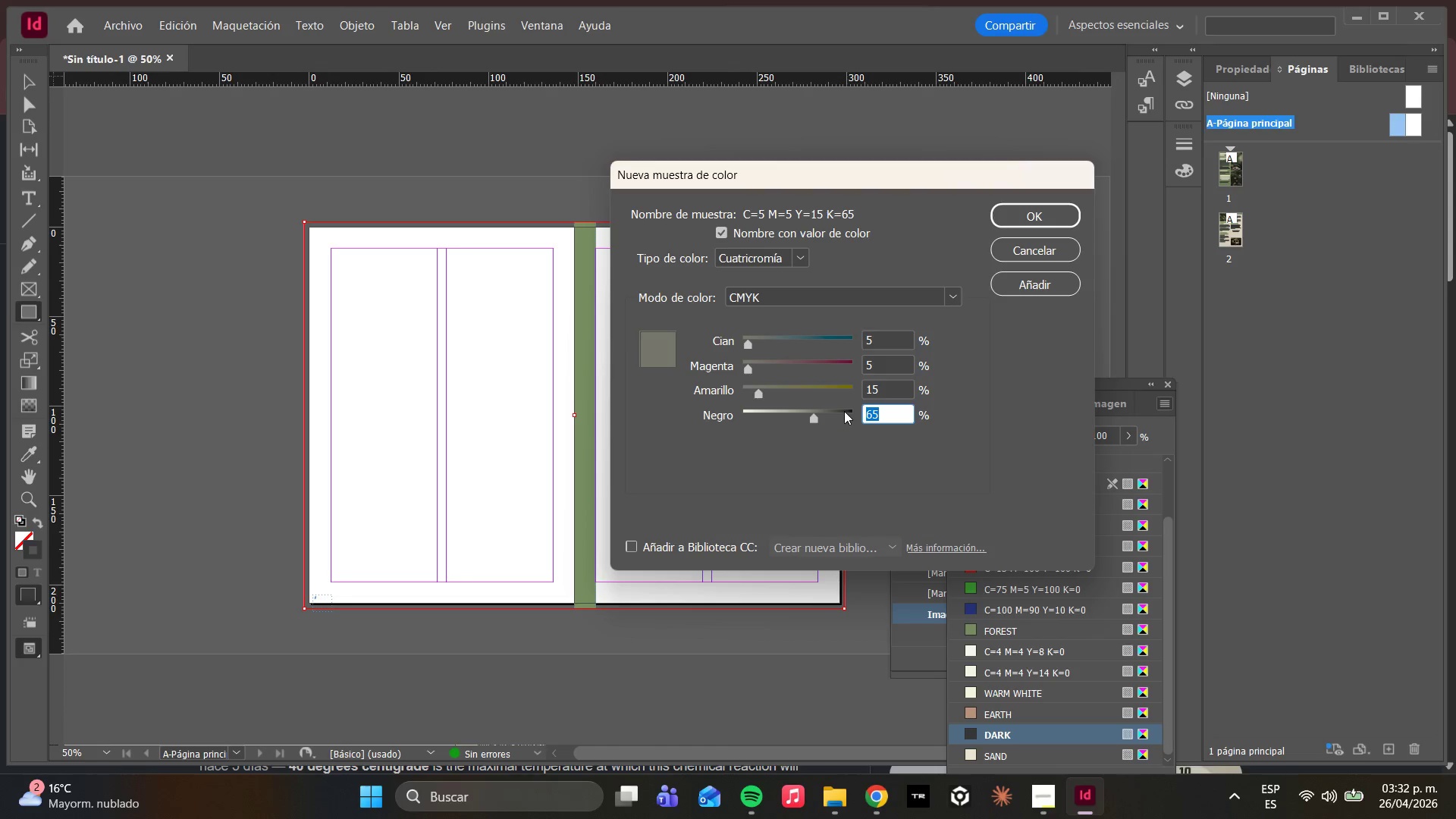 
key(0)
 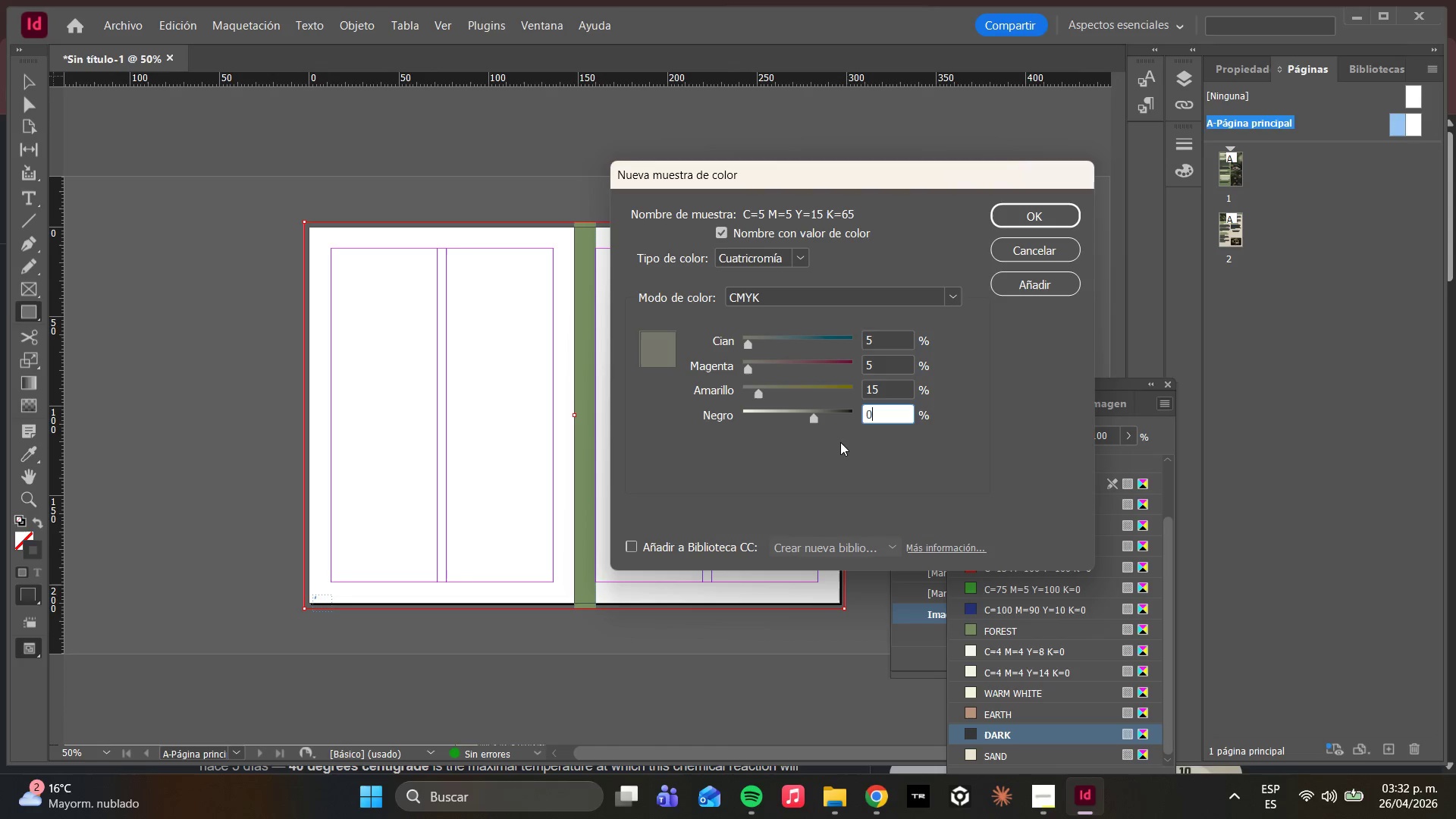 
left_click([839, 446])
 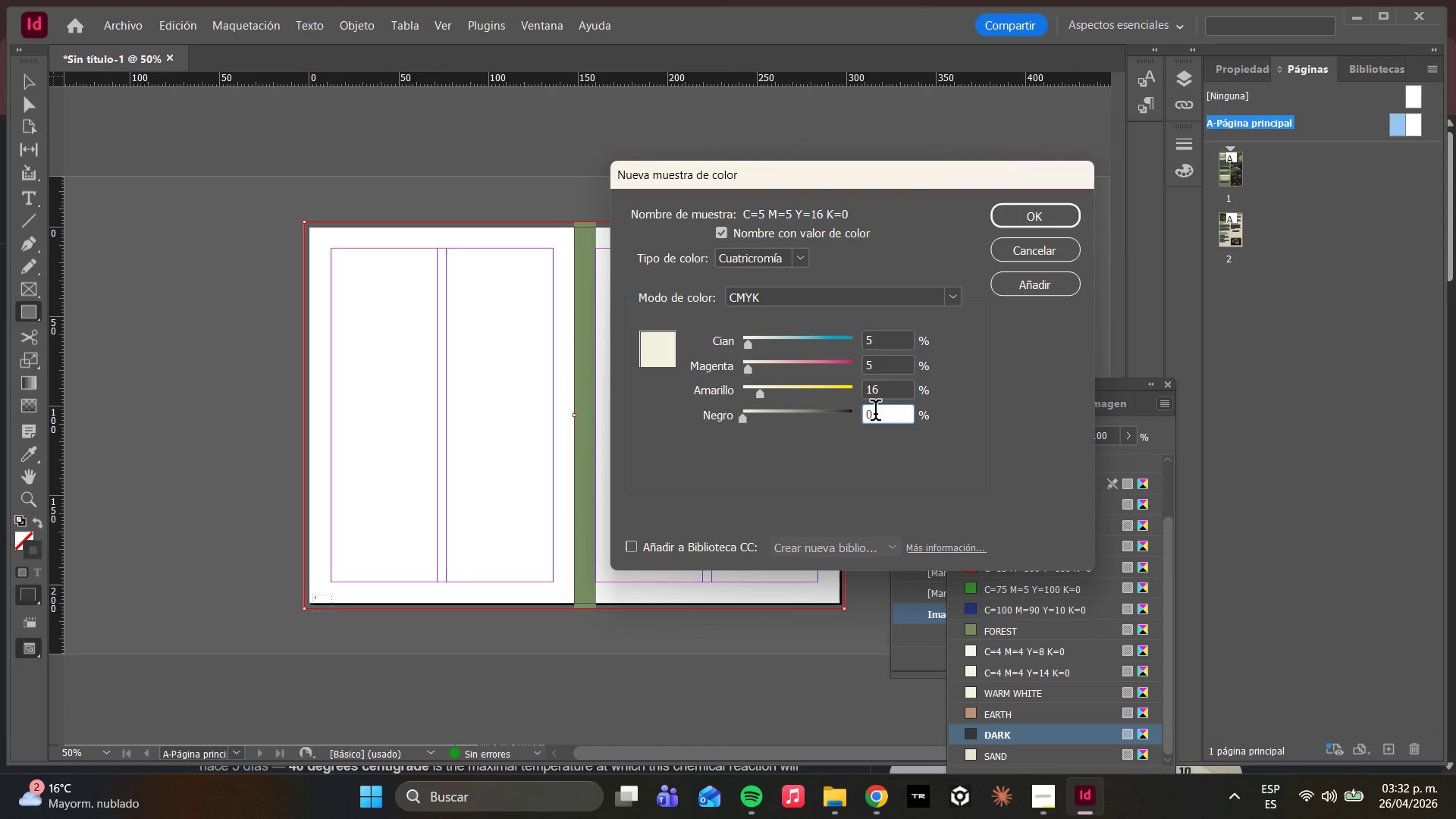 
double_click([880, 394])
 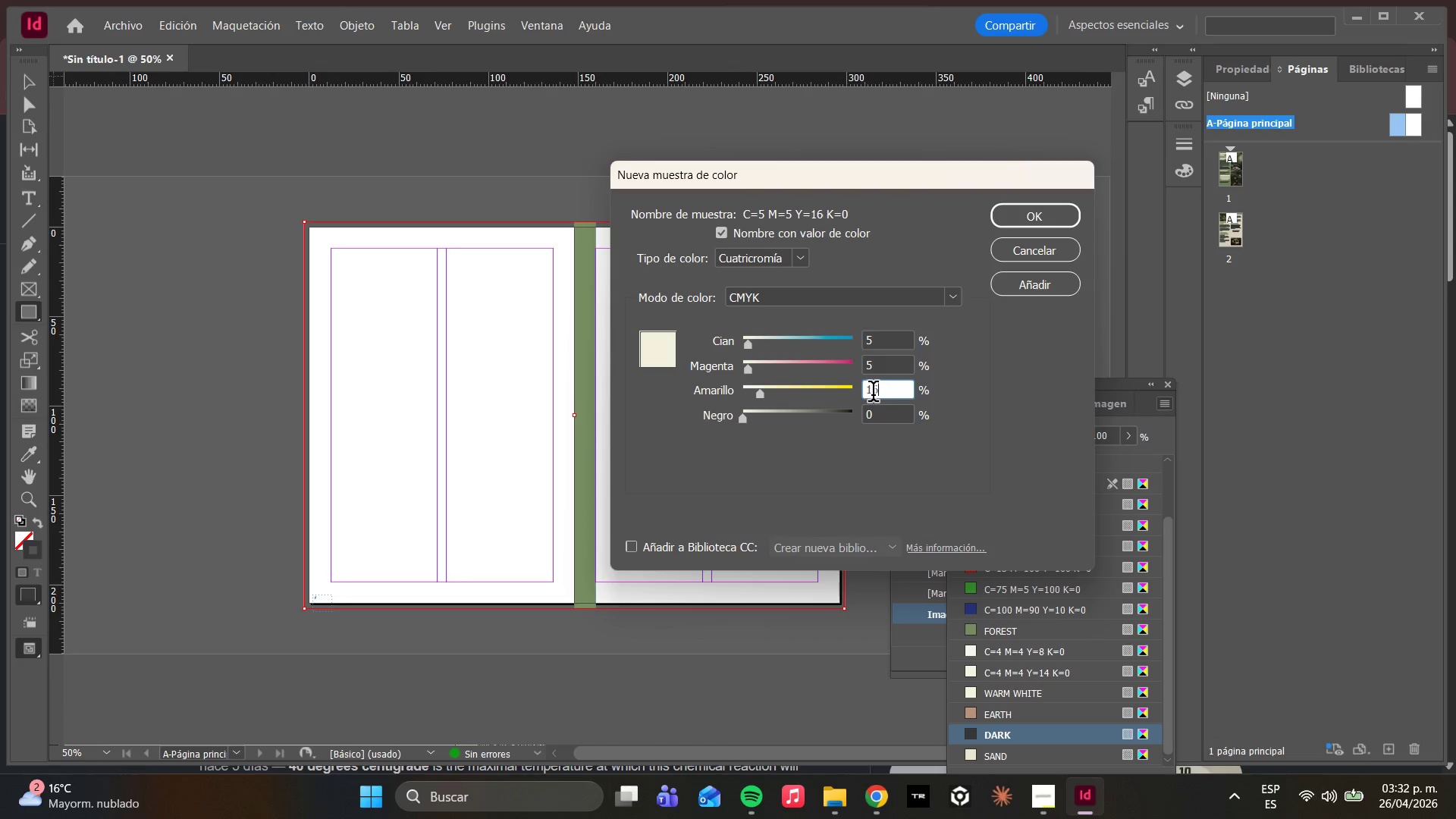 
key(Backspace)
 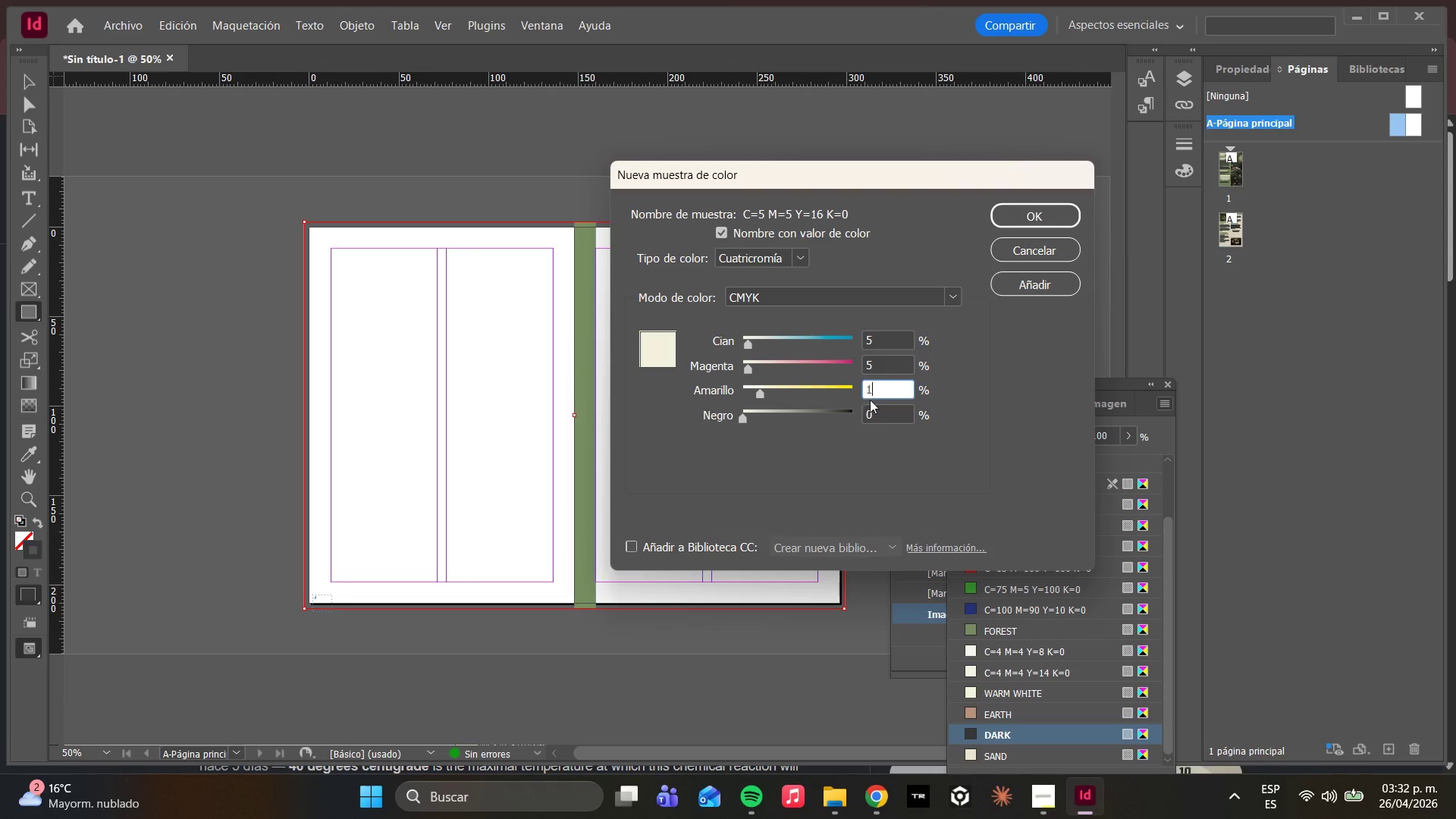 
key(6)
 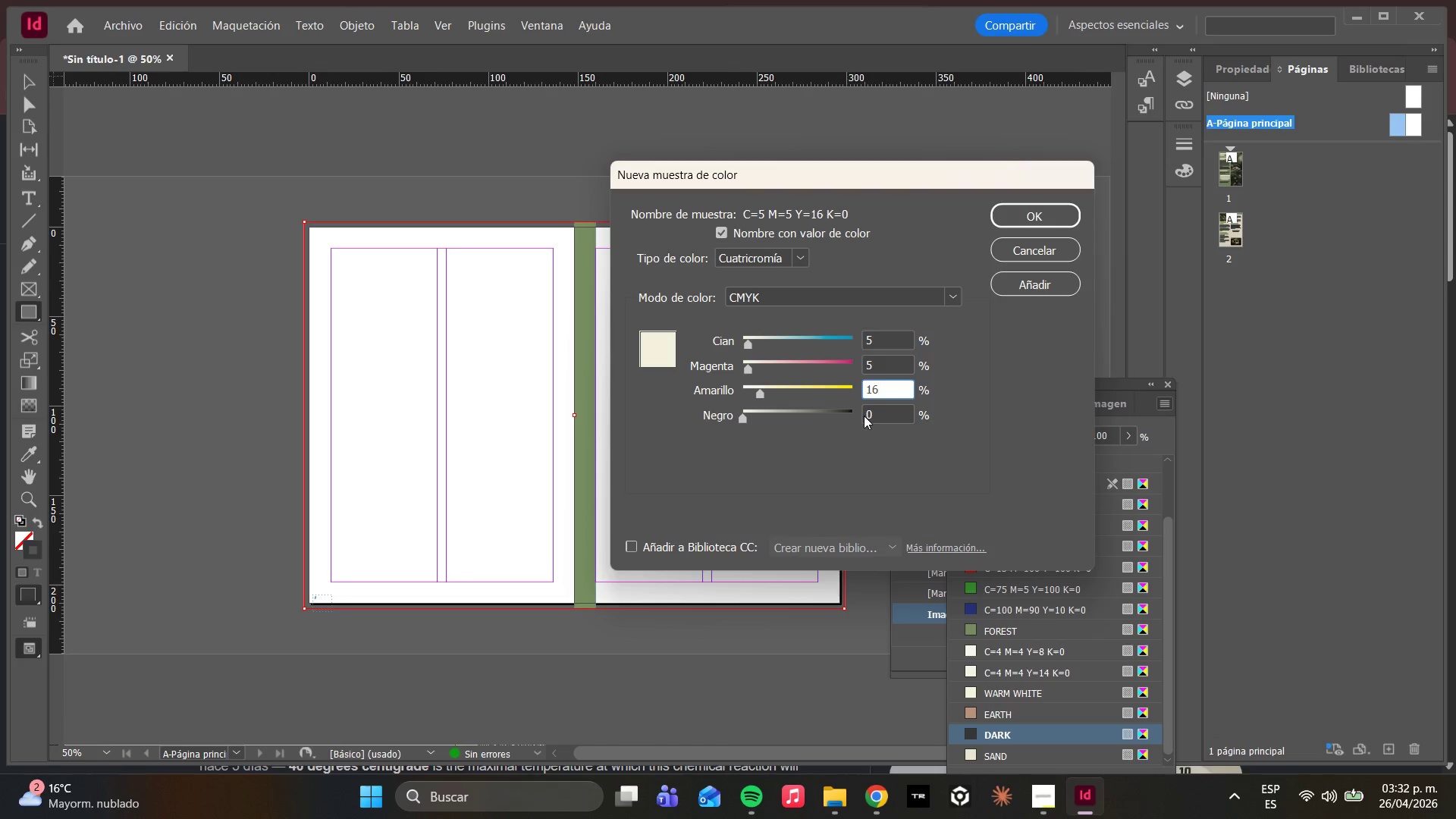 
key(Backspace)
 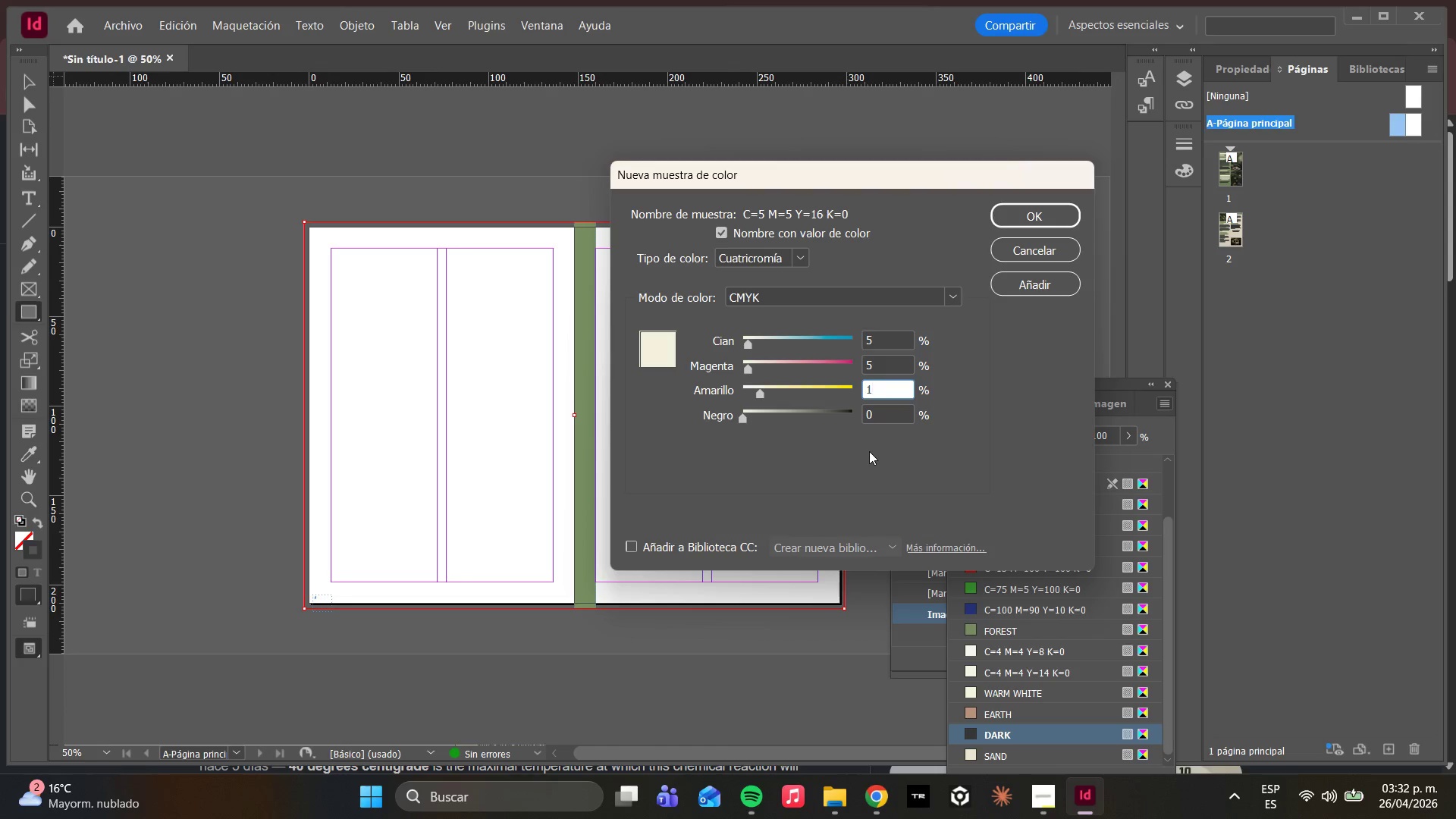 
key(5)
 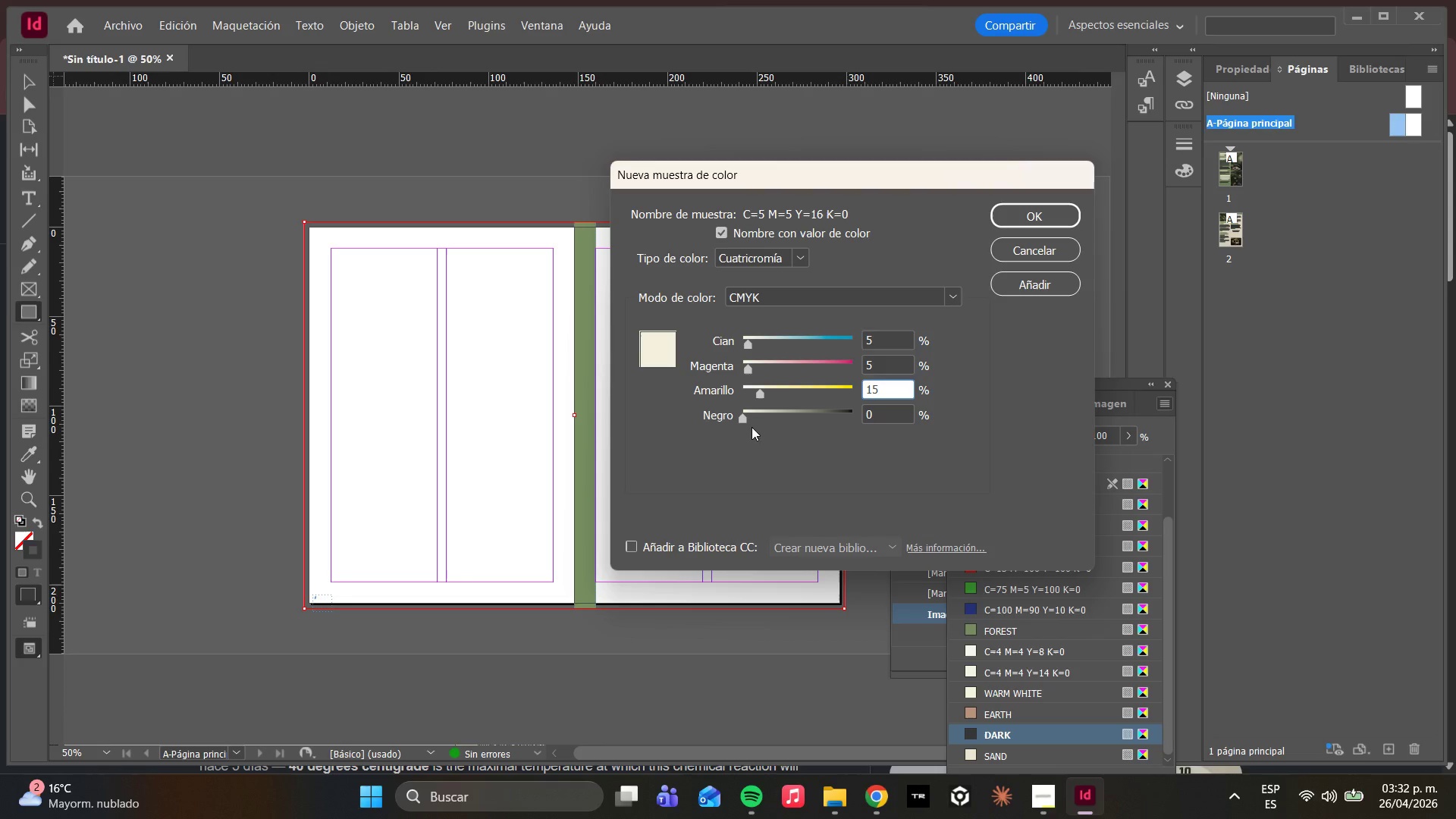 
left_click_drag(start_coordinate=[743, 414], to_coordinate=[758, 425])
 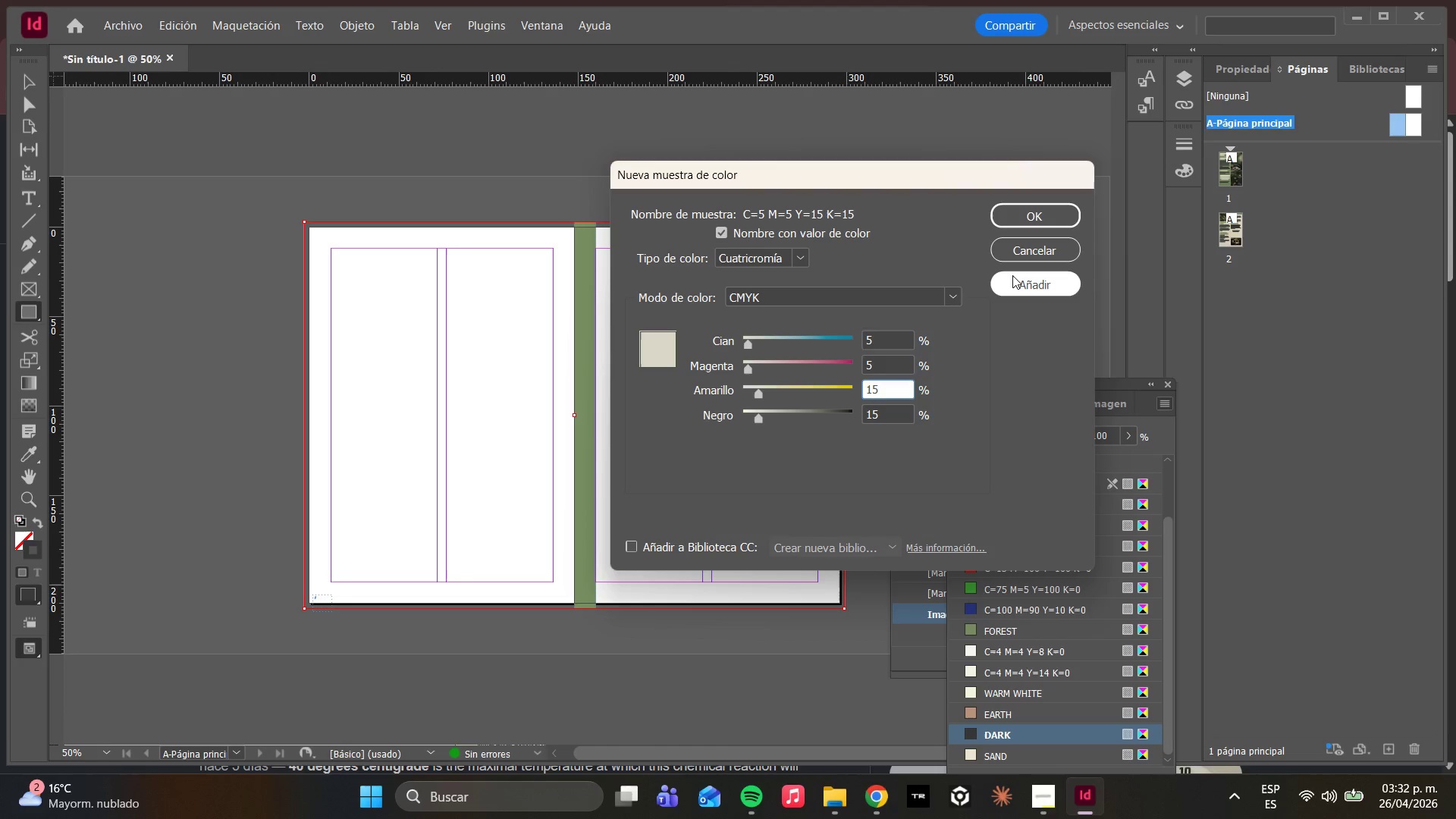 
left_click([1012, 275])
 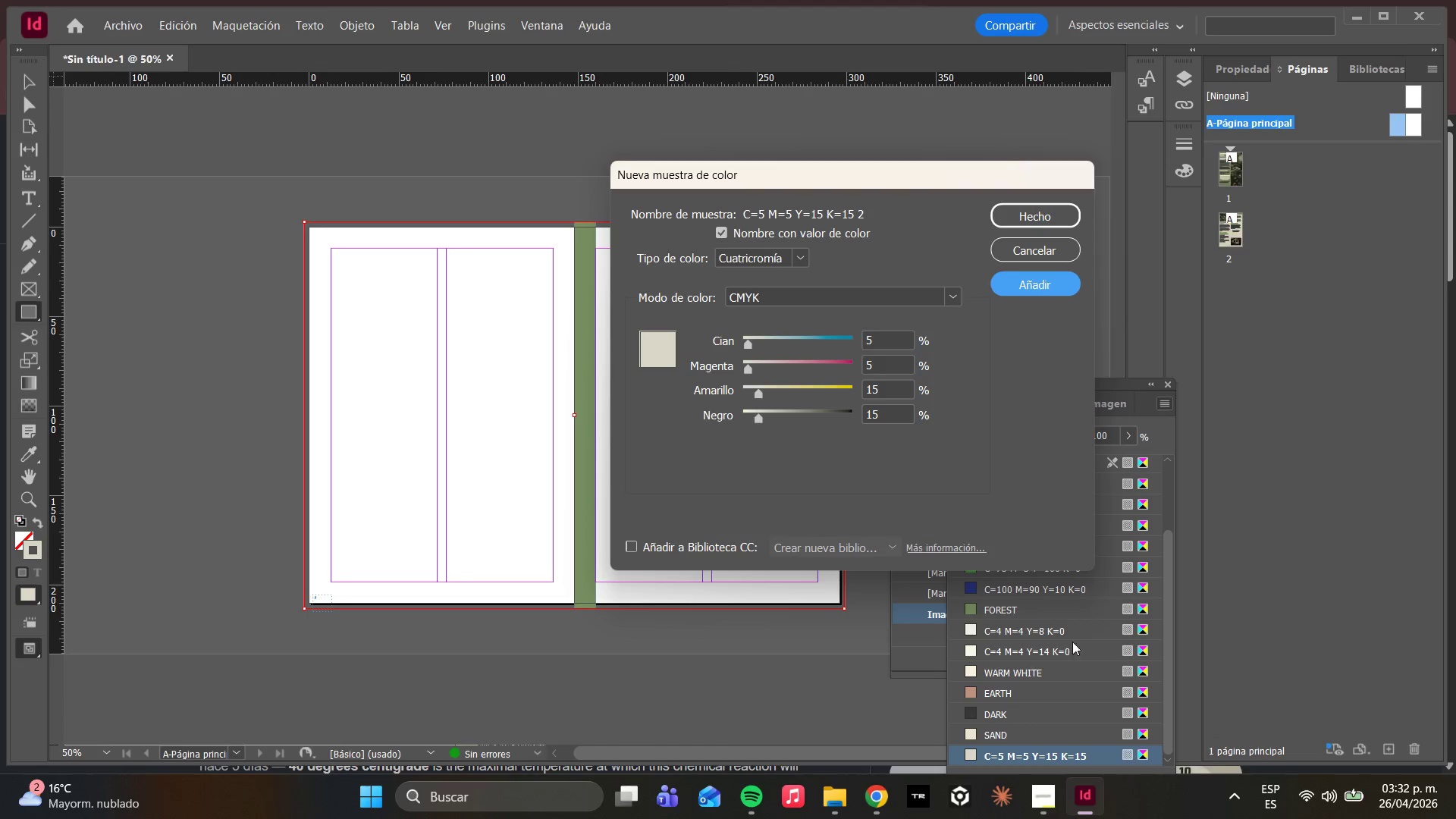 
scroll: coordinate [1065, 695], scroll_direction: down, amount: 4.0
 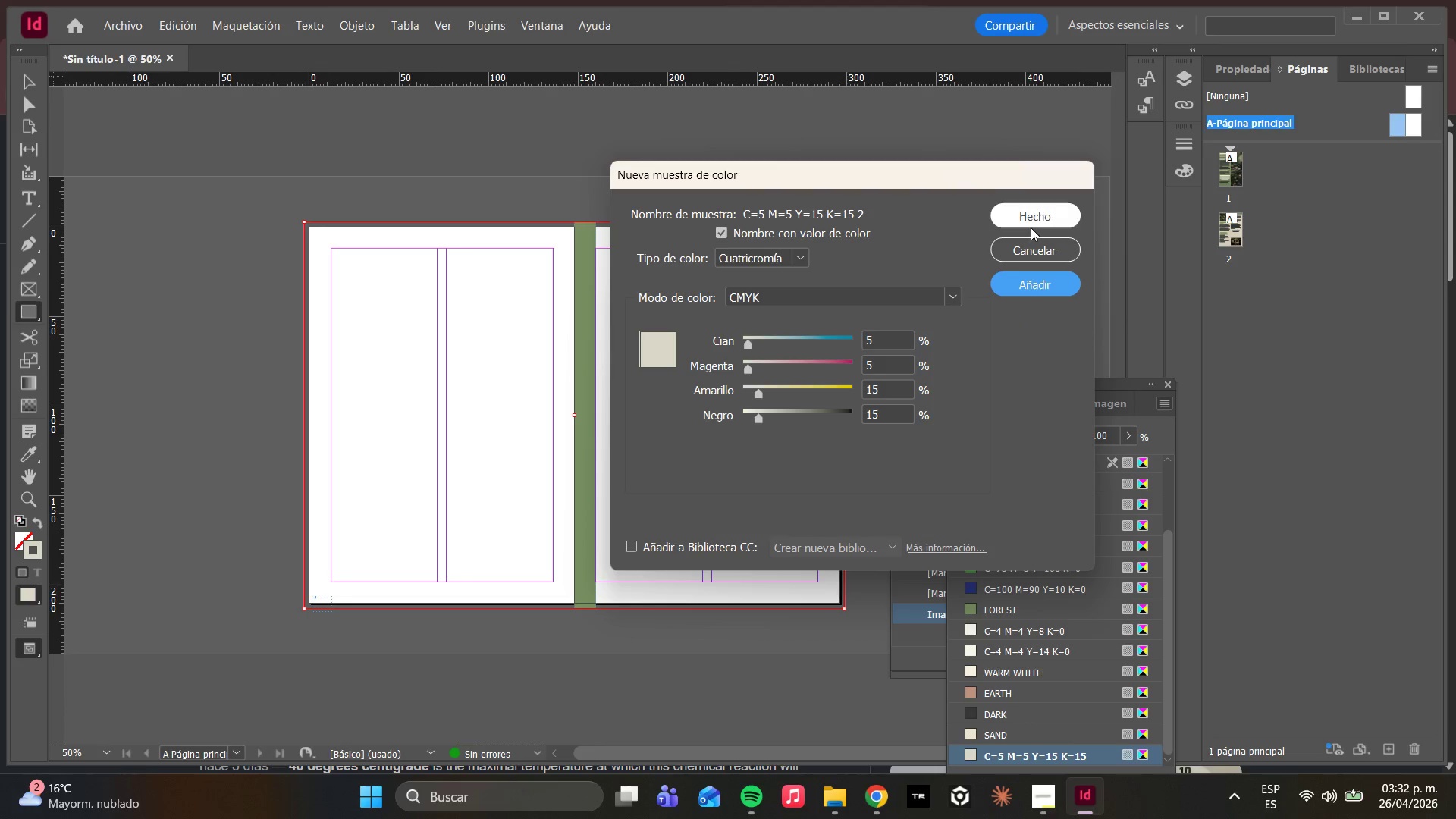 
left_click([1031, 224])
 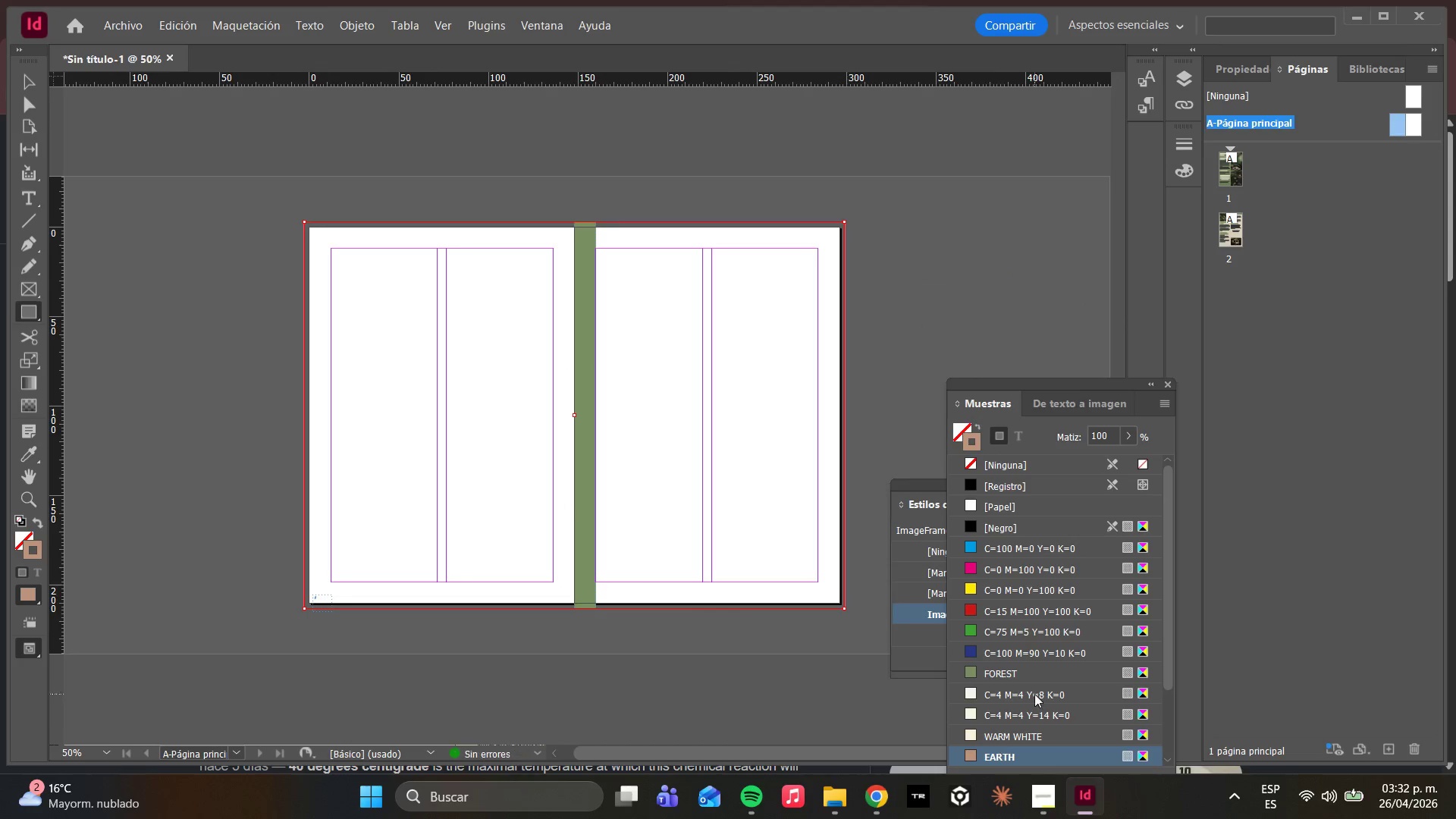 
left_click([1245, 71])
 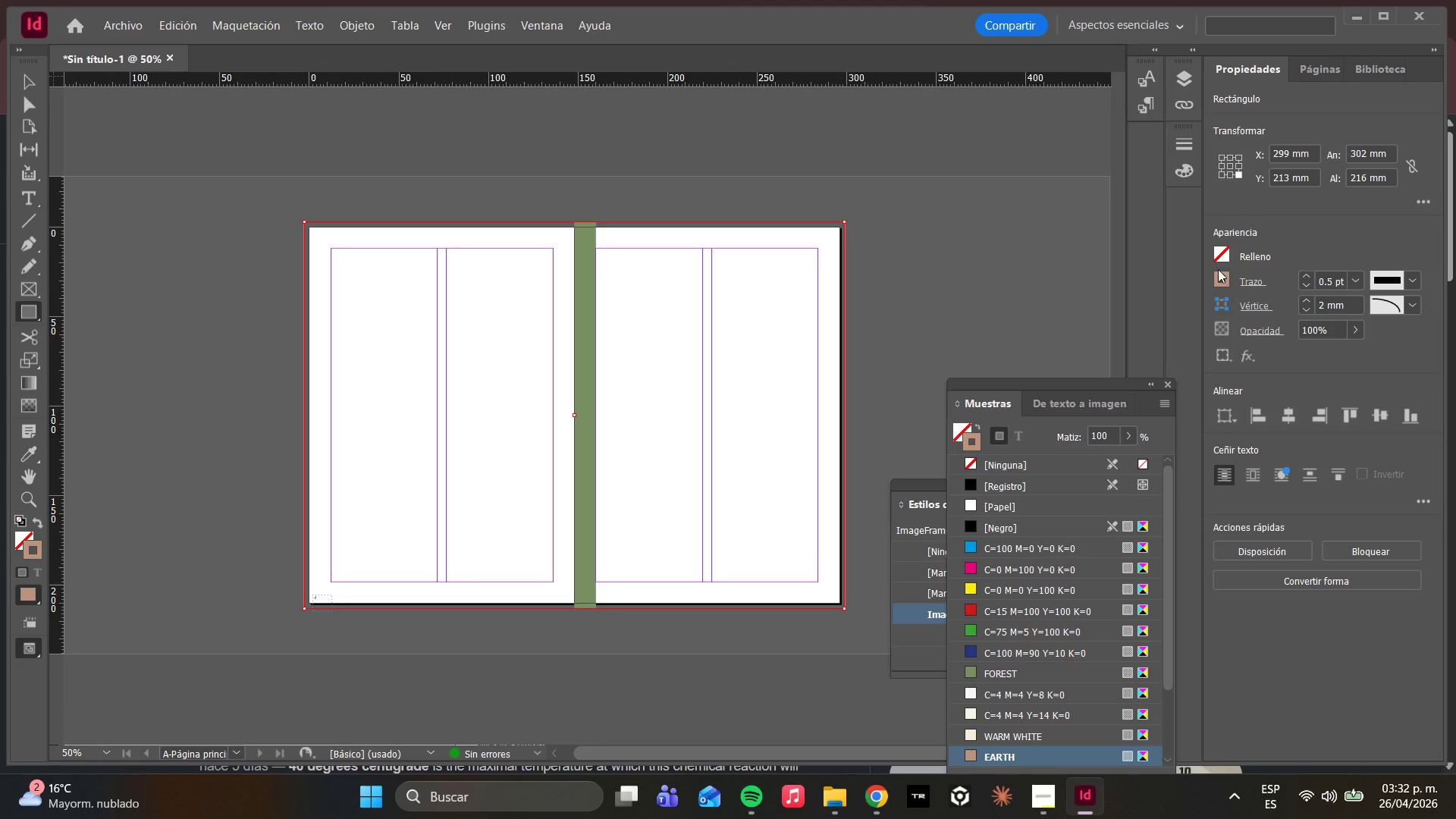 
left_click([1221, 259])
 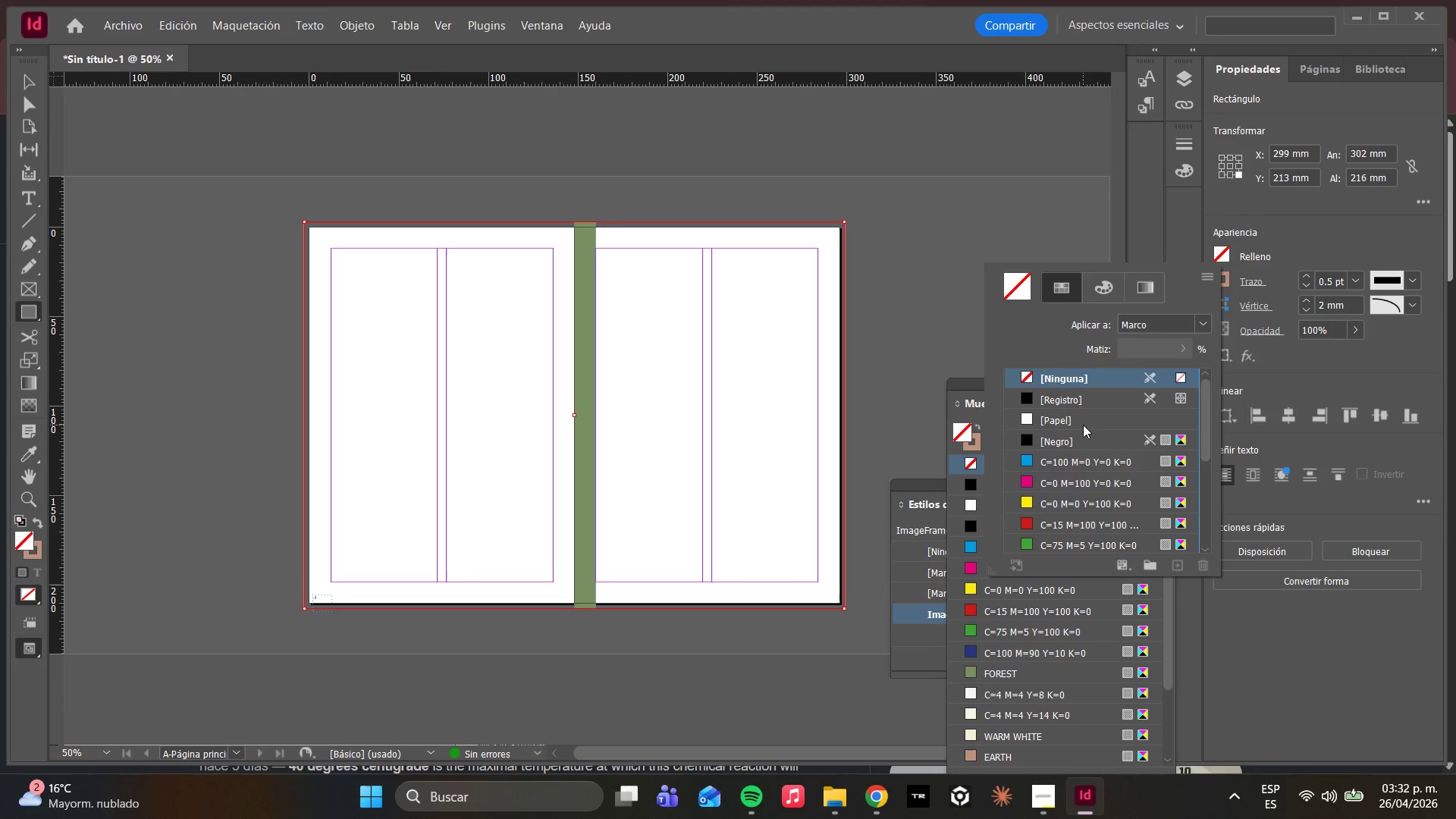 
scroll: coordinate [1085, 508], scroll_direction: down, amount: 11.0
 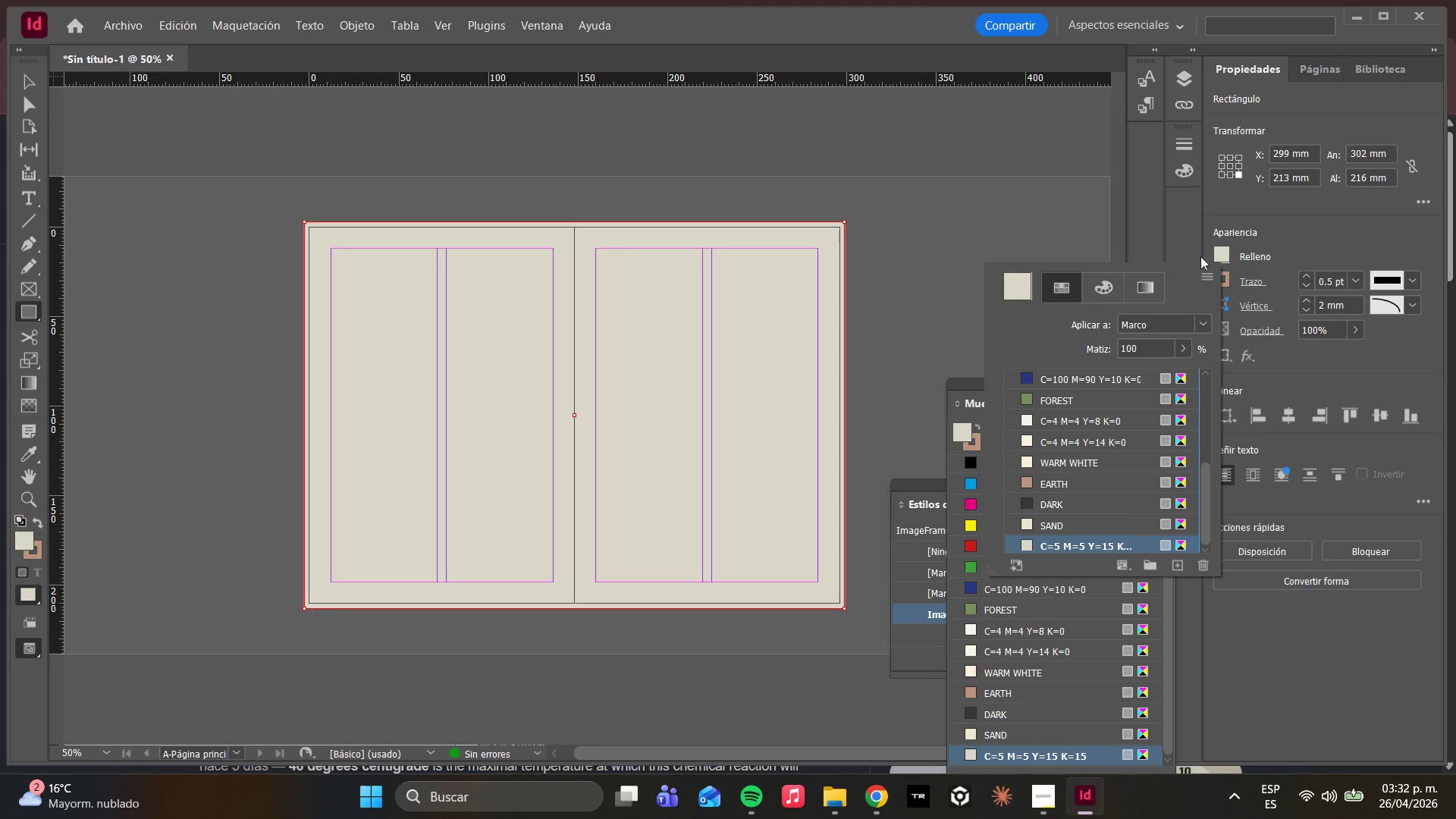 
left_click([1267, 224])
 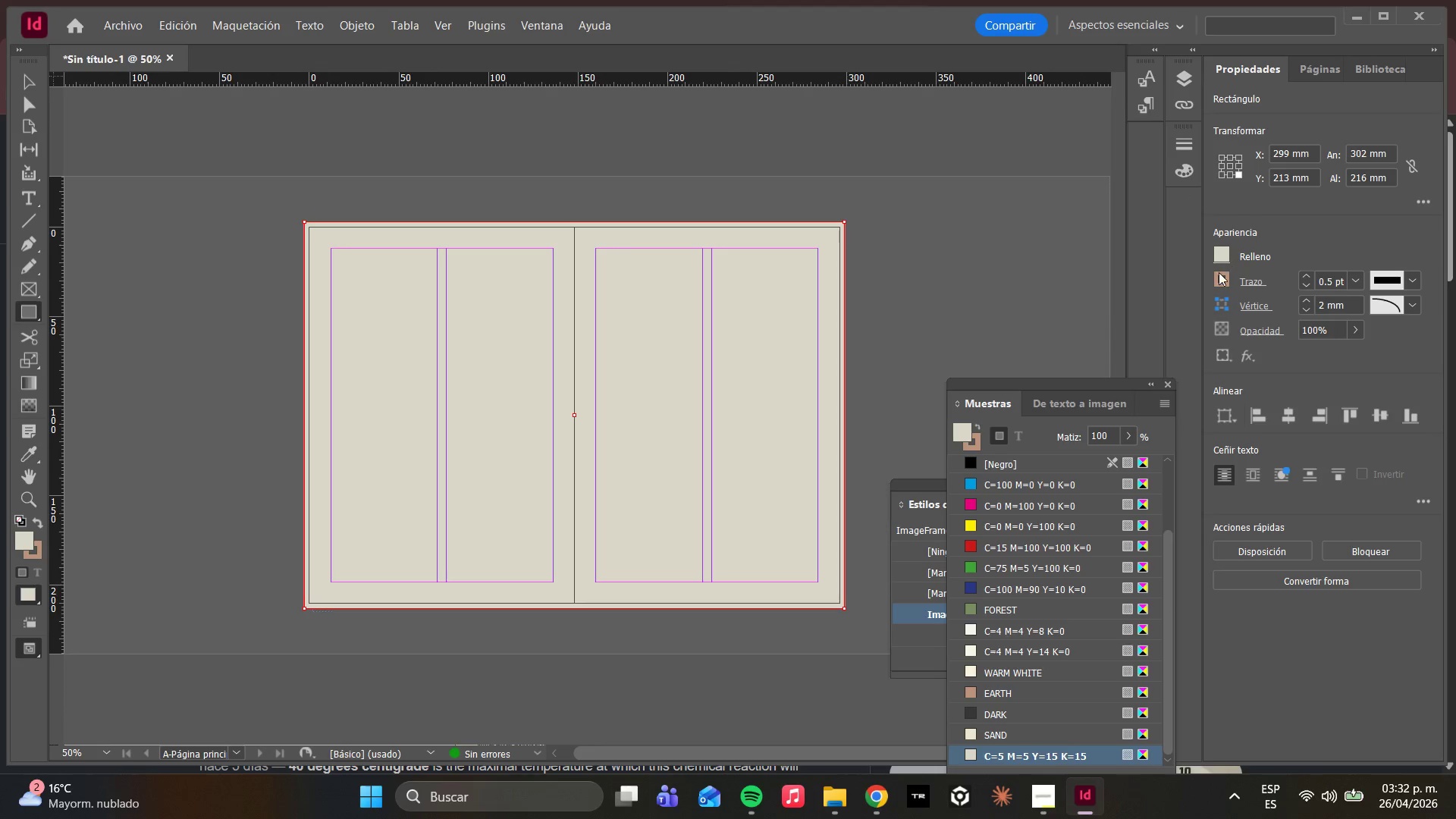 
left_click([1217, 275])
 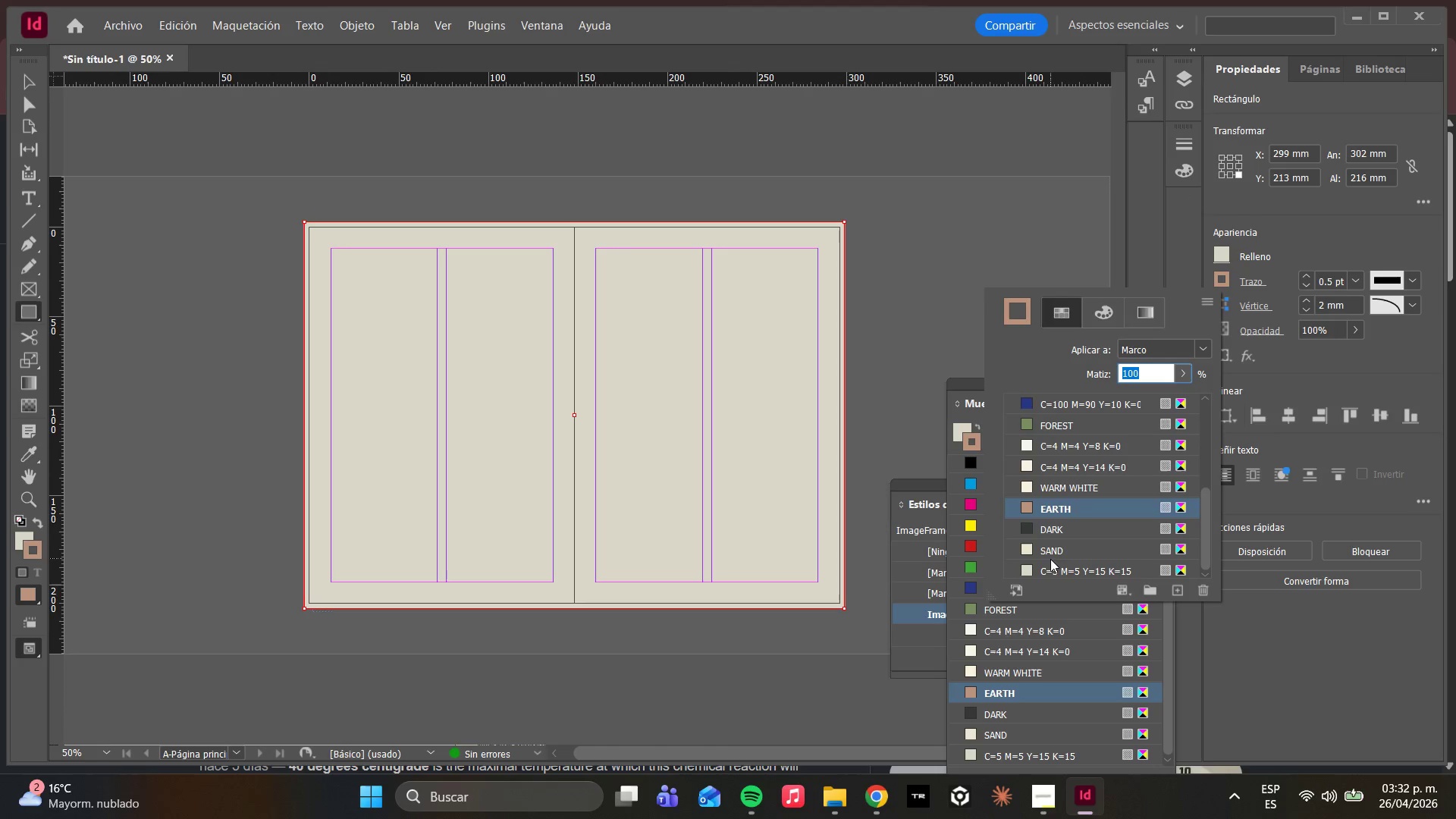 
left_click([1048, 571])
 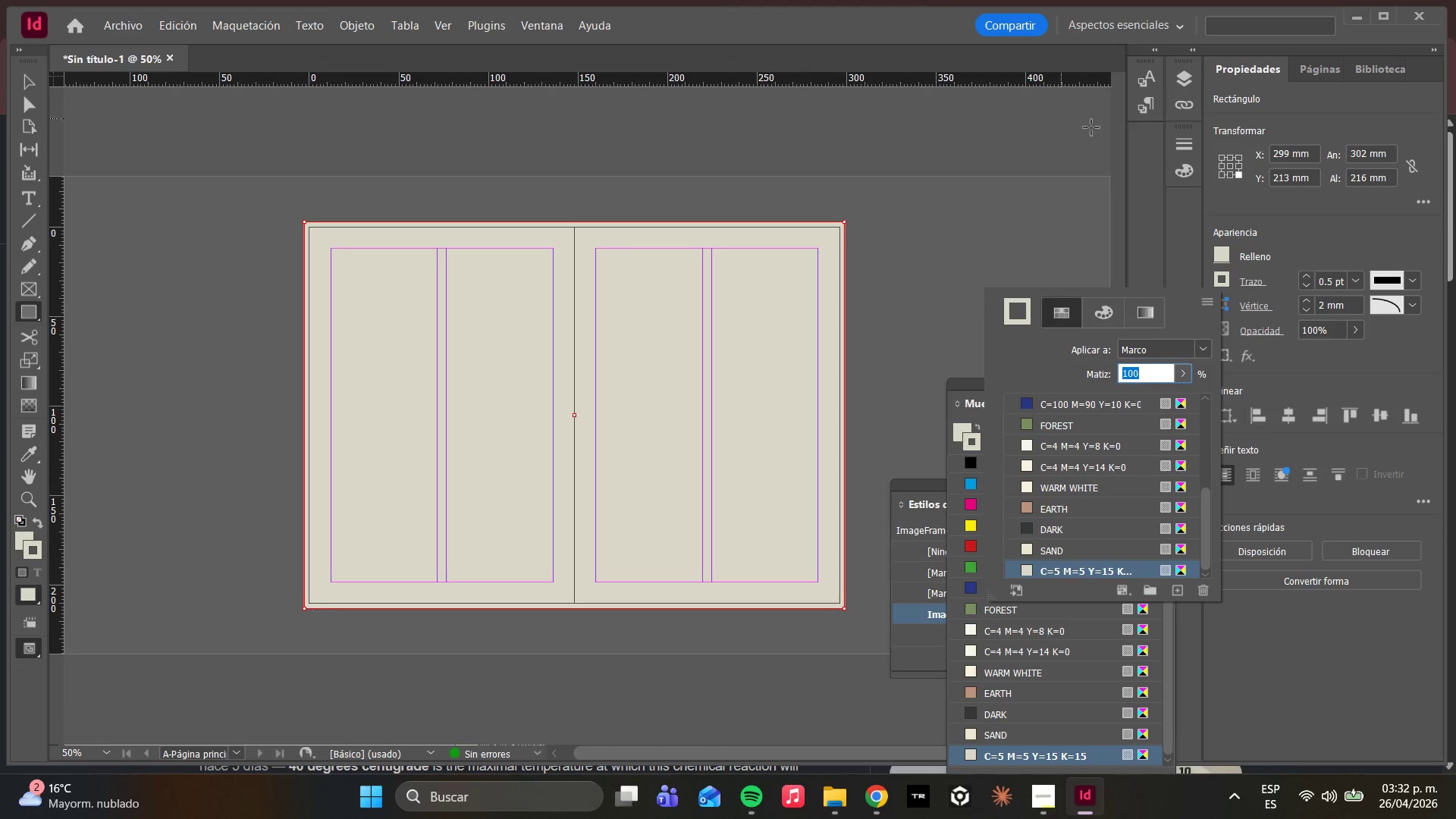 
left_click([1178, 213])
 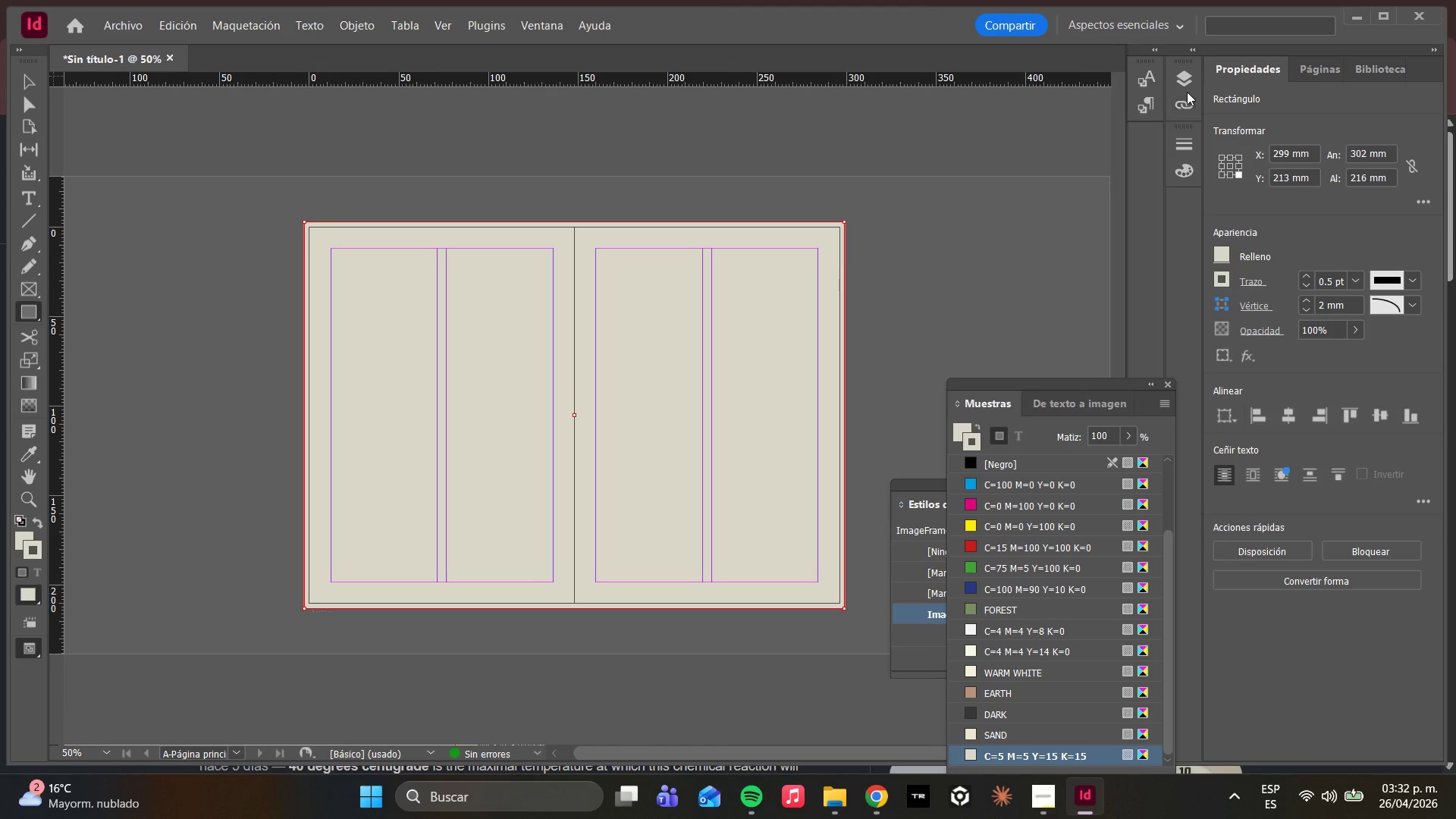 
left_click([1187, 88])
 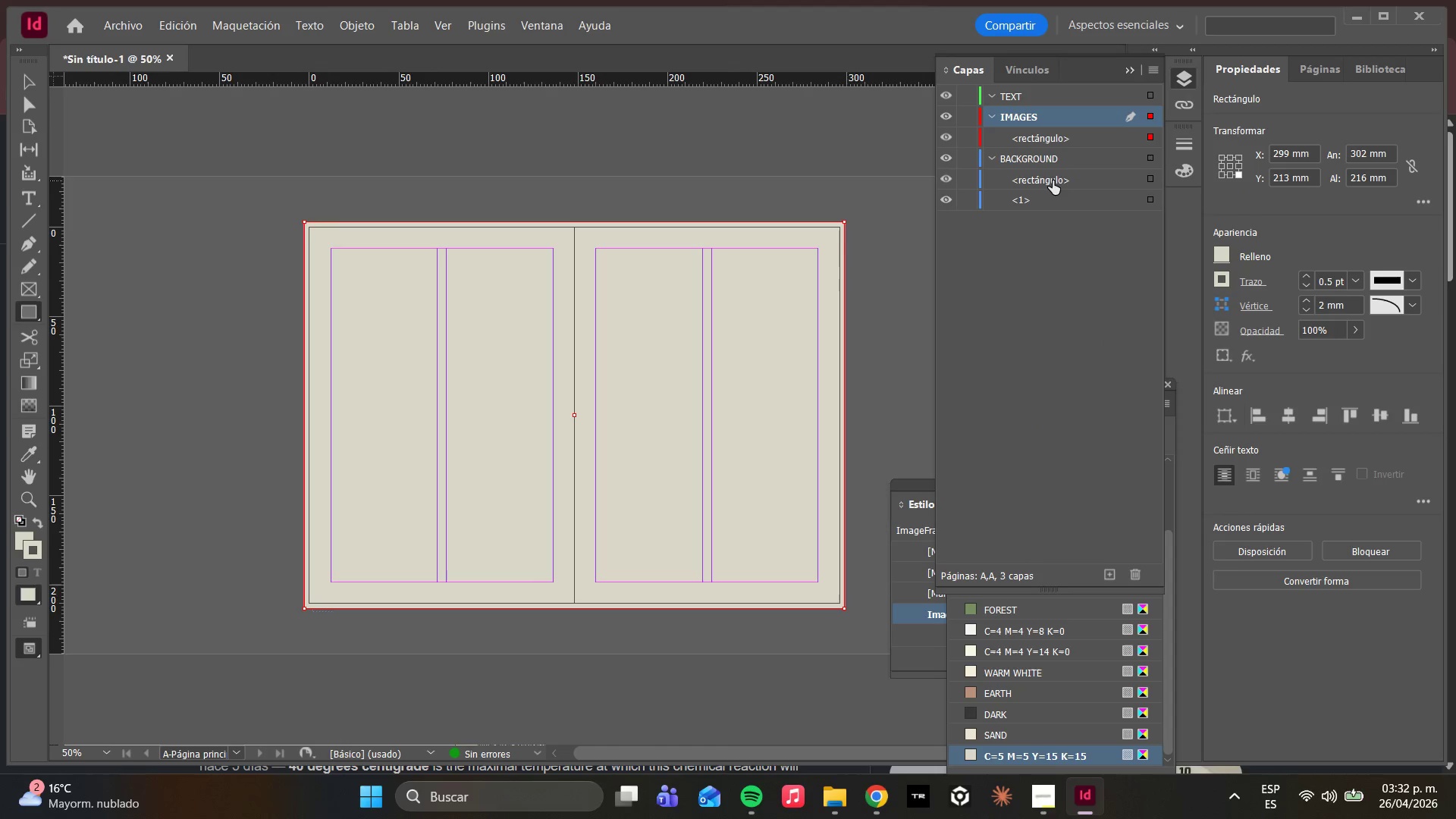 
left_click_drag(start_coordinate=[1028, 137], to_coordinate=[1033, 204])
 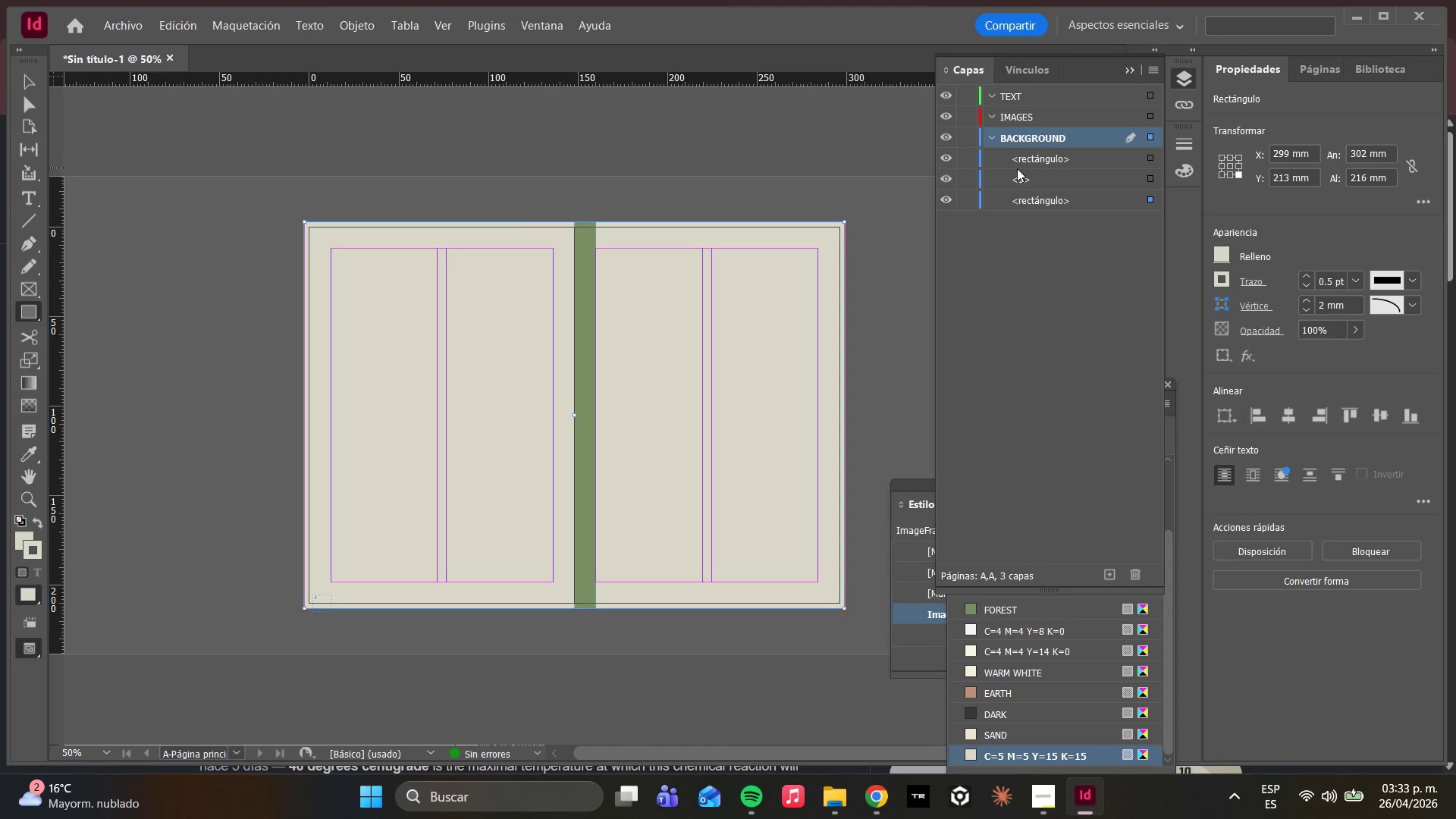 
left_click_drag(start_coordinate=[1028, 178], to_coordinate=[1021, 147])
 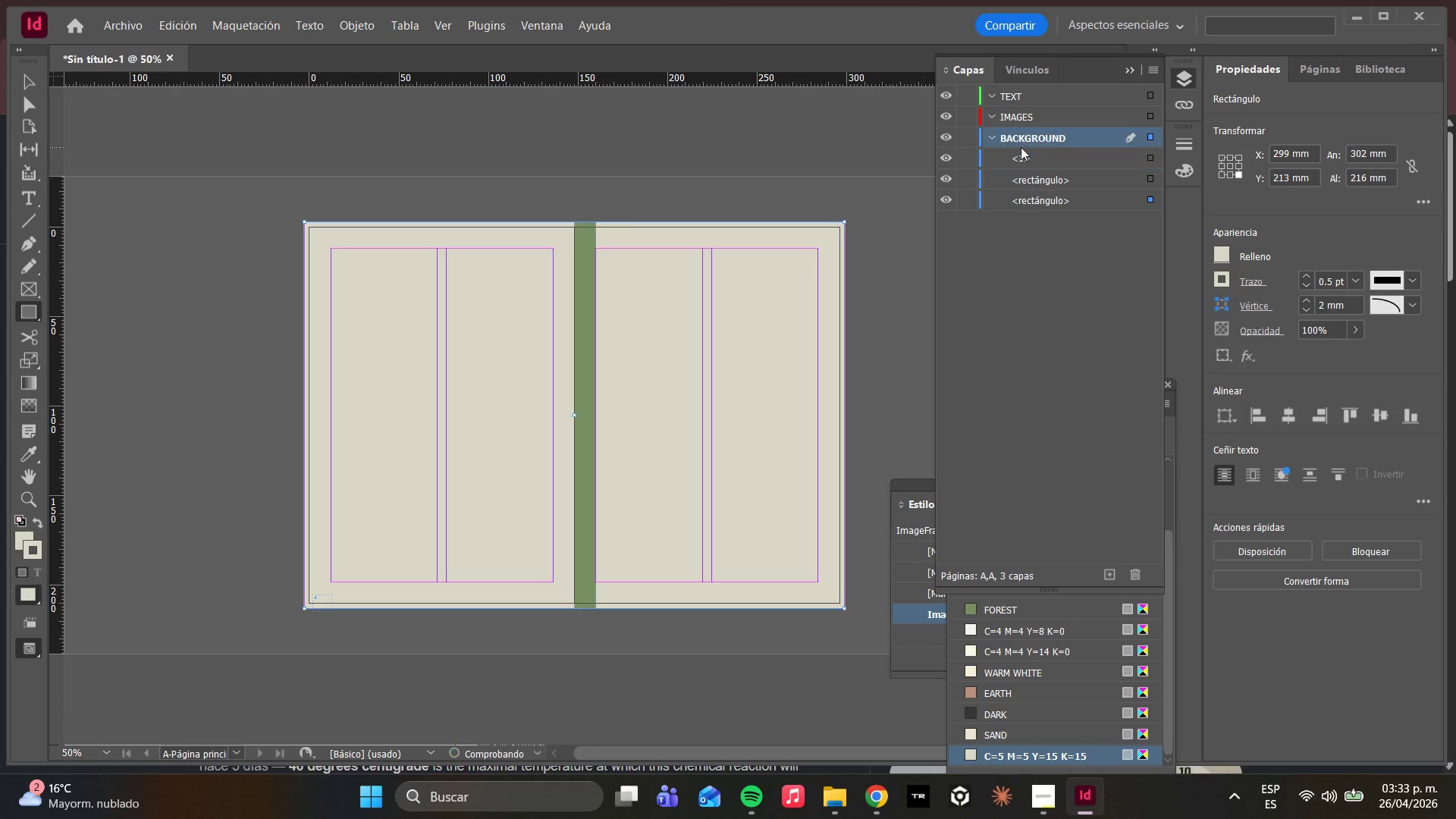 
left_click([1021, 147])
 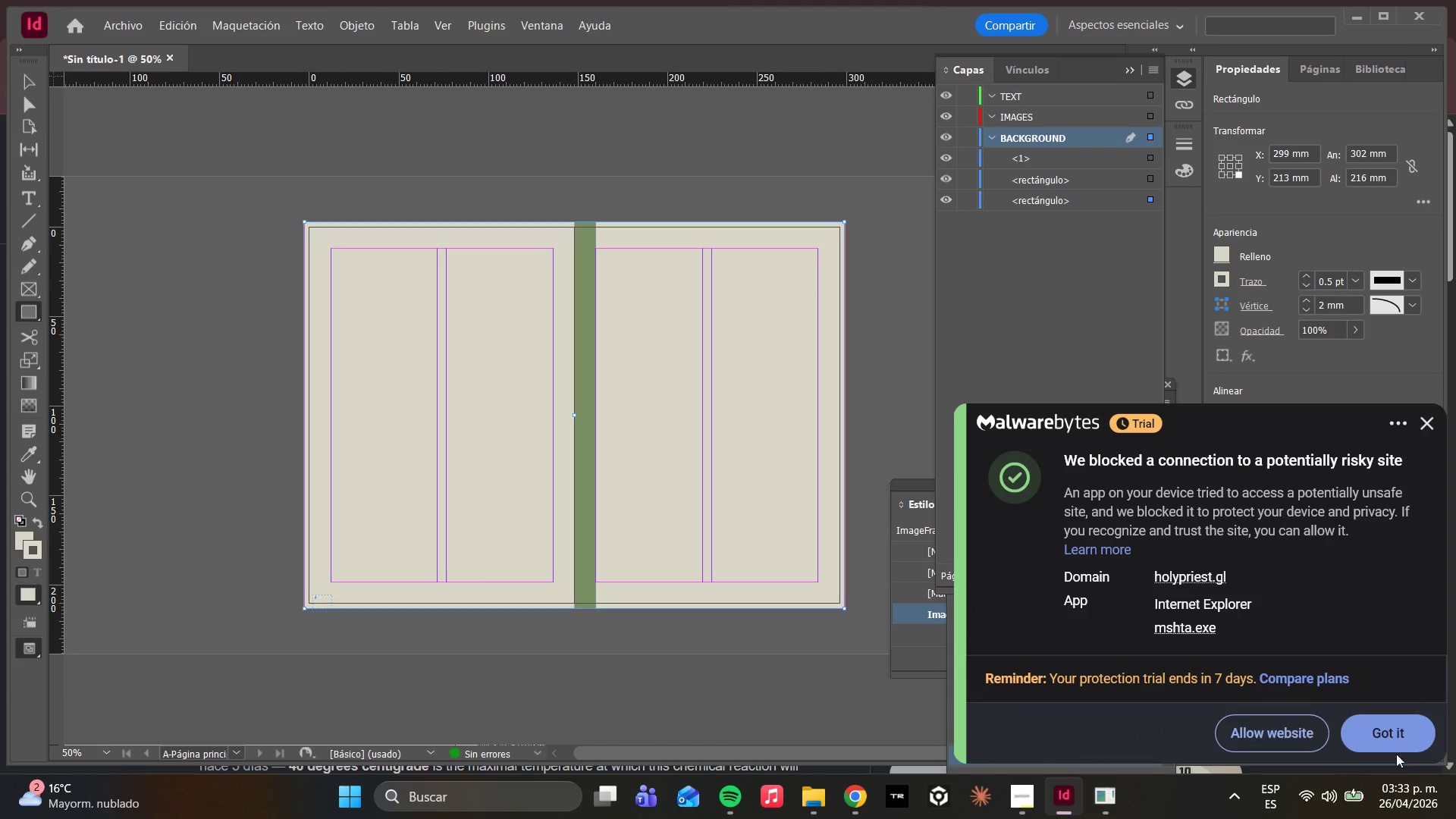 
left_click([1385, 736])
 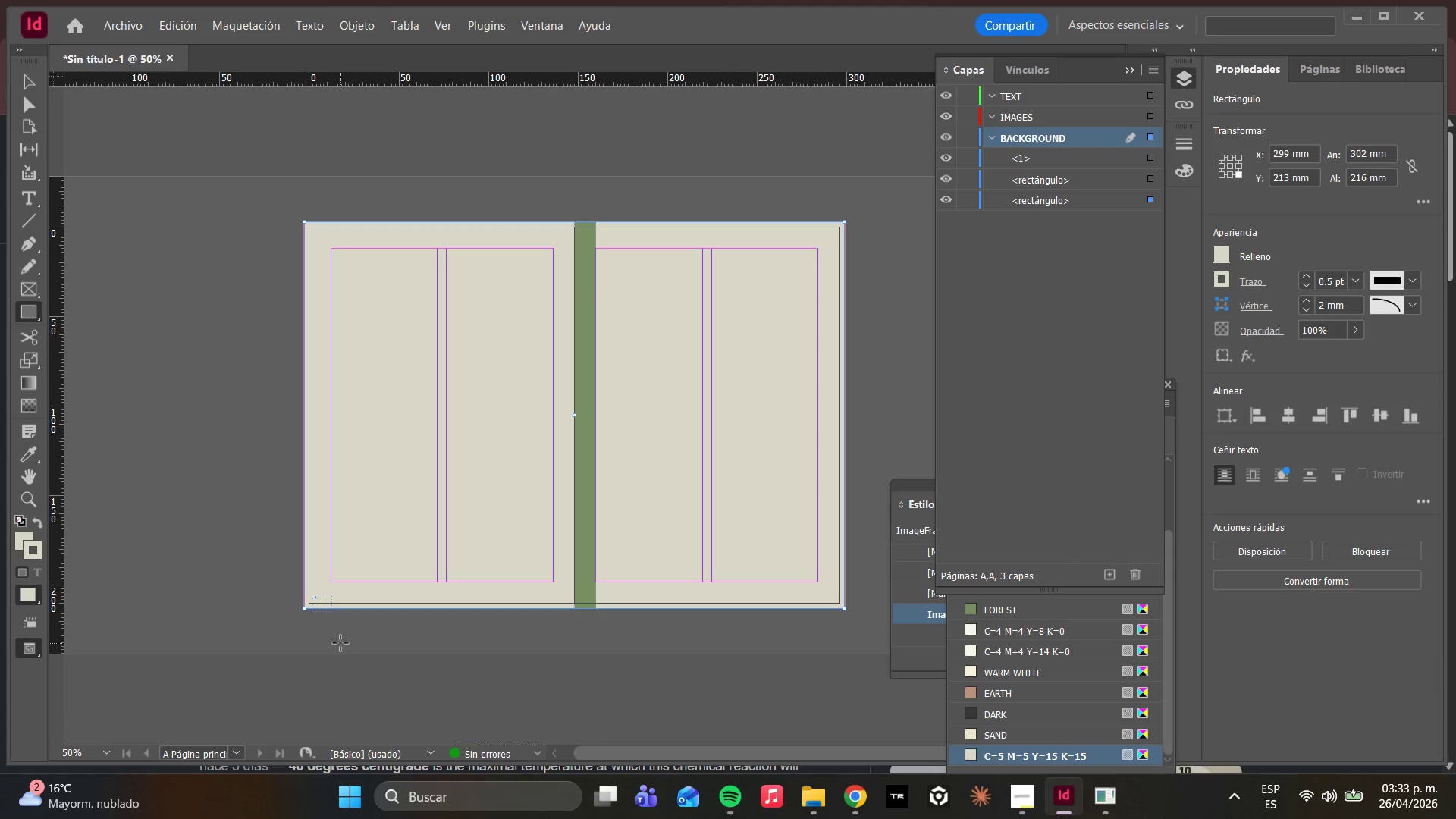 
hold_key(key=AltLeft, duration=0.56)
scroll: coordinate [350, 643], scroll_direction: up, amount: 2.0
 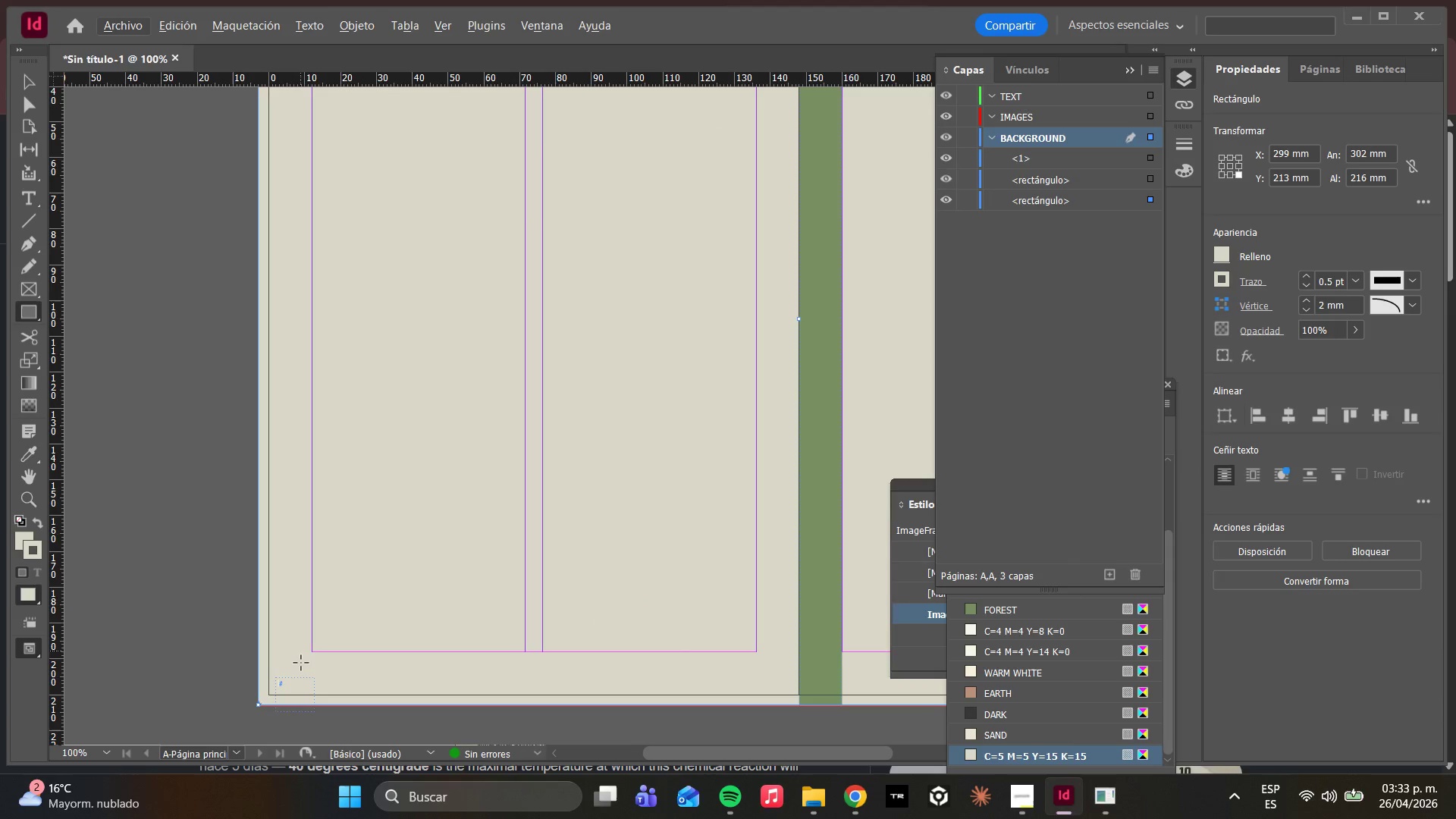 
key(Alt+AltLeft)
 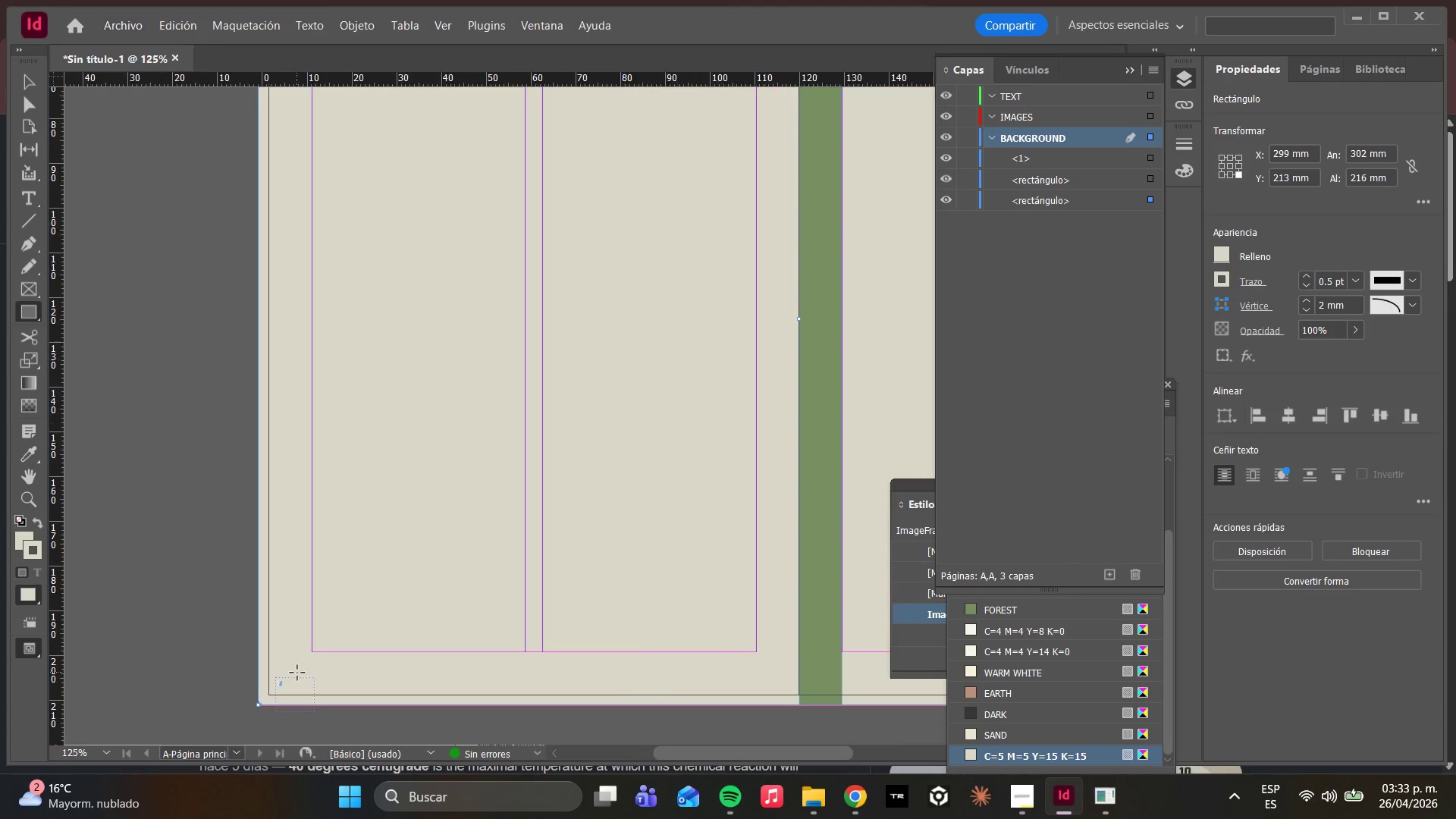 
scroll: coordinate [289, 648], scroll_direction: down, amount: 1.0
 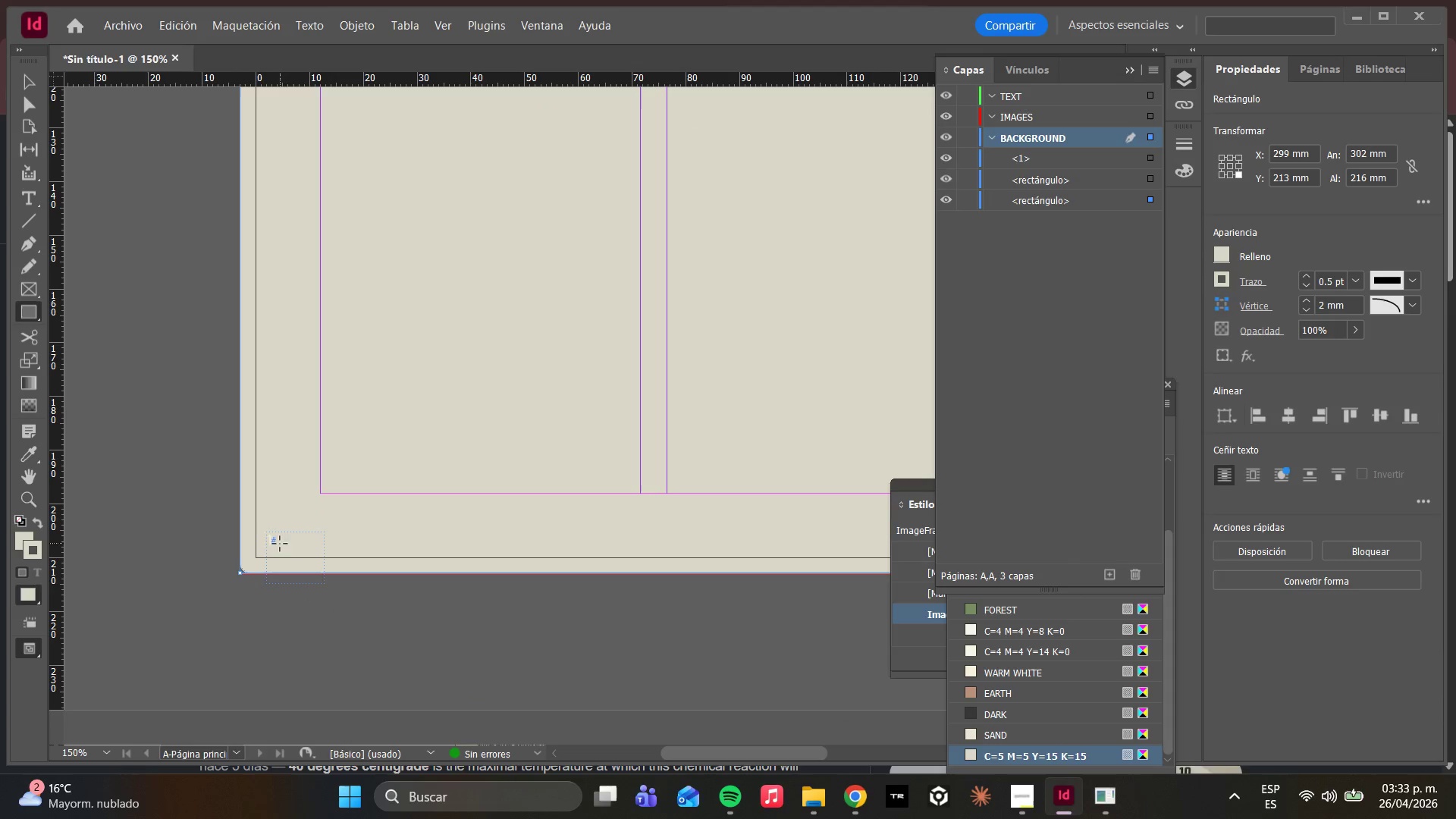 
left_click([273, 538])
 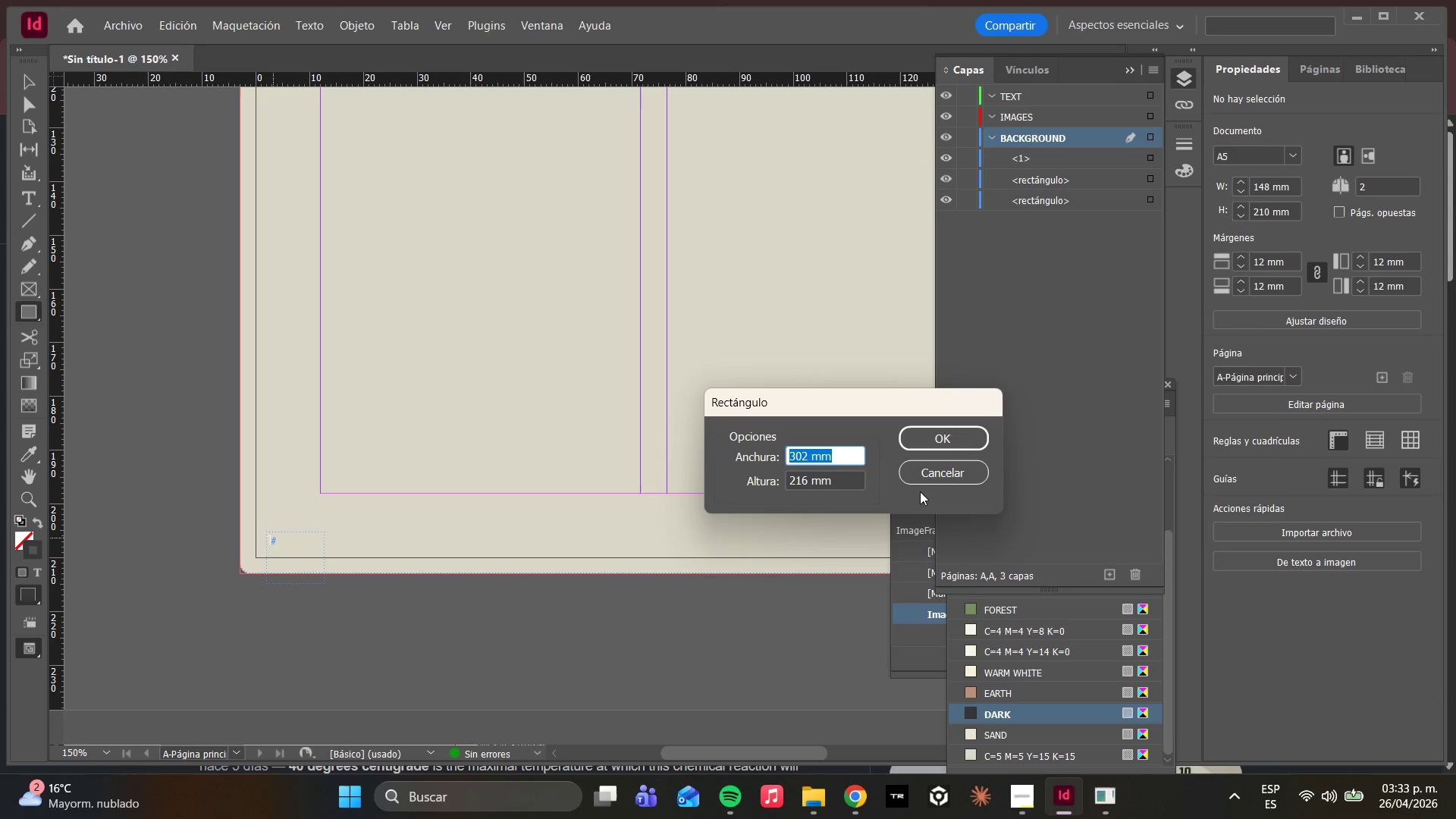 
left_click([927, 479])
 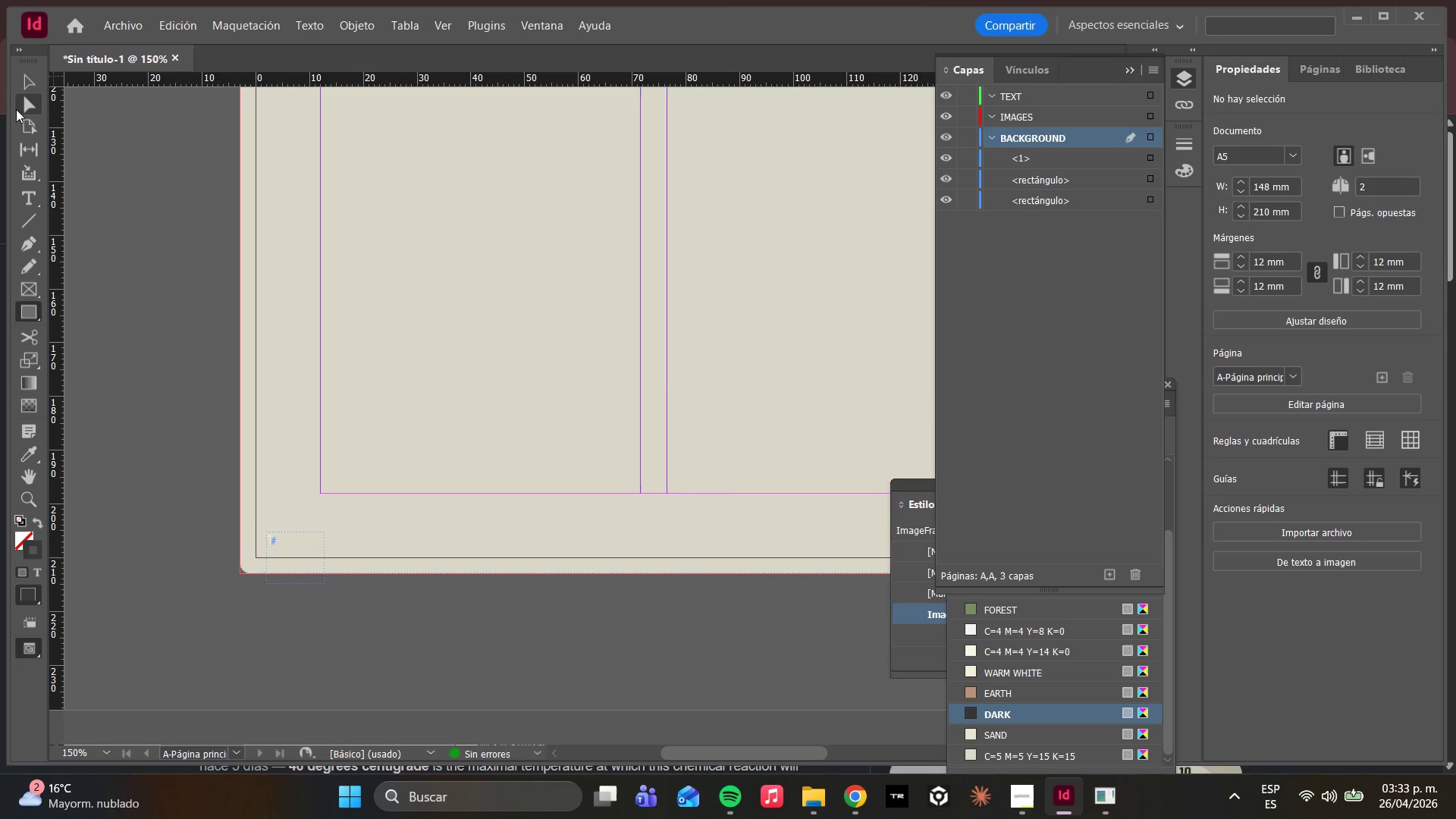 
left_click([19, 110])
 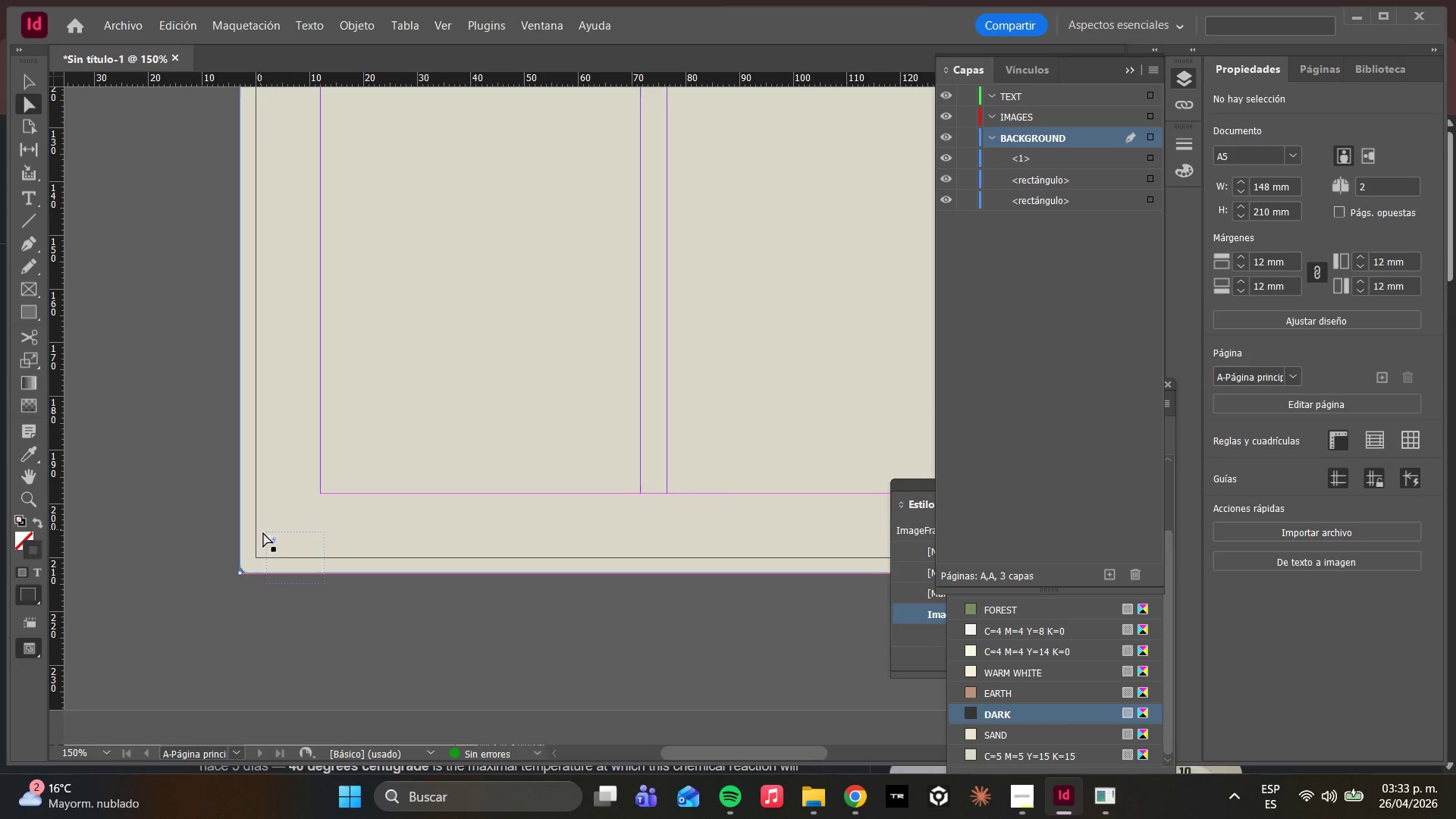 
left_click([276, 542])
 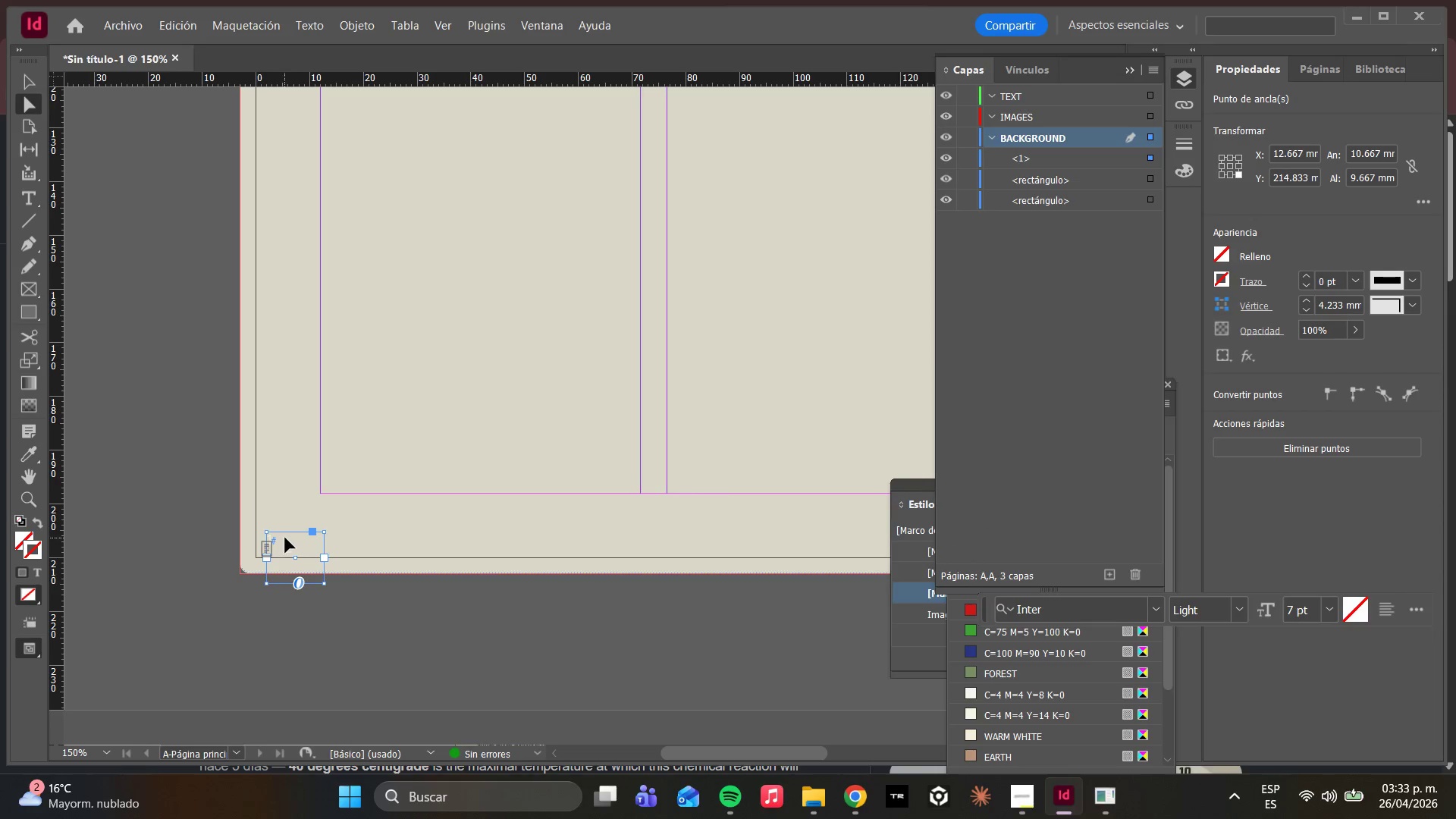 
double_click([285, 538])
 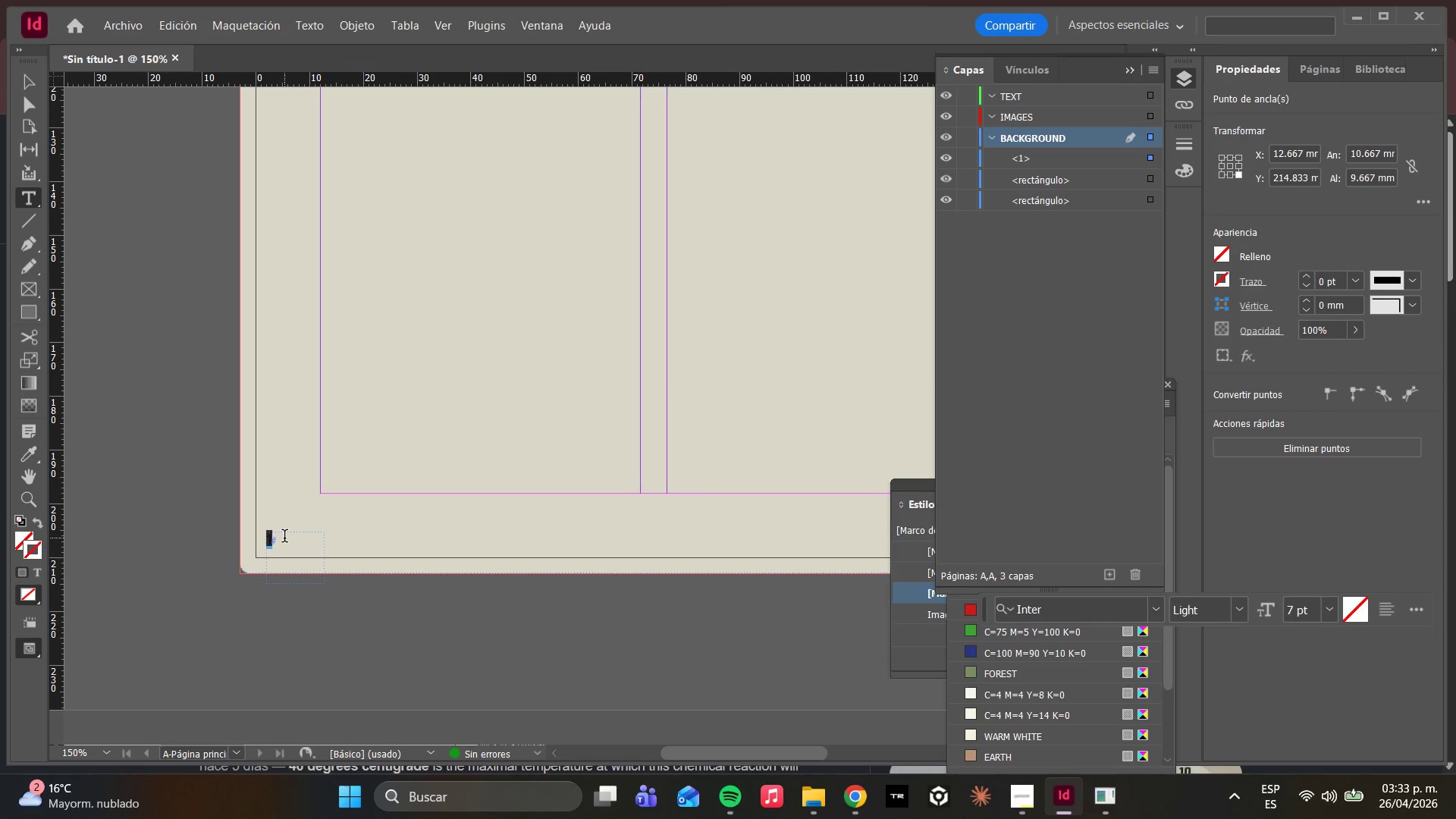 
triple_click([284, 538])
 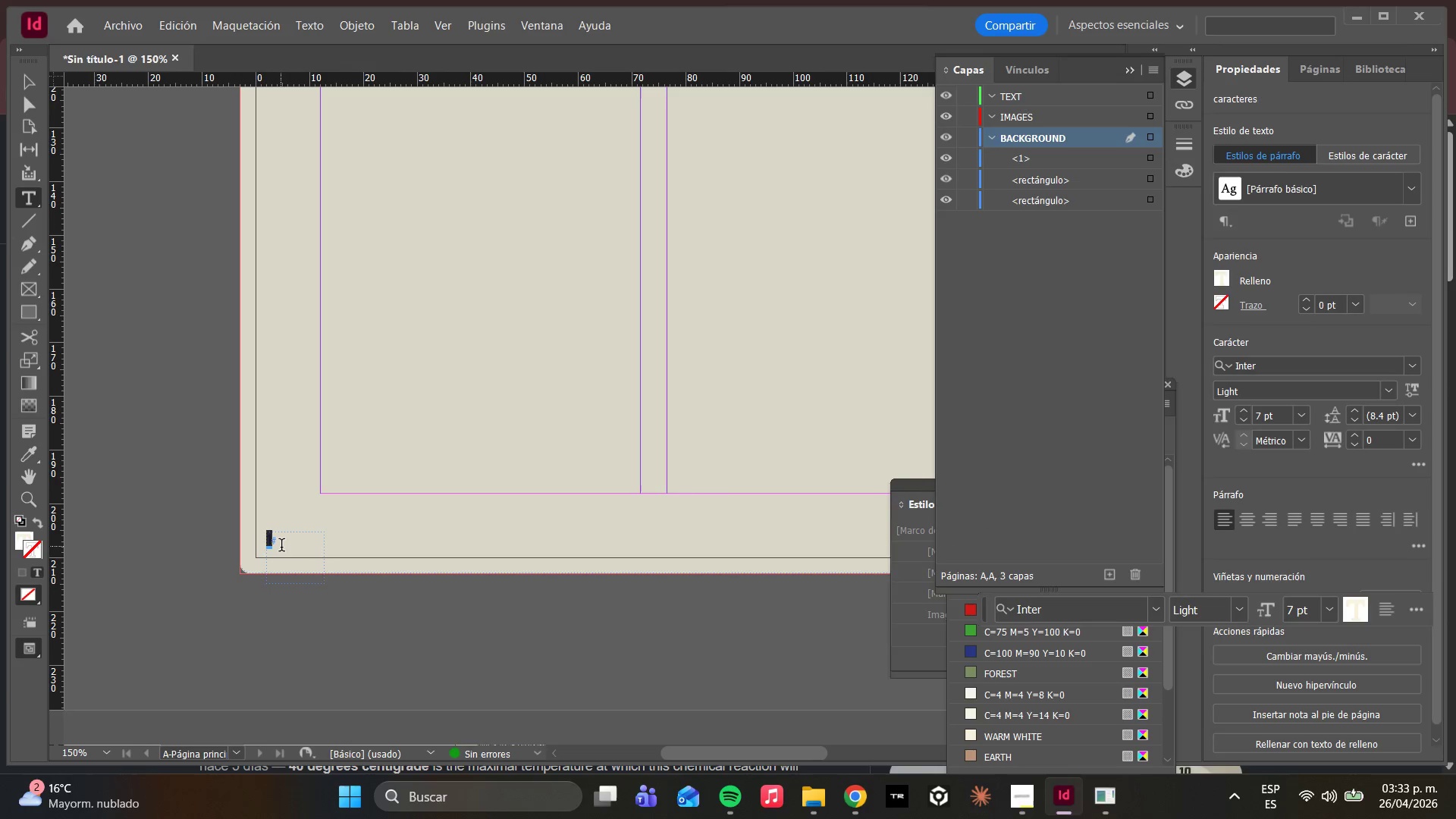 
key(1)
 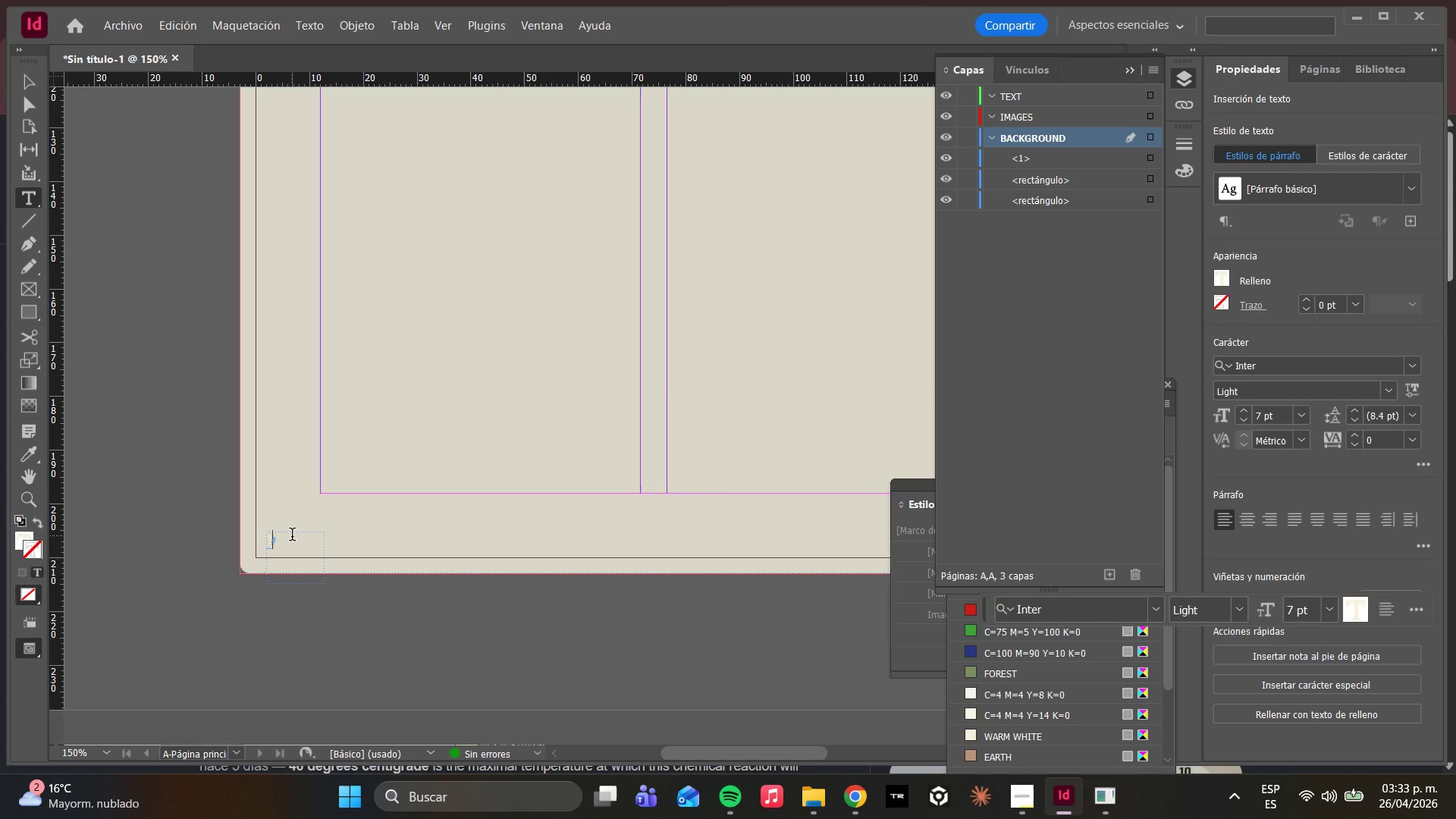 
key(Control+A)
 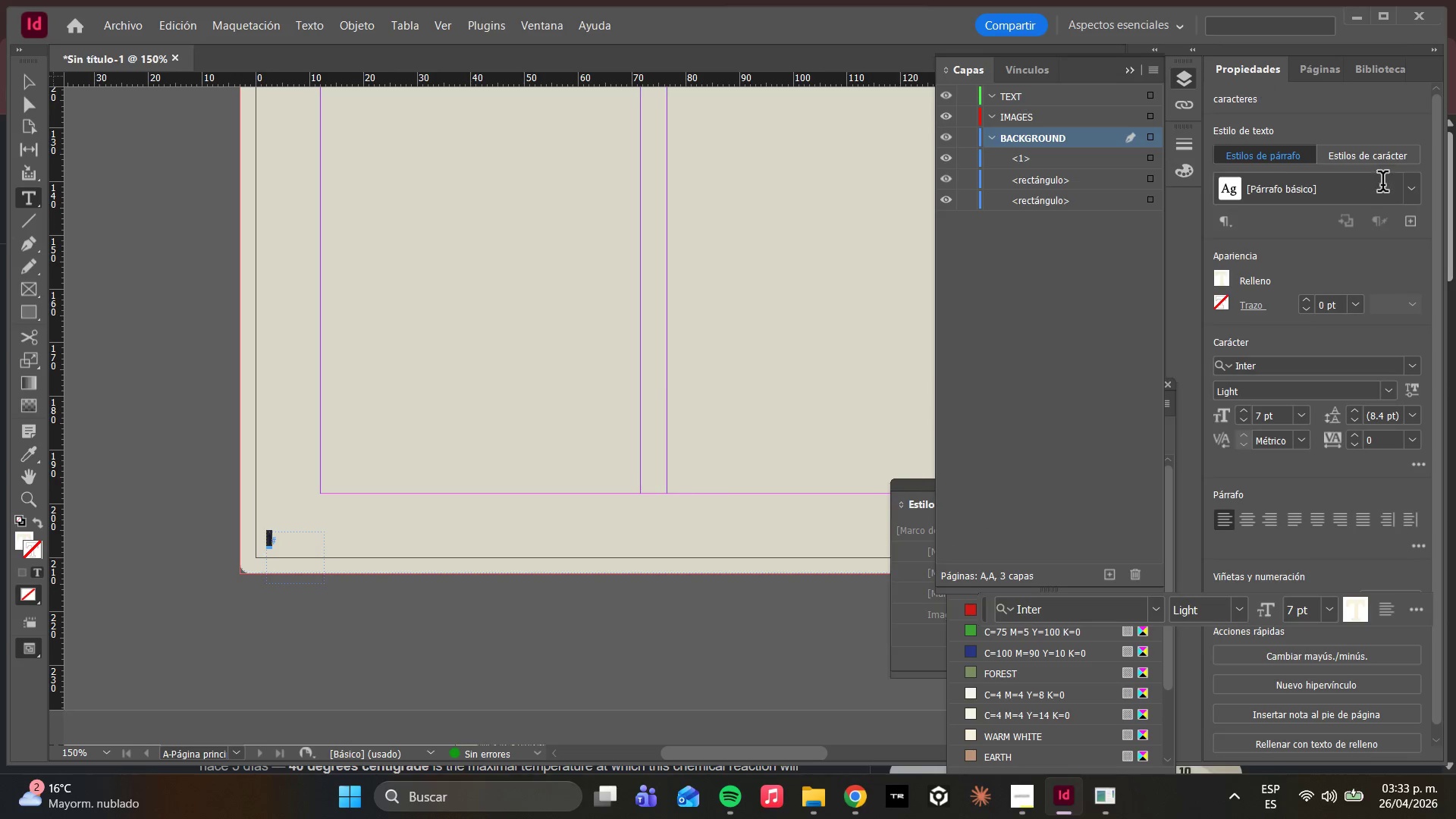 
left_click([1416, 199])
 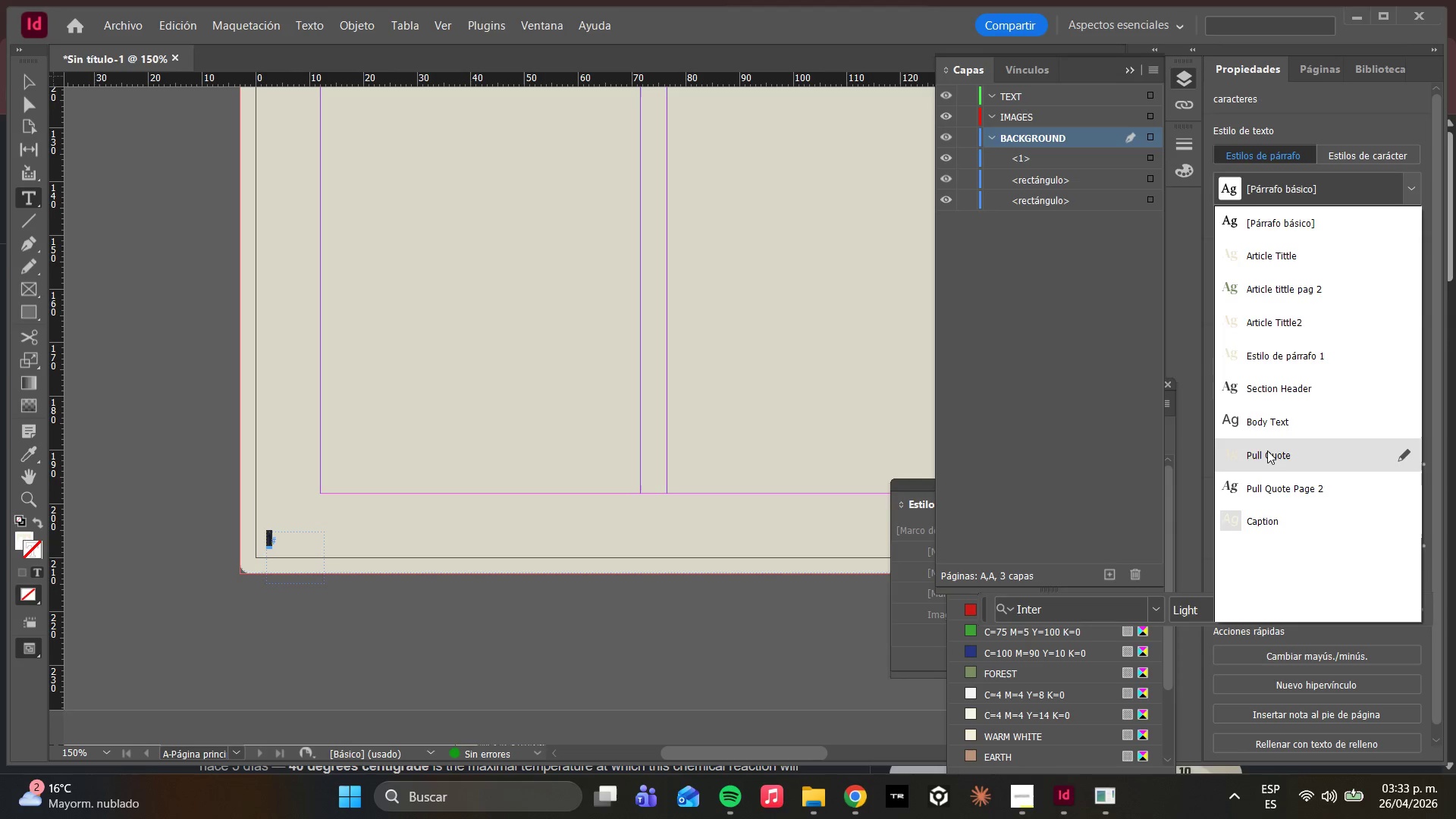 
mouse_move([1191, 381])
 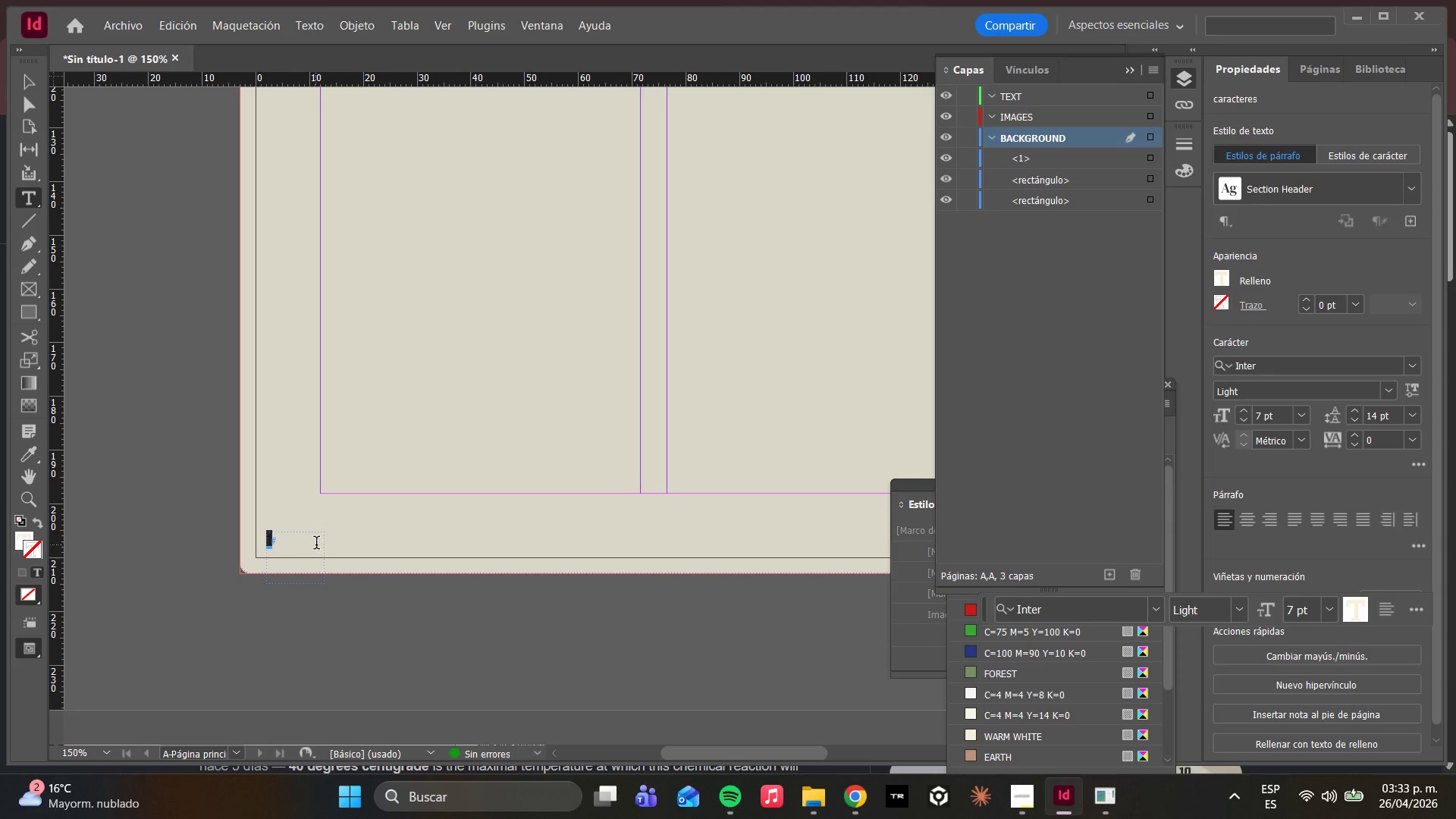 
left_click([316, 544])
 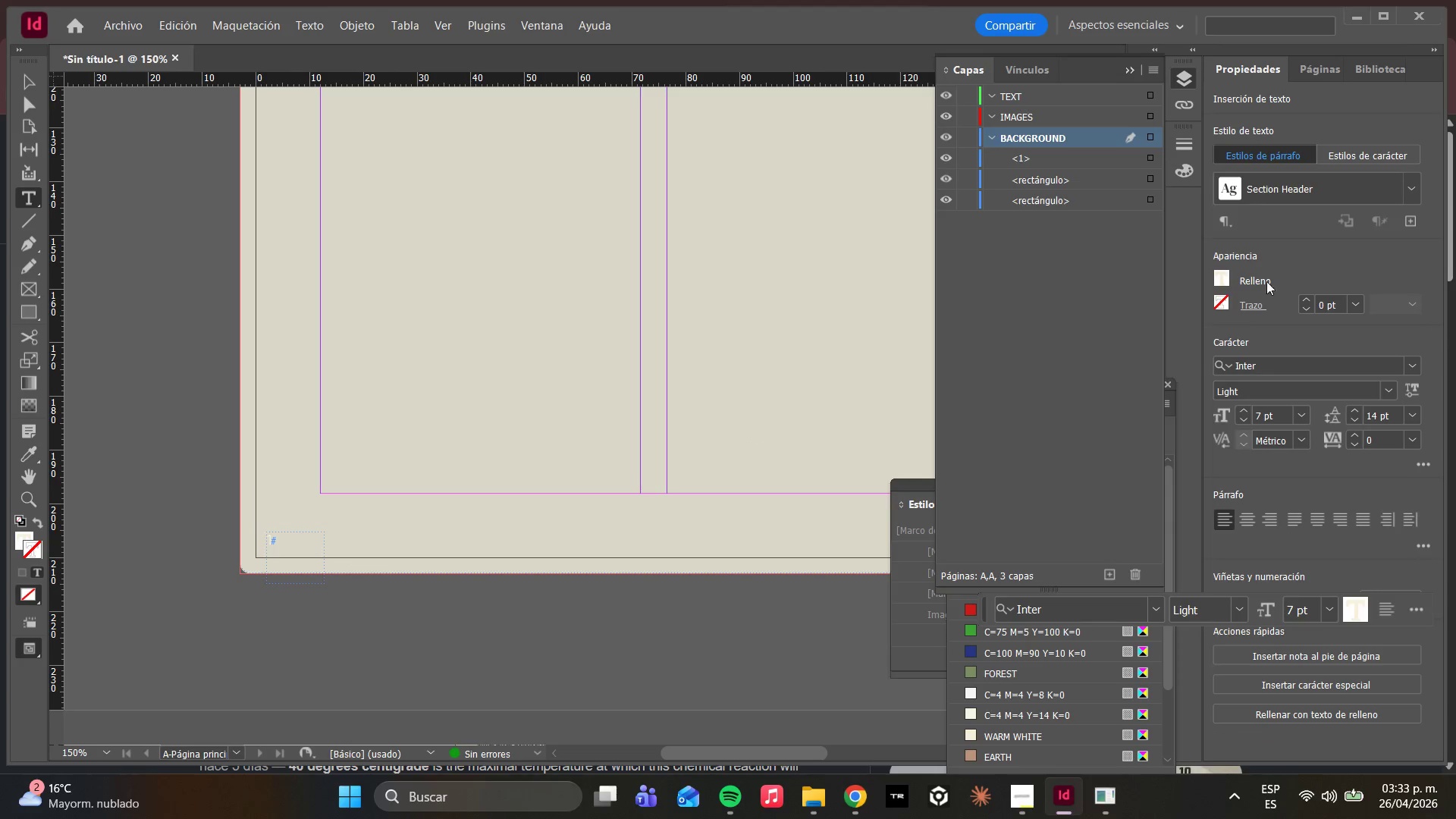 
key(Control+A)
 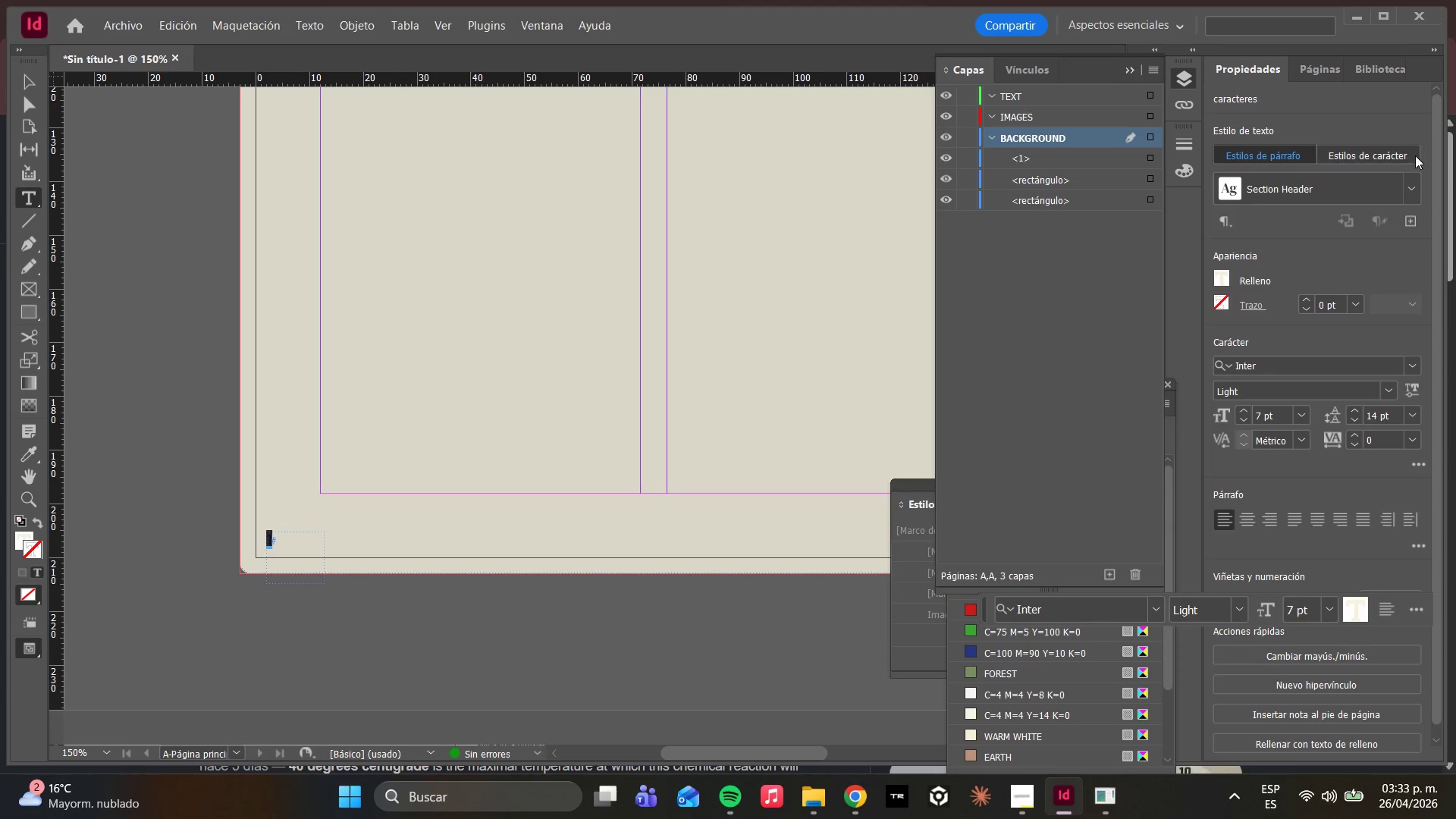 
left_click([1414, 196])
 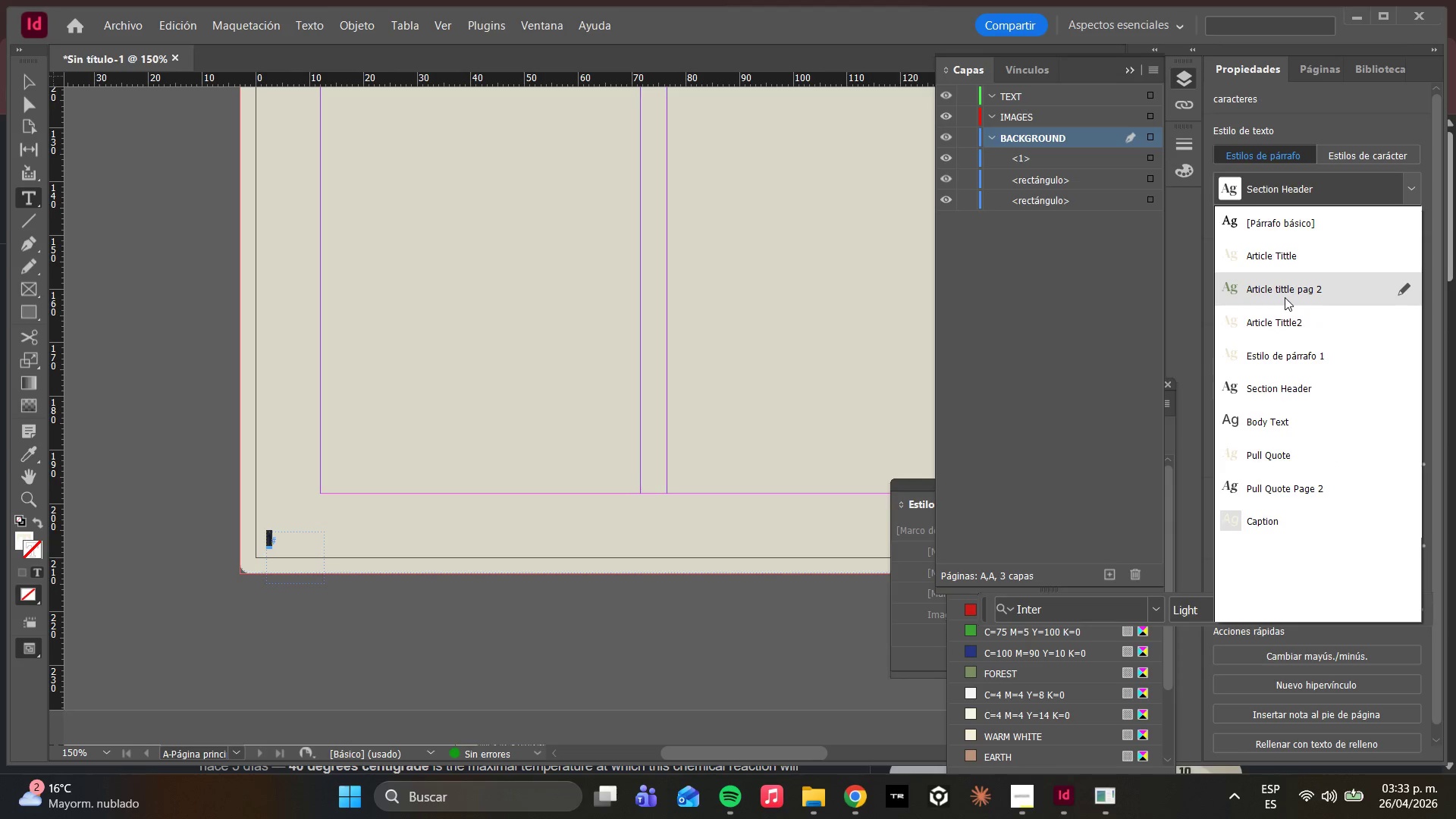 
wait(8.61)
 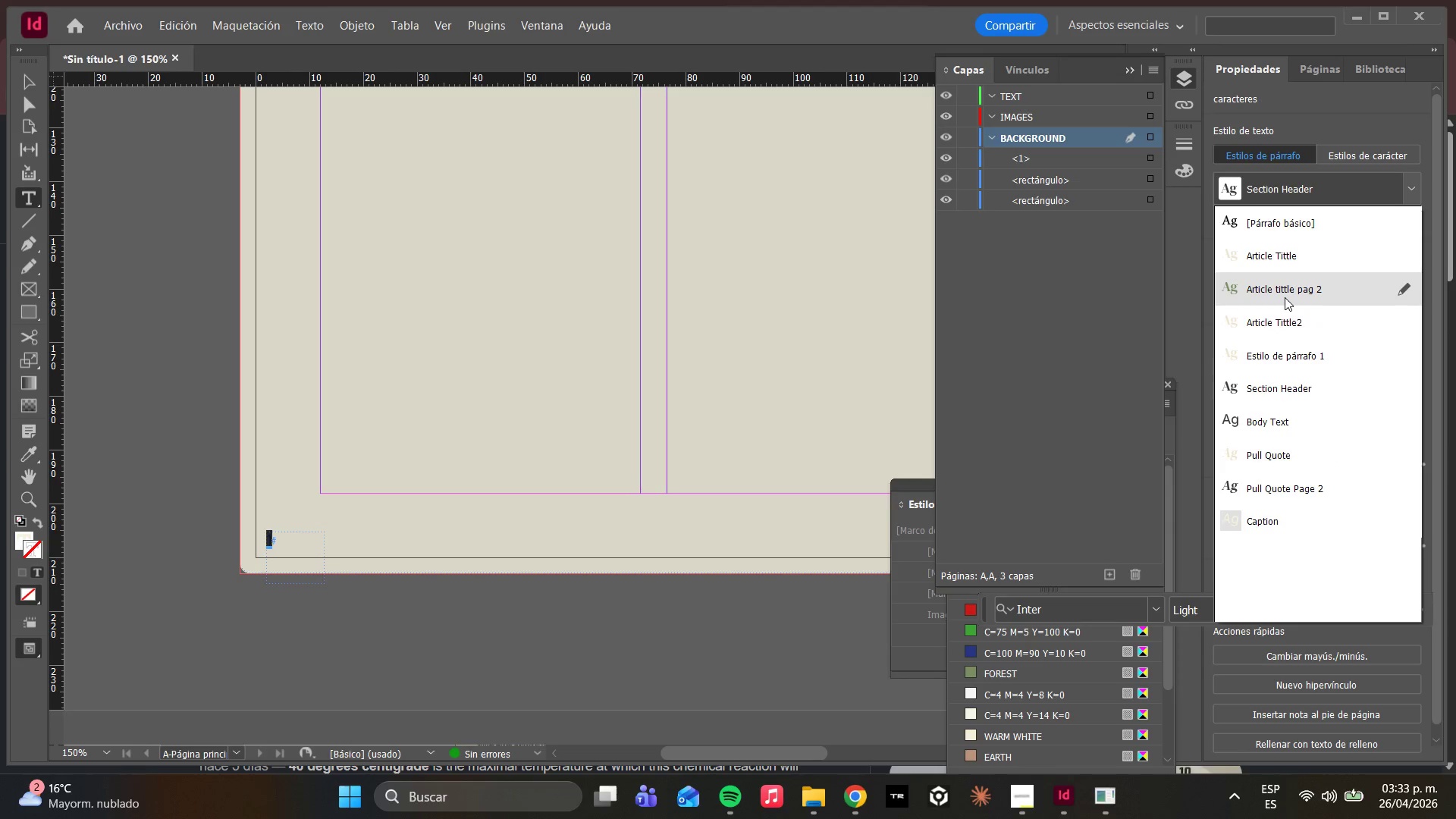 
left_click([1269, 267])
 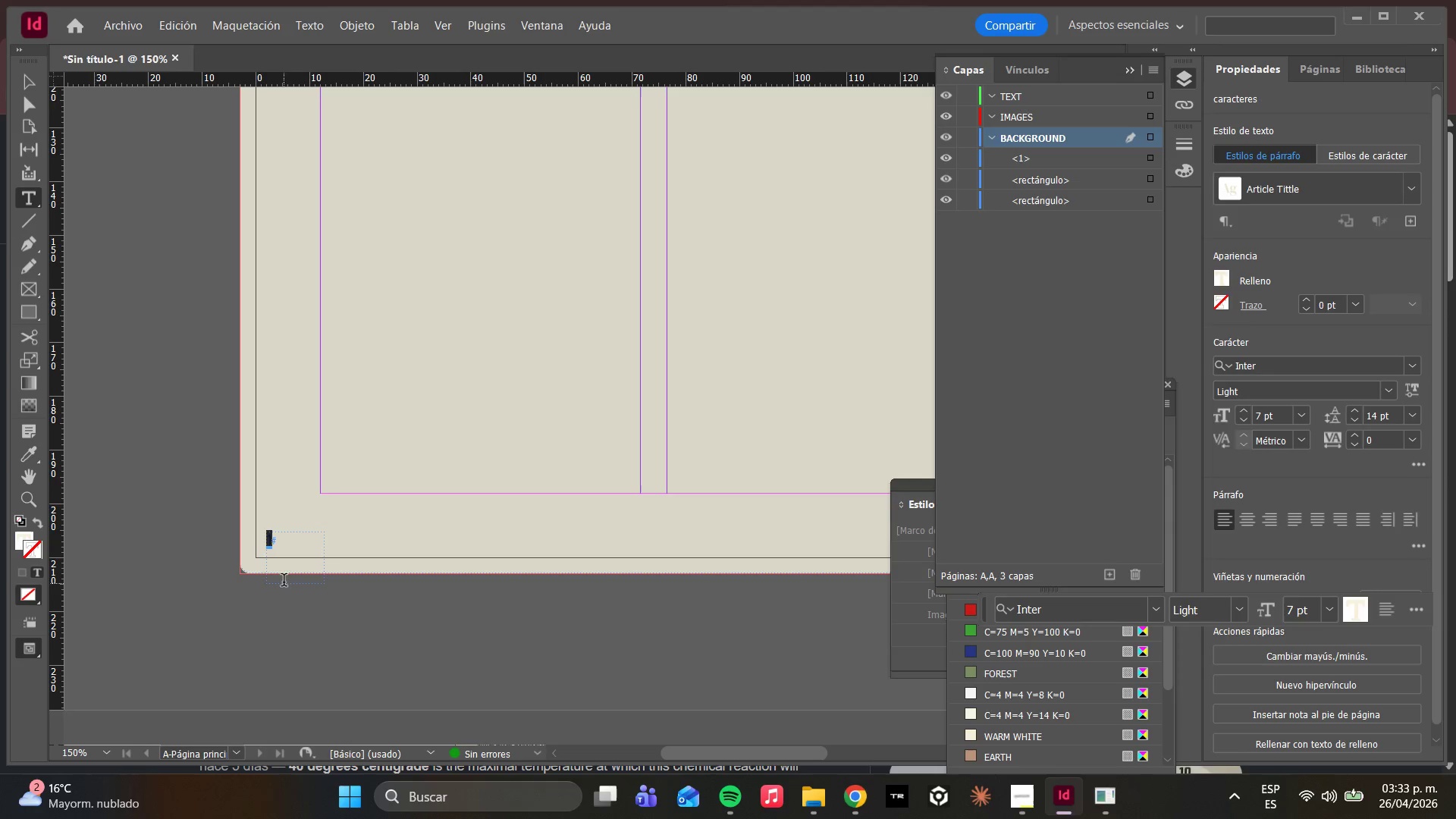 
left_click([304, 537])
 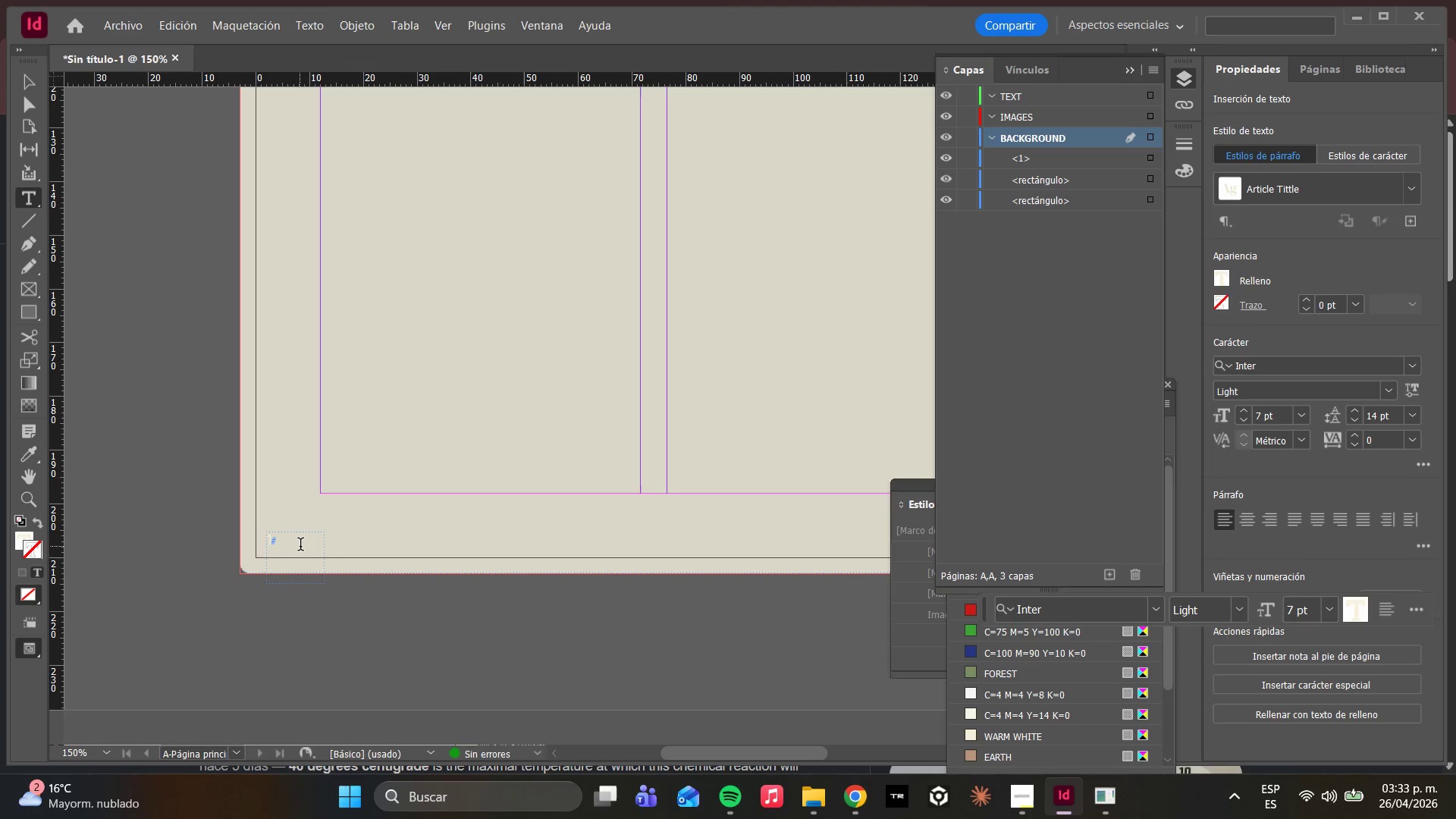 
key(Control+A)
 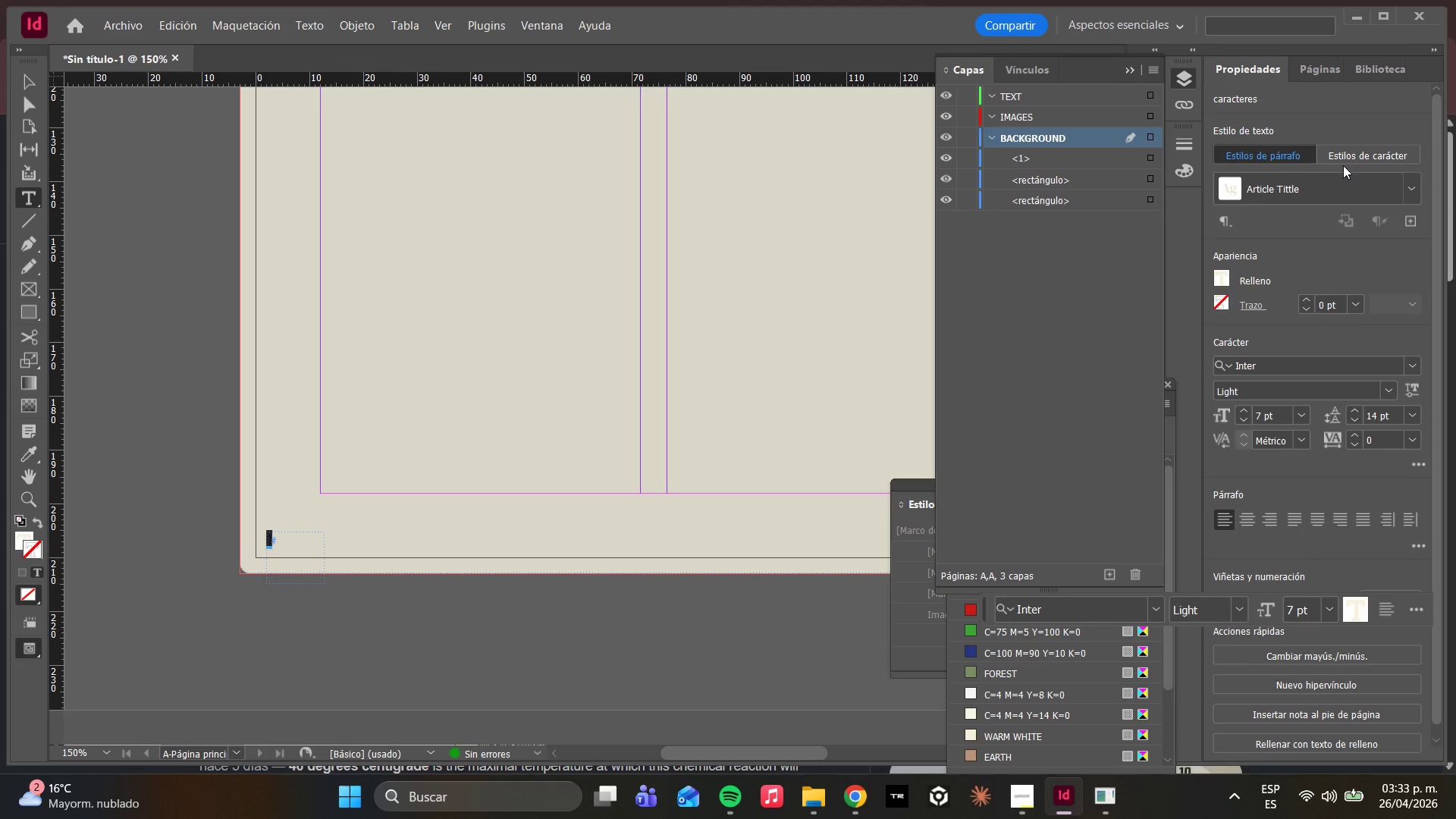 
left_click([1341, 162])
 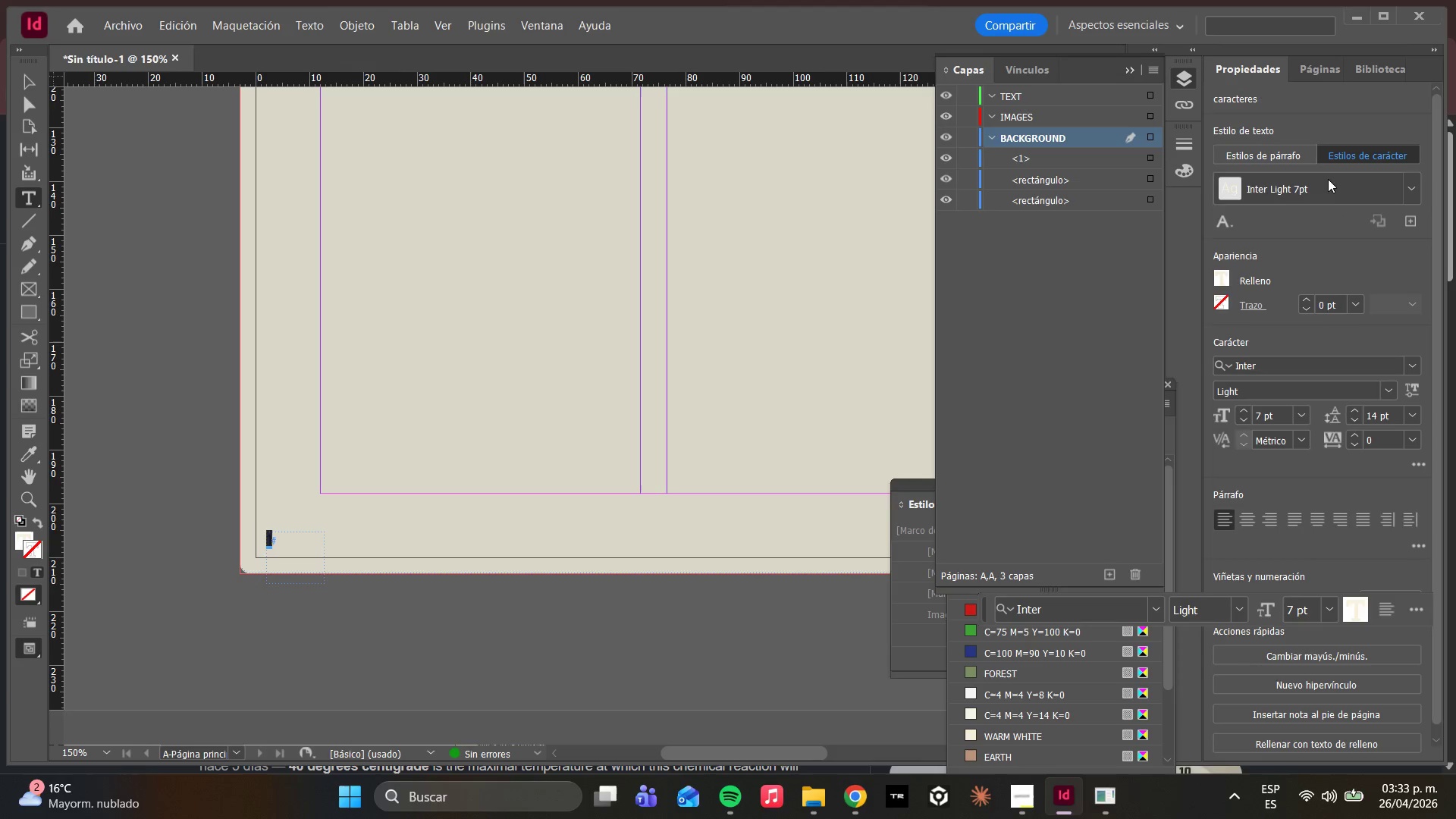 
left_click([1326, 180])
 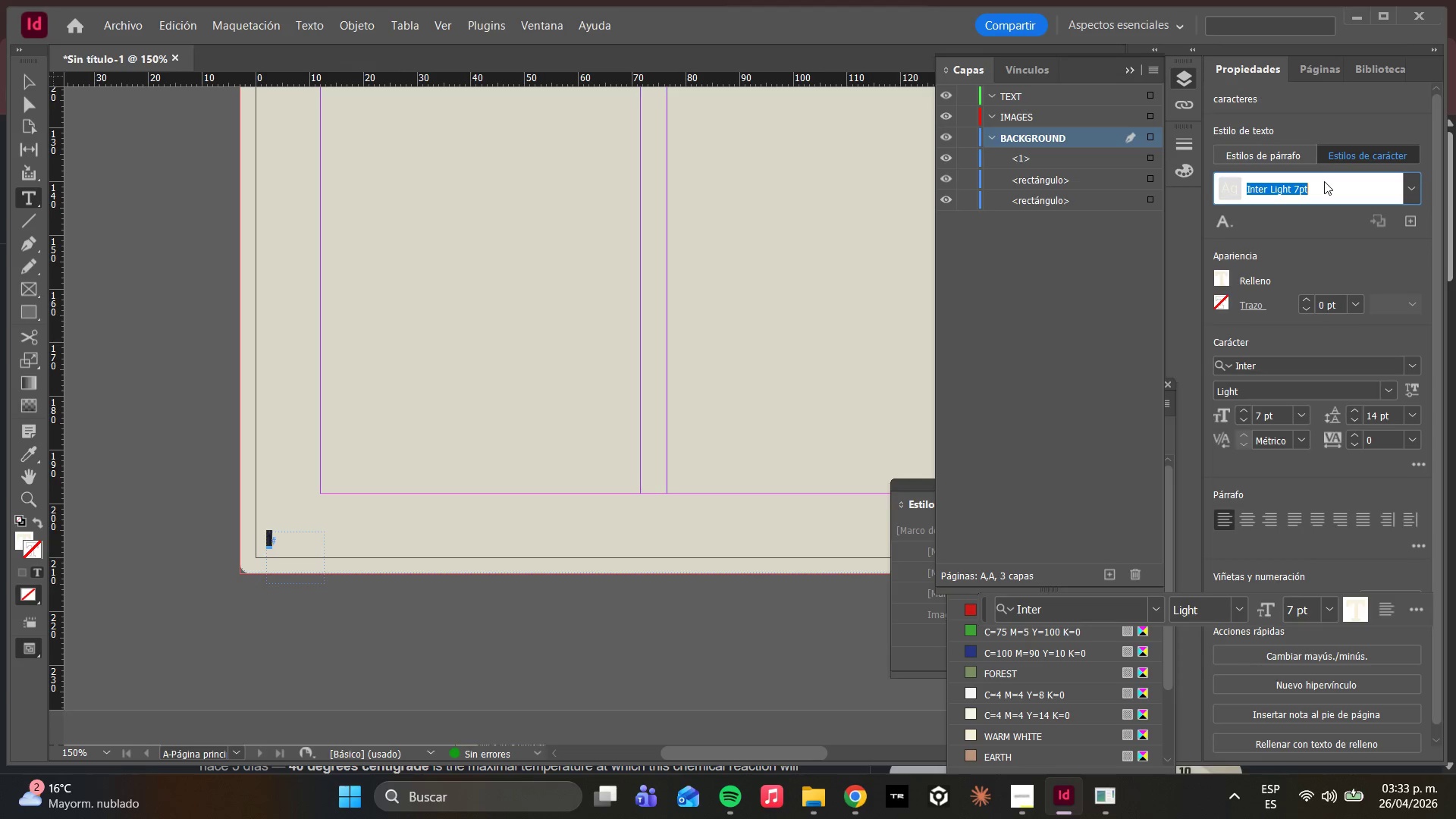 
left_click([1324, 183])
 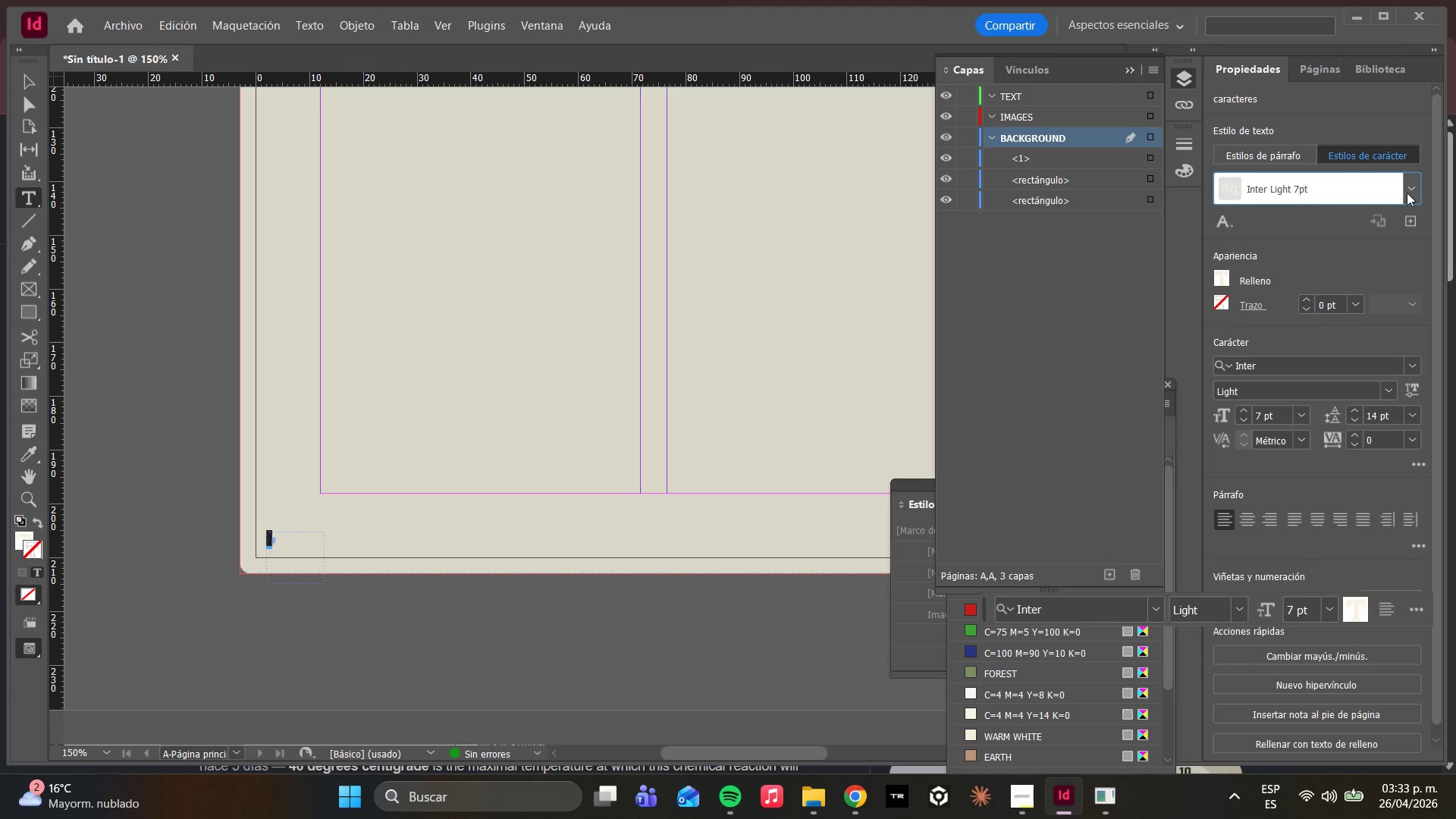 
left_click([1416, 192])
 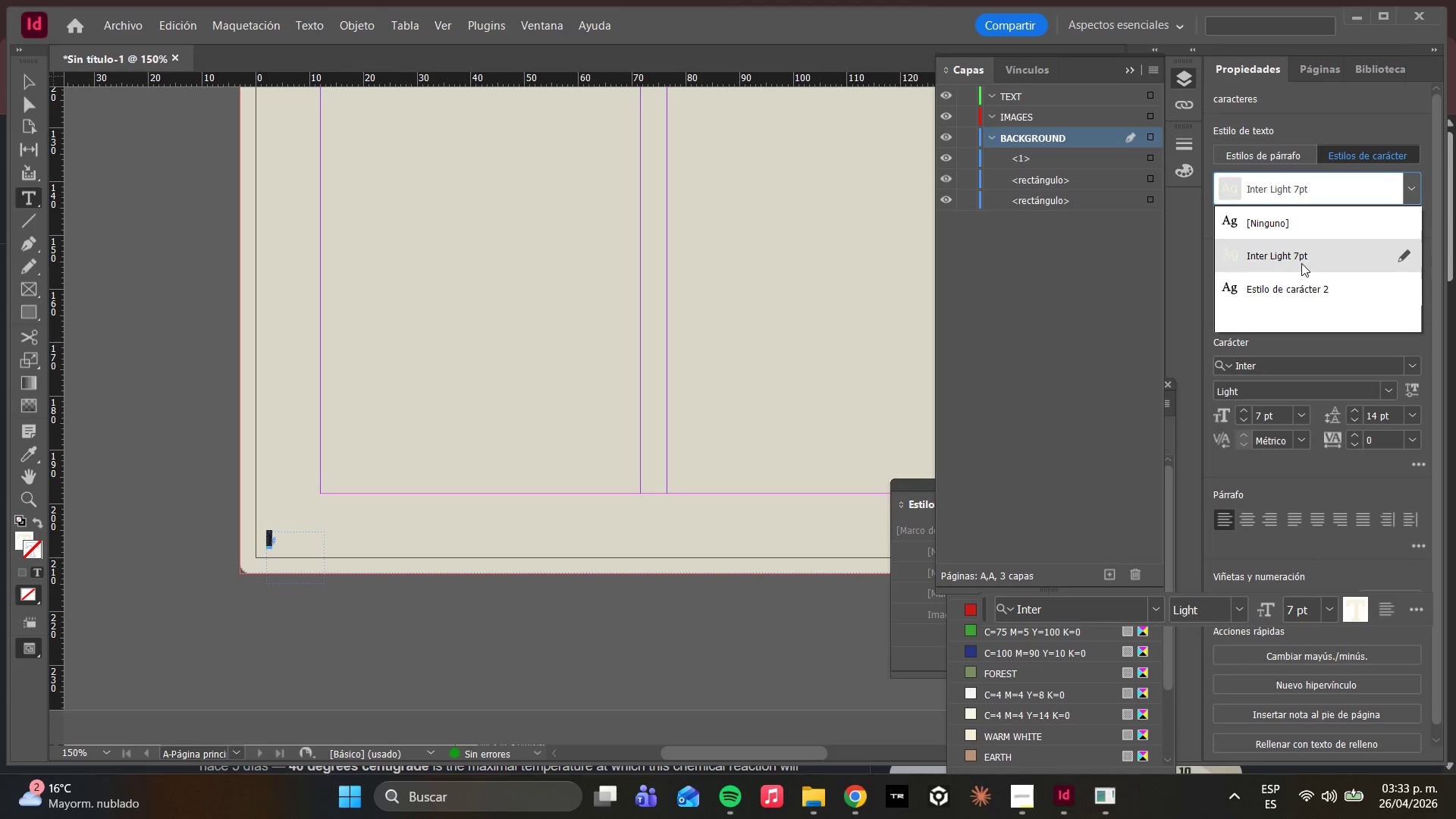 
left_click([1303, 261])
 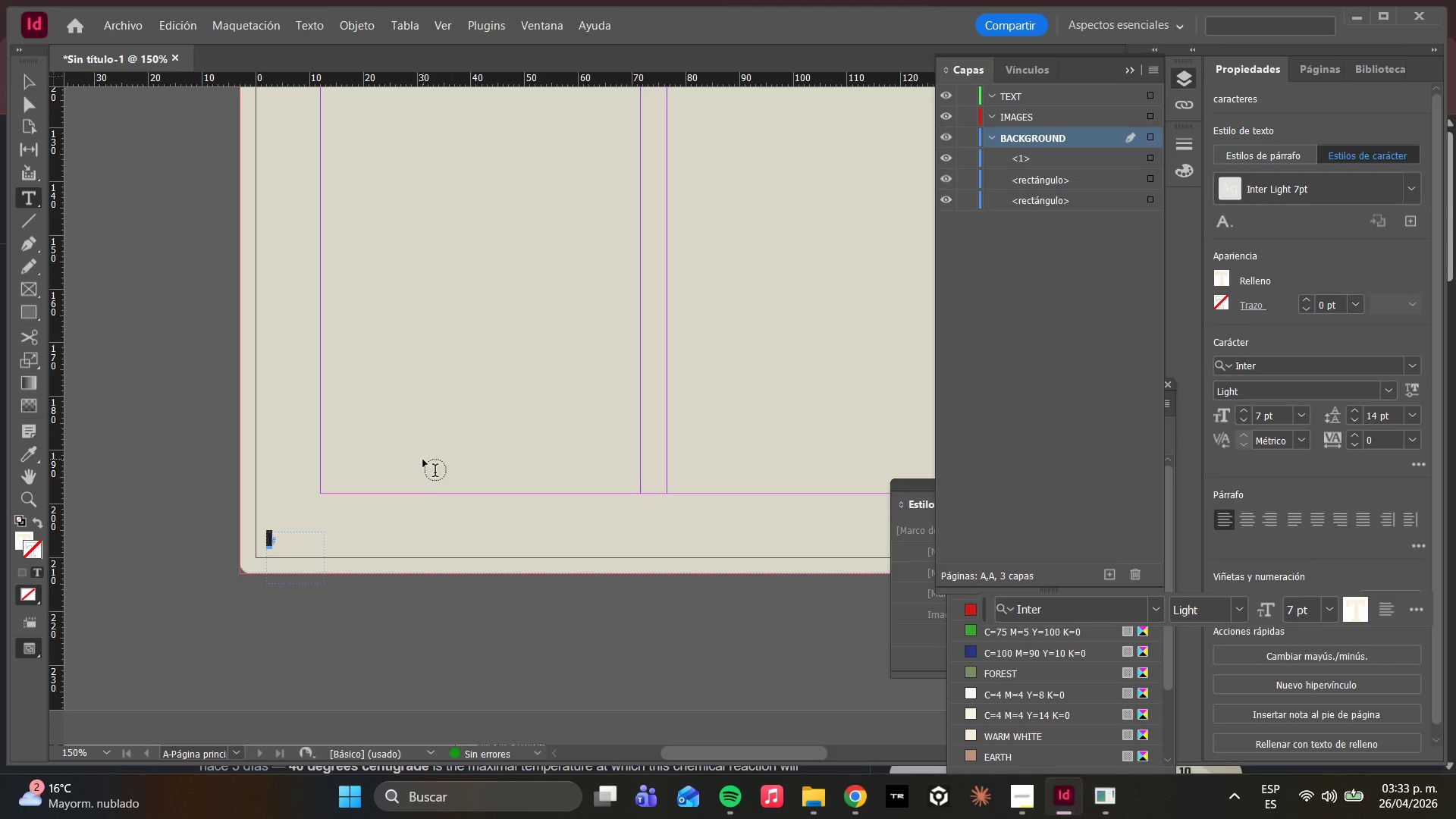 
left_click([394, 502])
 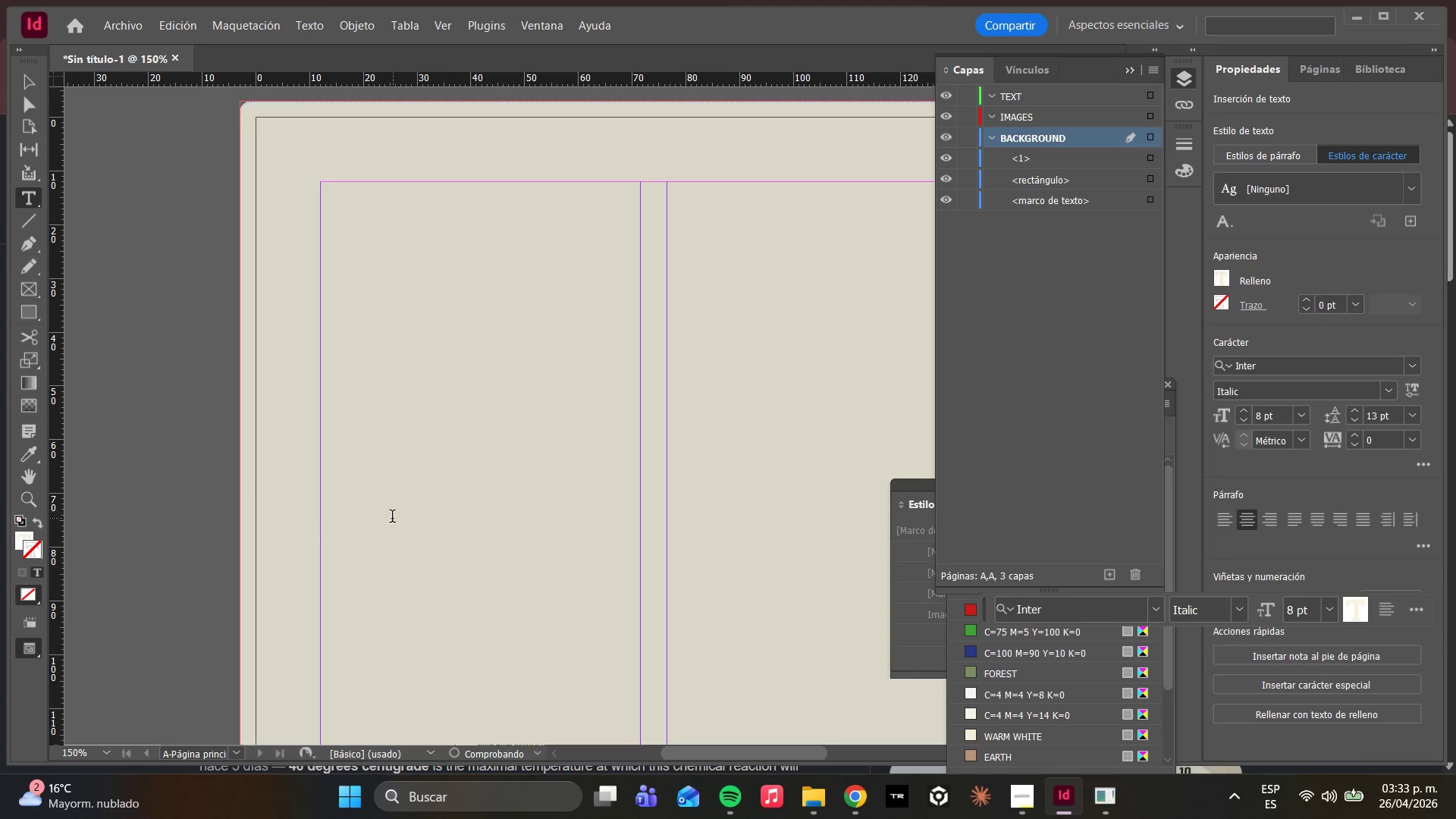 
scroll: coordinate [400, 504], scroll_direction: down, amount: 11.0
 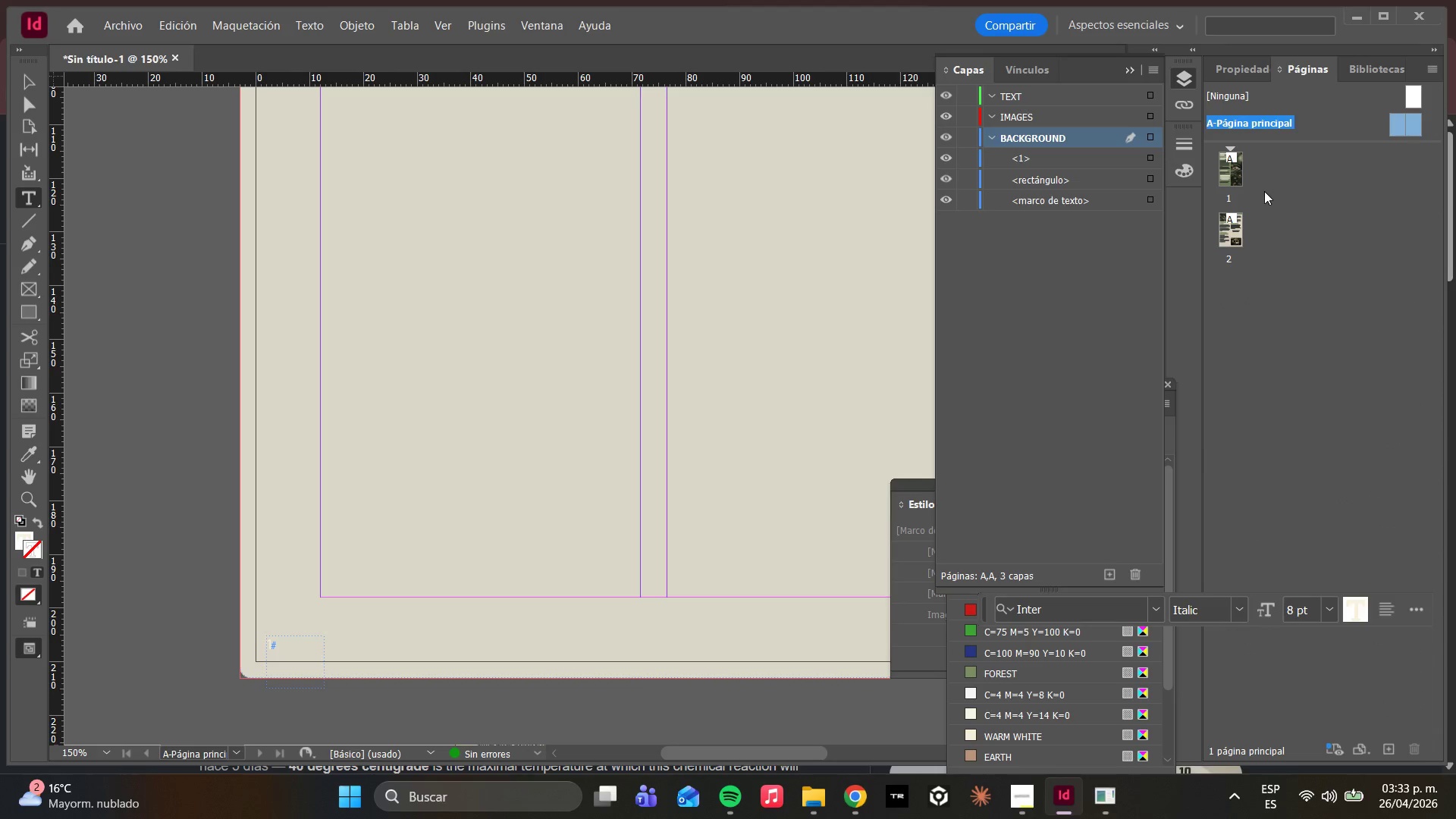 
double_click([1238, 171])
 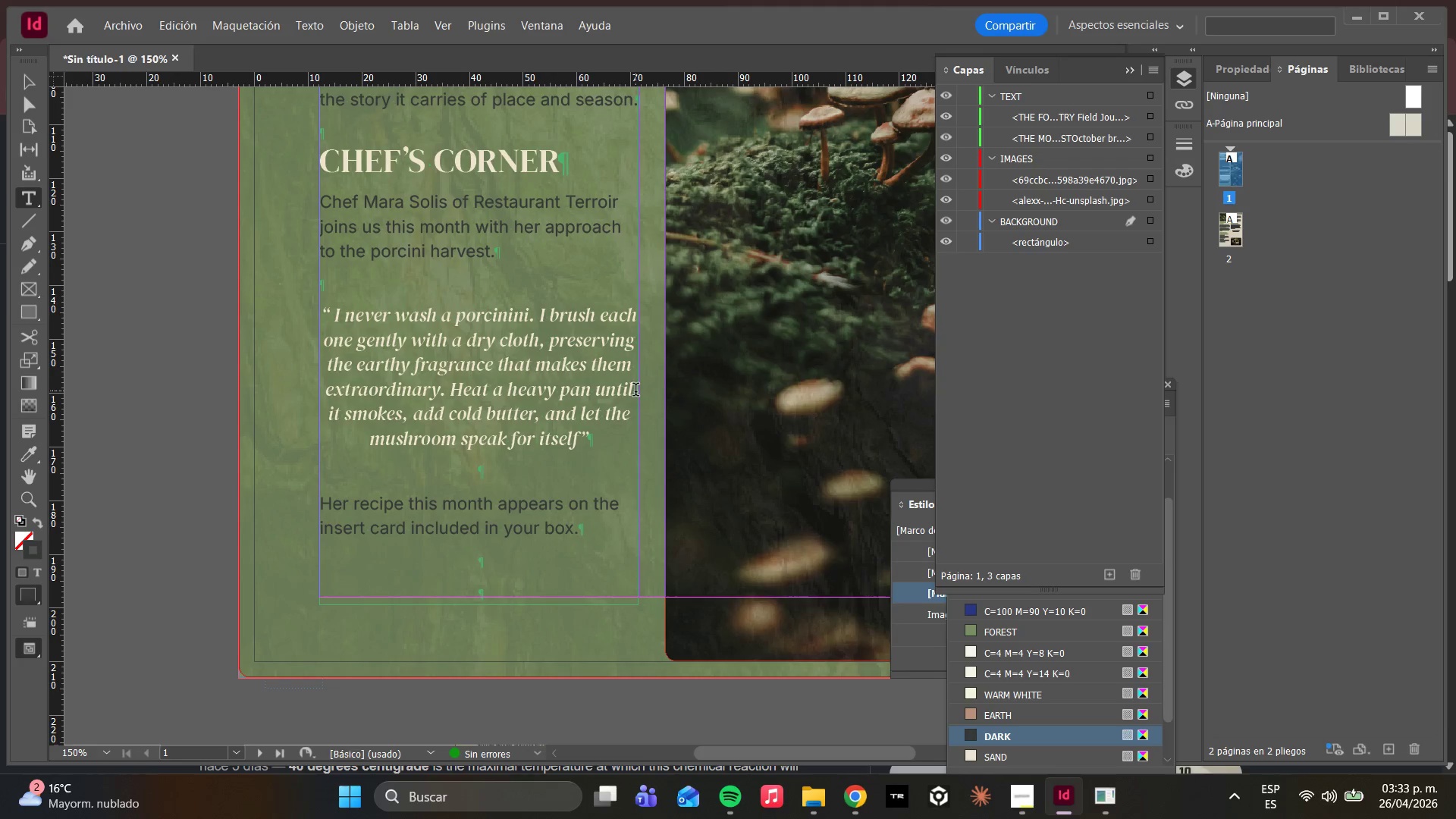 
hold_key(key=AltLeft, duration=0.45)
scroll: coordinate [636, 391], scroll_direction: down, amount: 3.0
 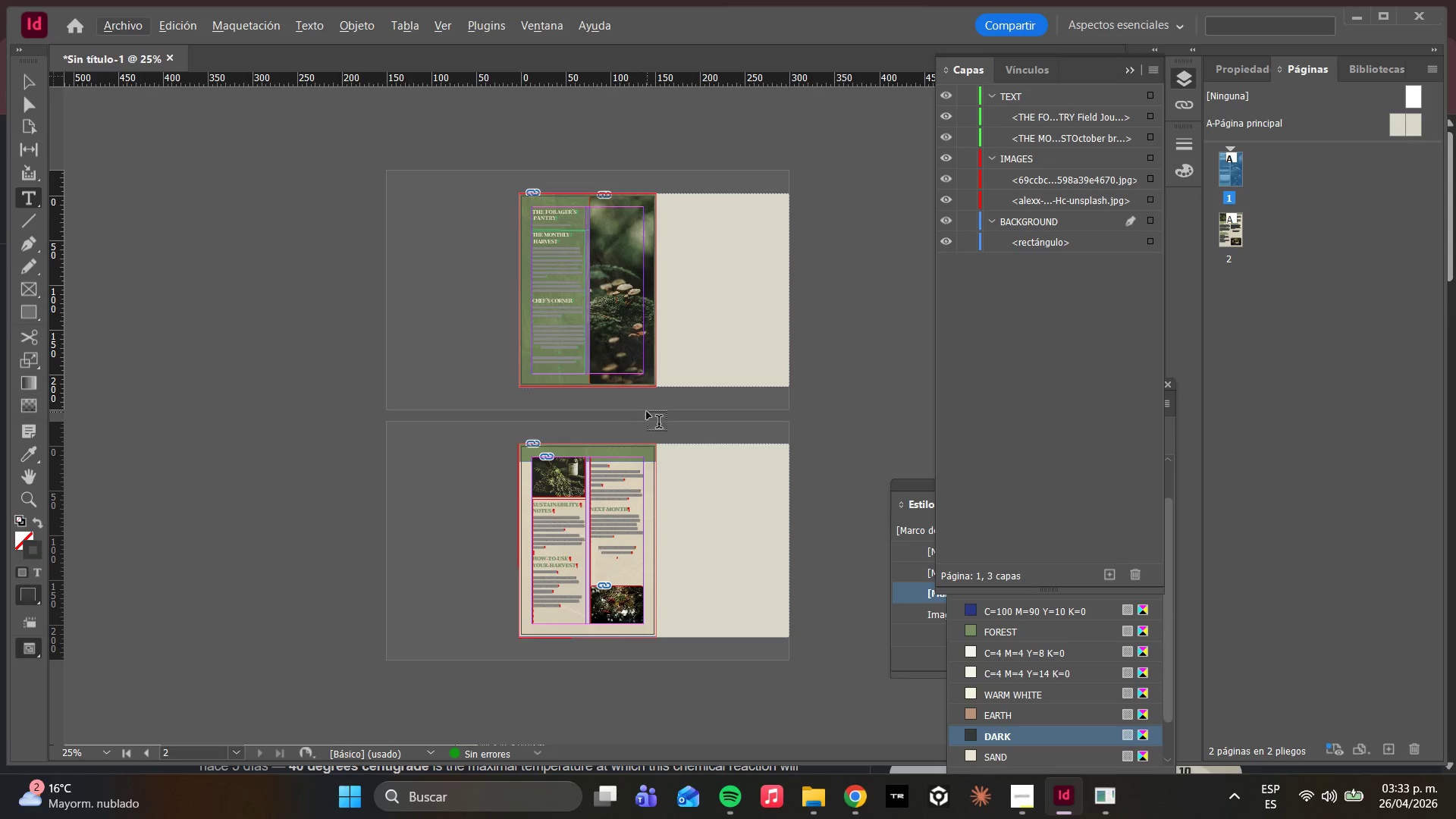 
hold_key(key=AltLeft, duration=0.7)
scroll: coordinate [614, 383], scroll_direction: up, amount: 4.0
 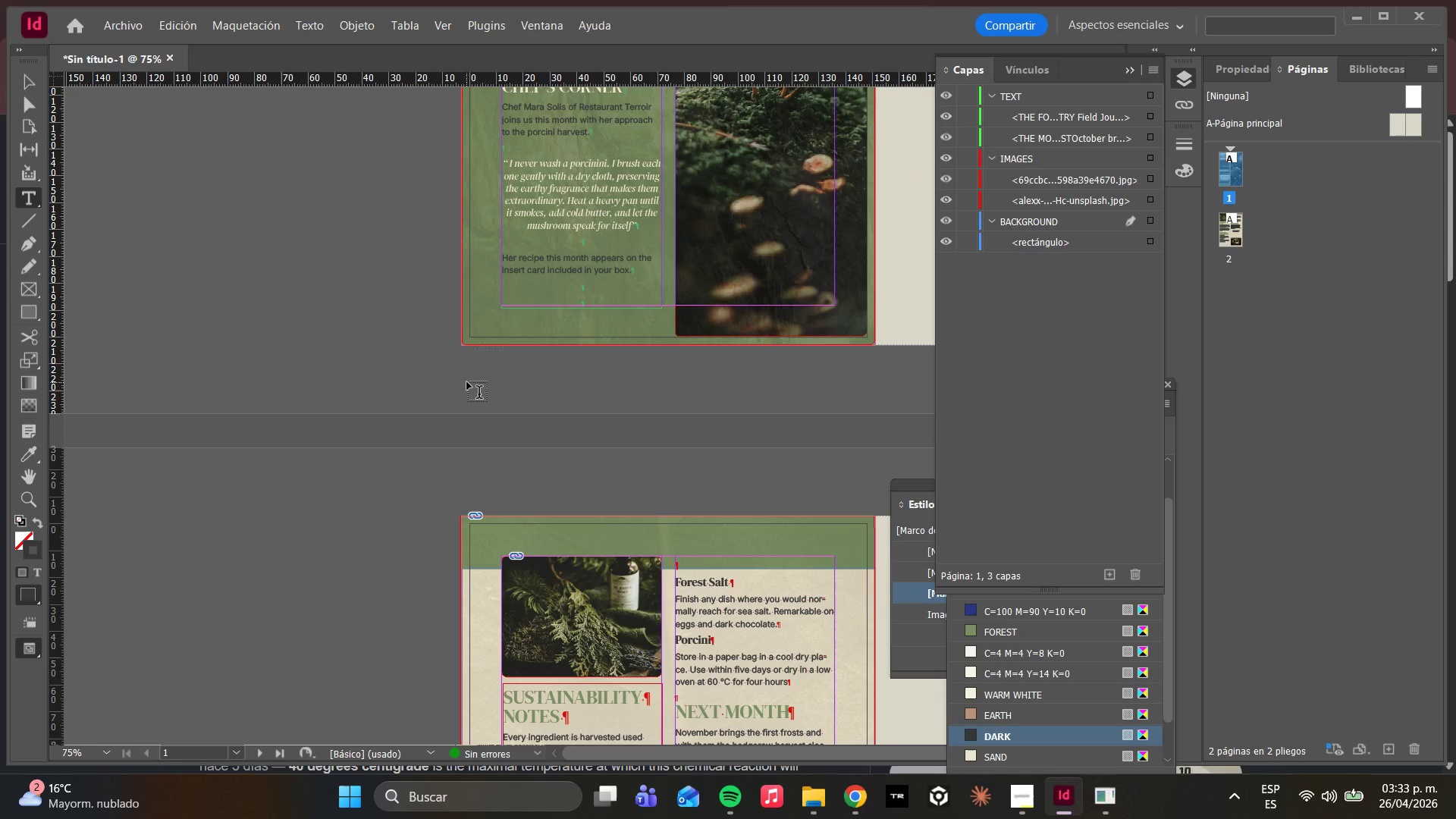 
hold_key(key=AltLeft, duration=1.59)
scroll: coordinate [468, 353], scroll_direction: up, amount: 8.0
 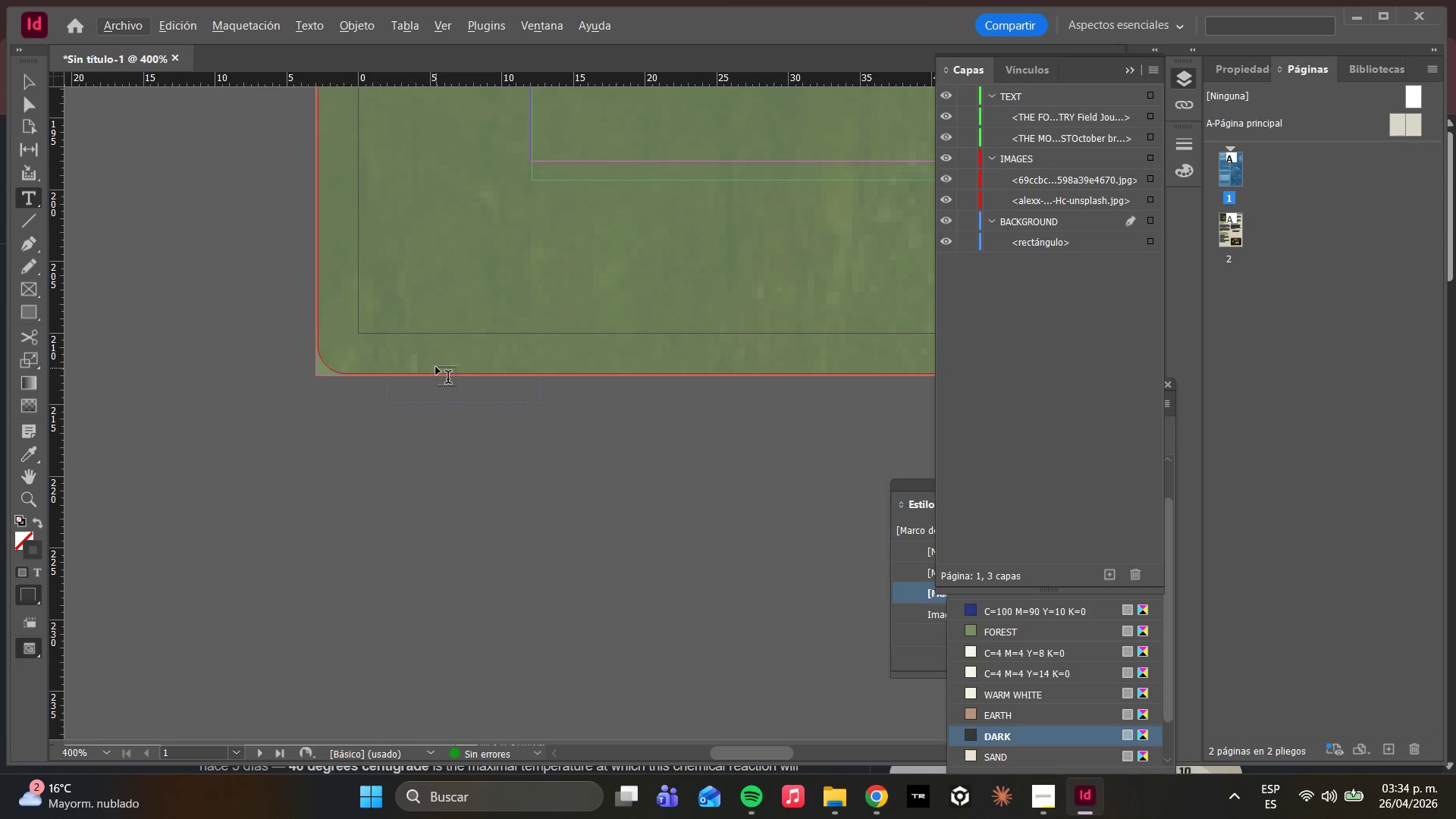 
left_click([429, 360])
 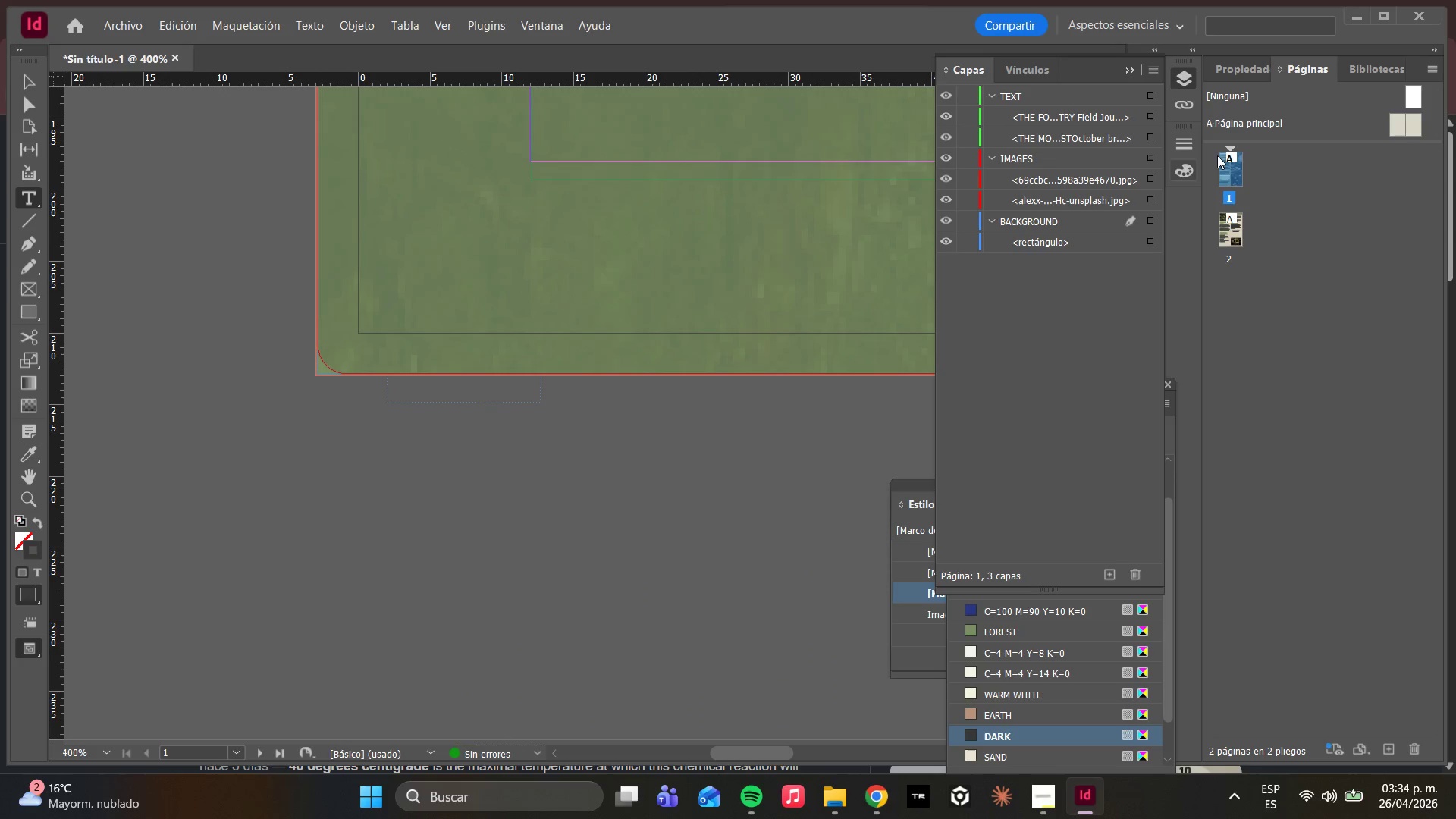 
type(wwwwww)
 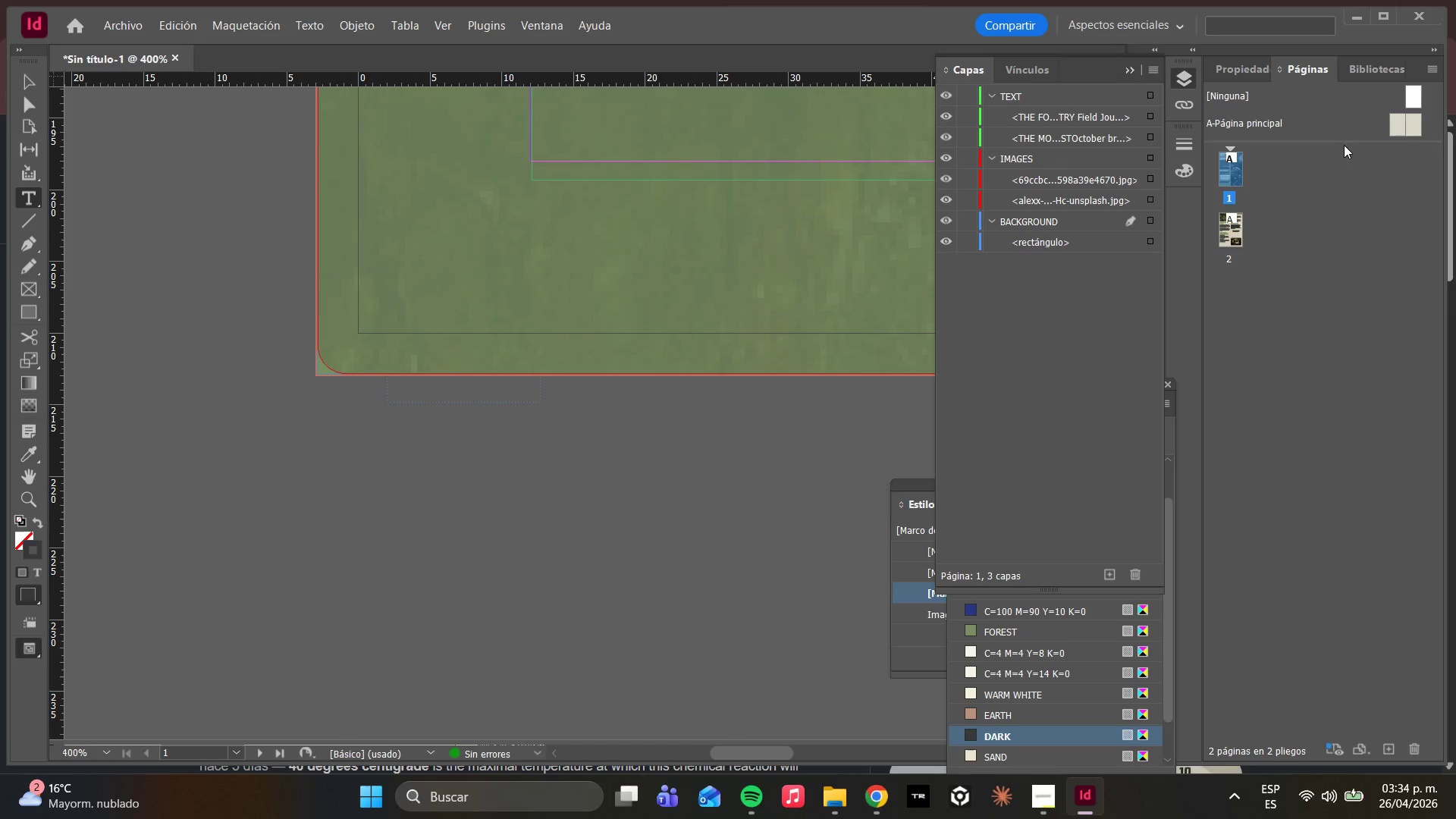 
double_click([1372, 130])
 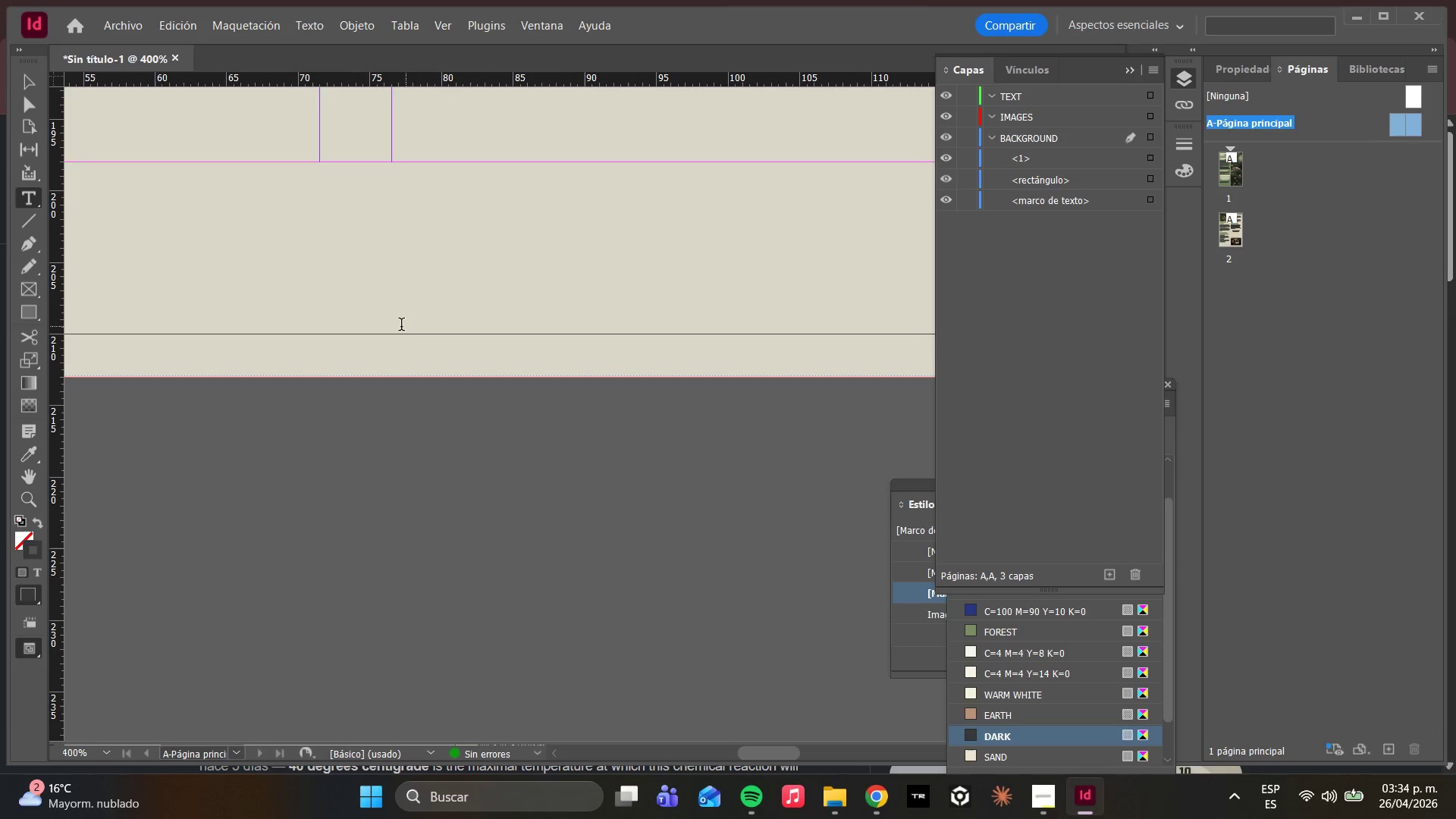 
hold_key(key=AltLeft, duration=1.58)
scroll: coordinate [280, 387], scroll_direction: down, amount: 8.0
 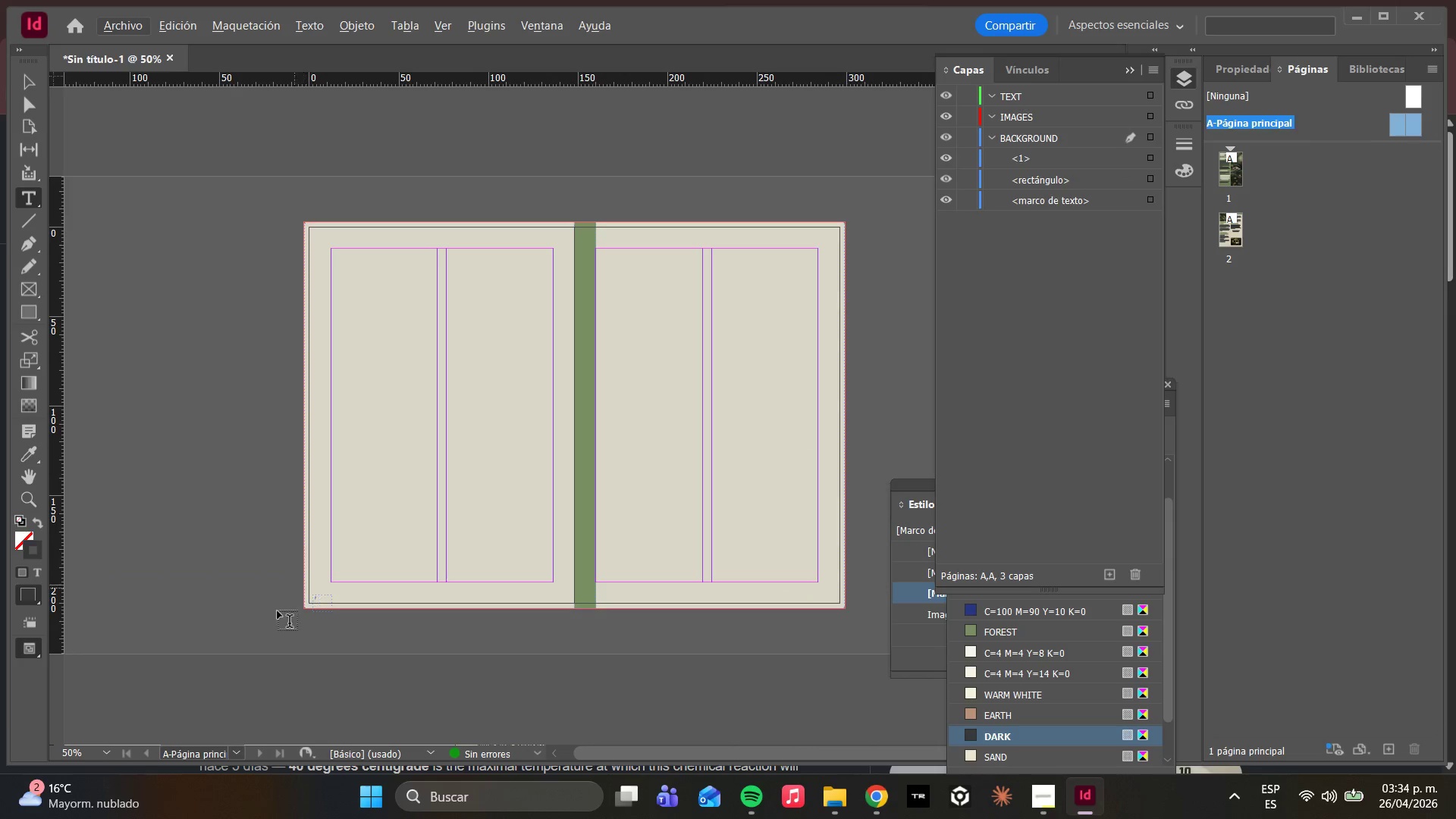 
hold_key(key=AltLeft, duration=1.09)
scroll: coordinate [326, 596], scroll_direction: up, amount: 3.0
 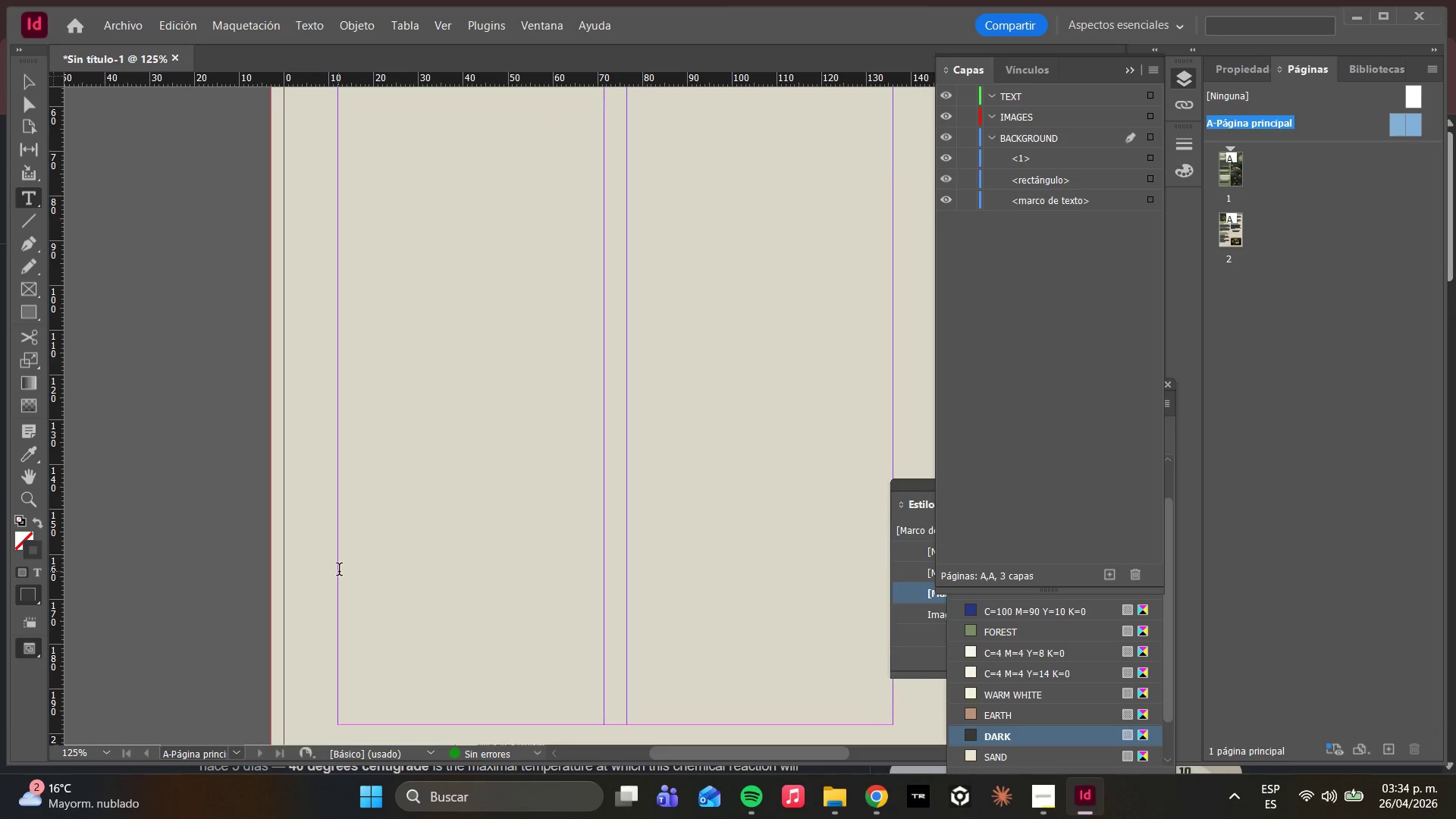 
hold_key(key=AltLeft, duration=1.09)
scroll: coordinate [311, 620], scroll_direction: down, amount: 6.0
 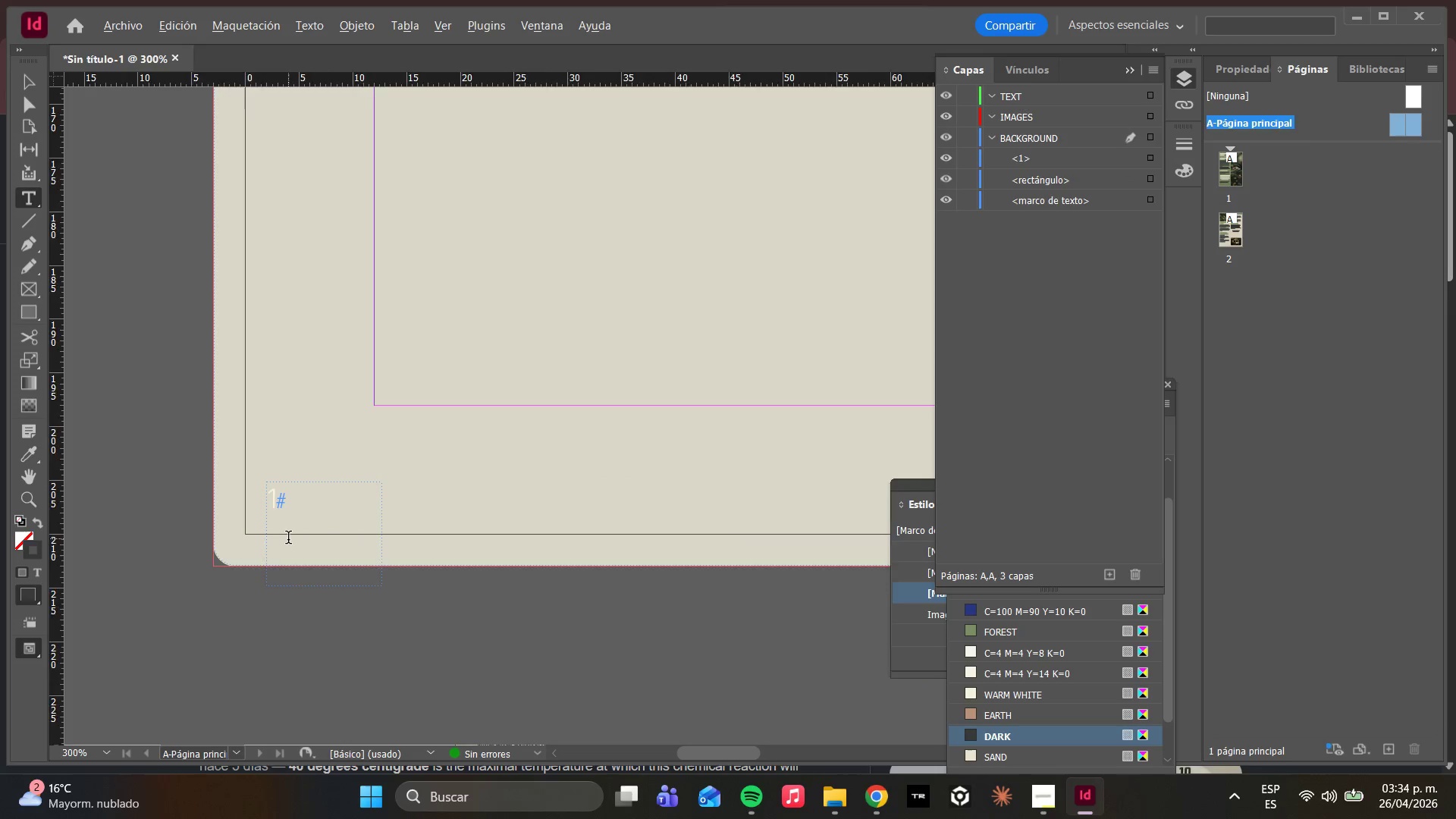 
scroll: coordinate [288, 539], scroll_direction: up, amount: 2.0
 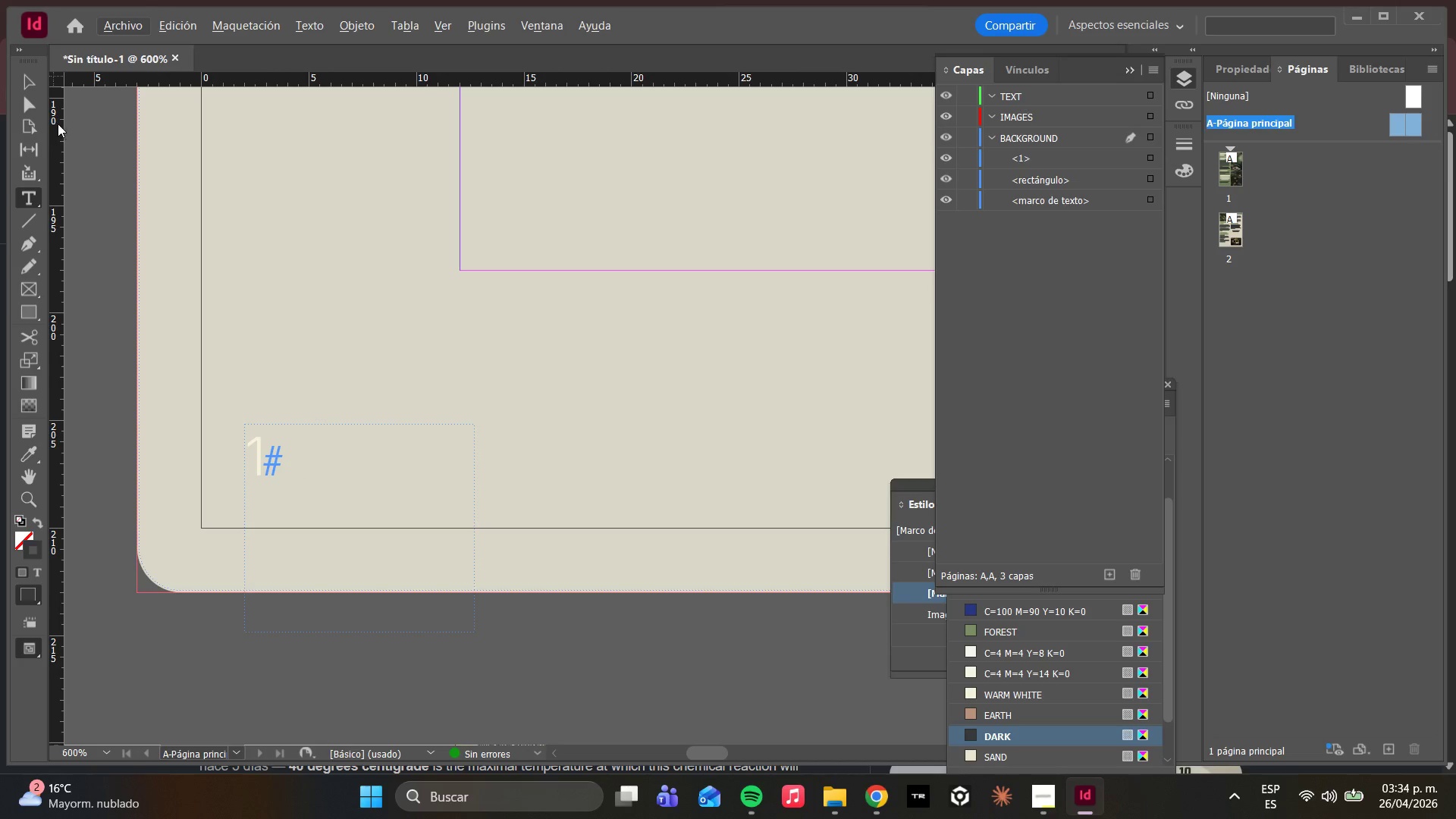 
left_click([31, 105])
 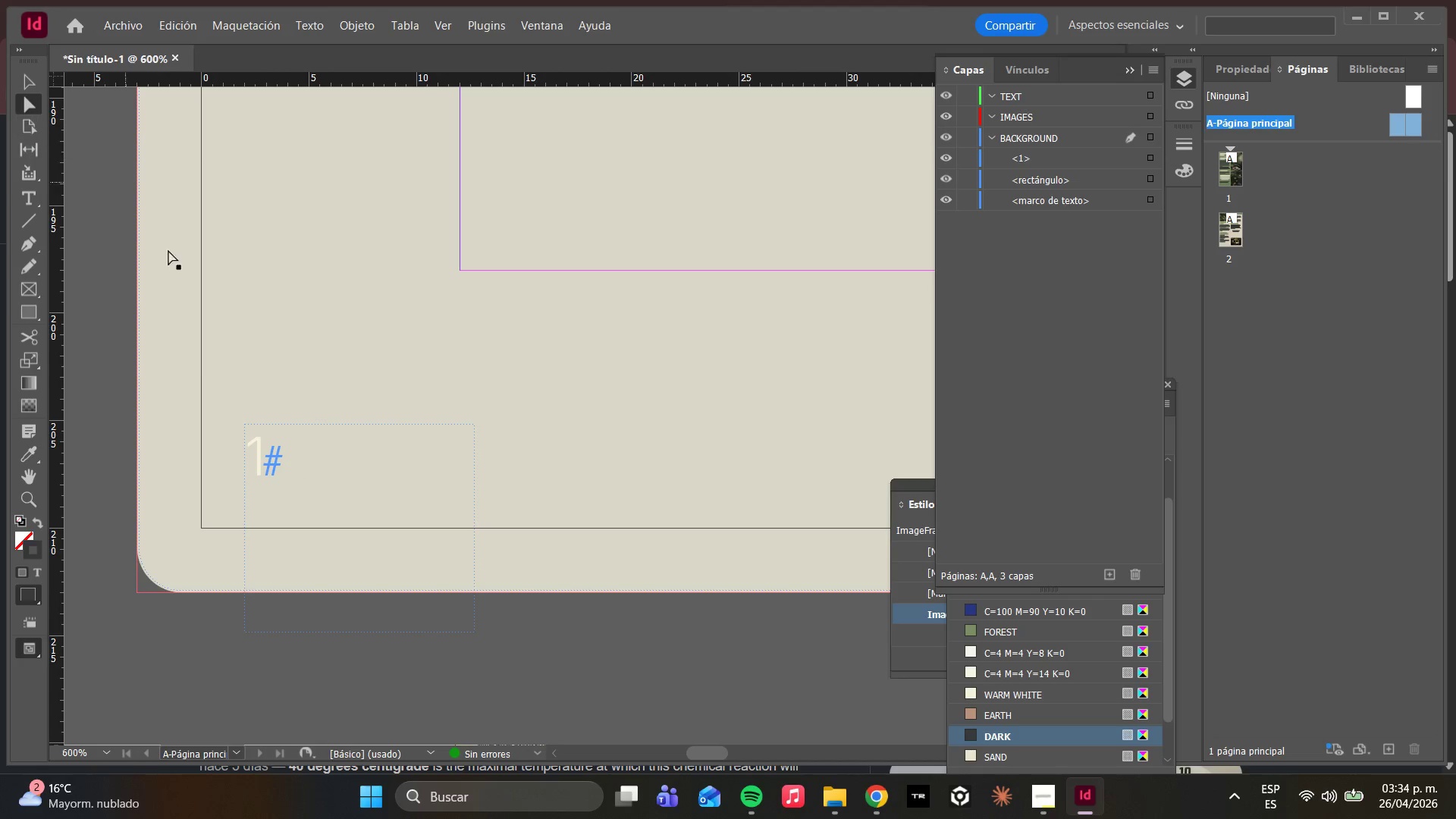 
left_click([302, 476])
 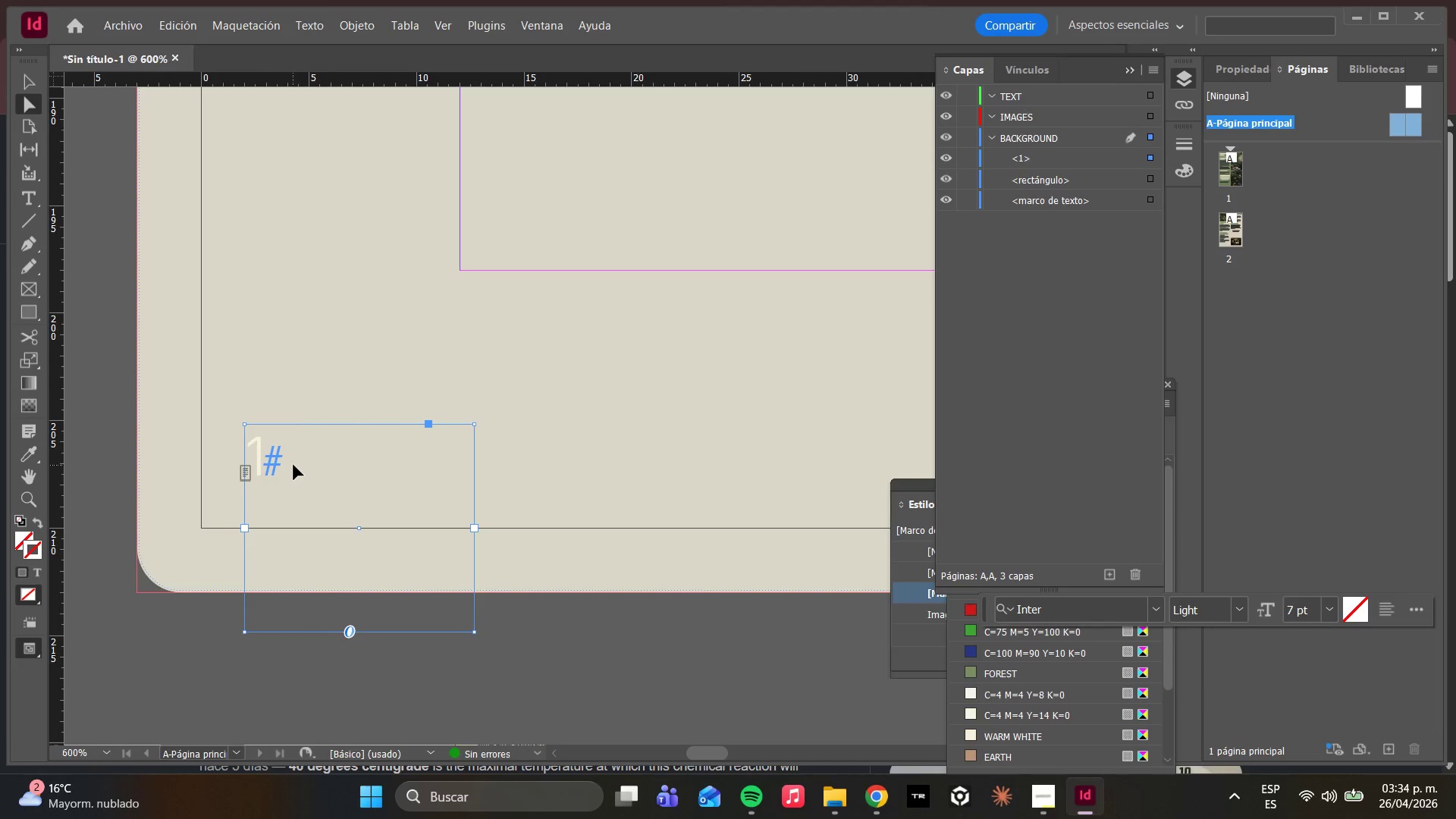 
key(Delete)
 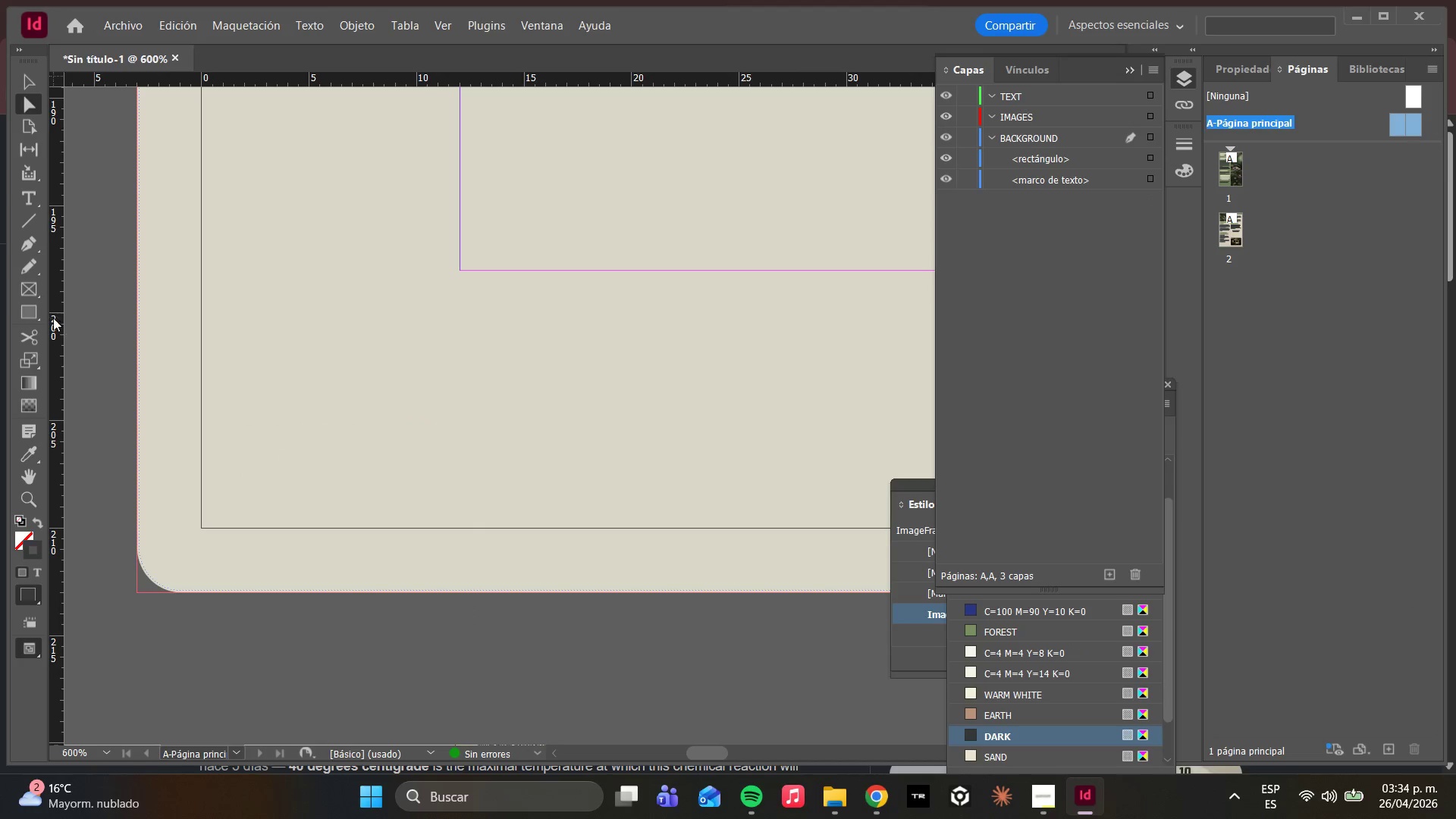 
left_click([28, 318])
 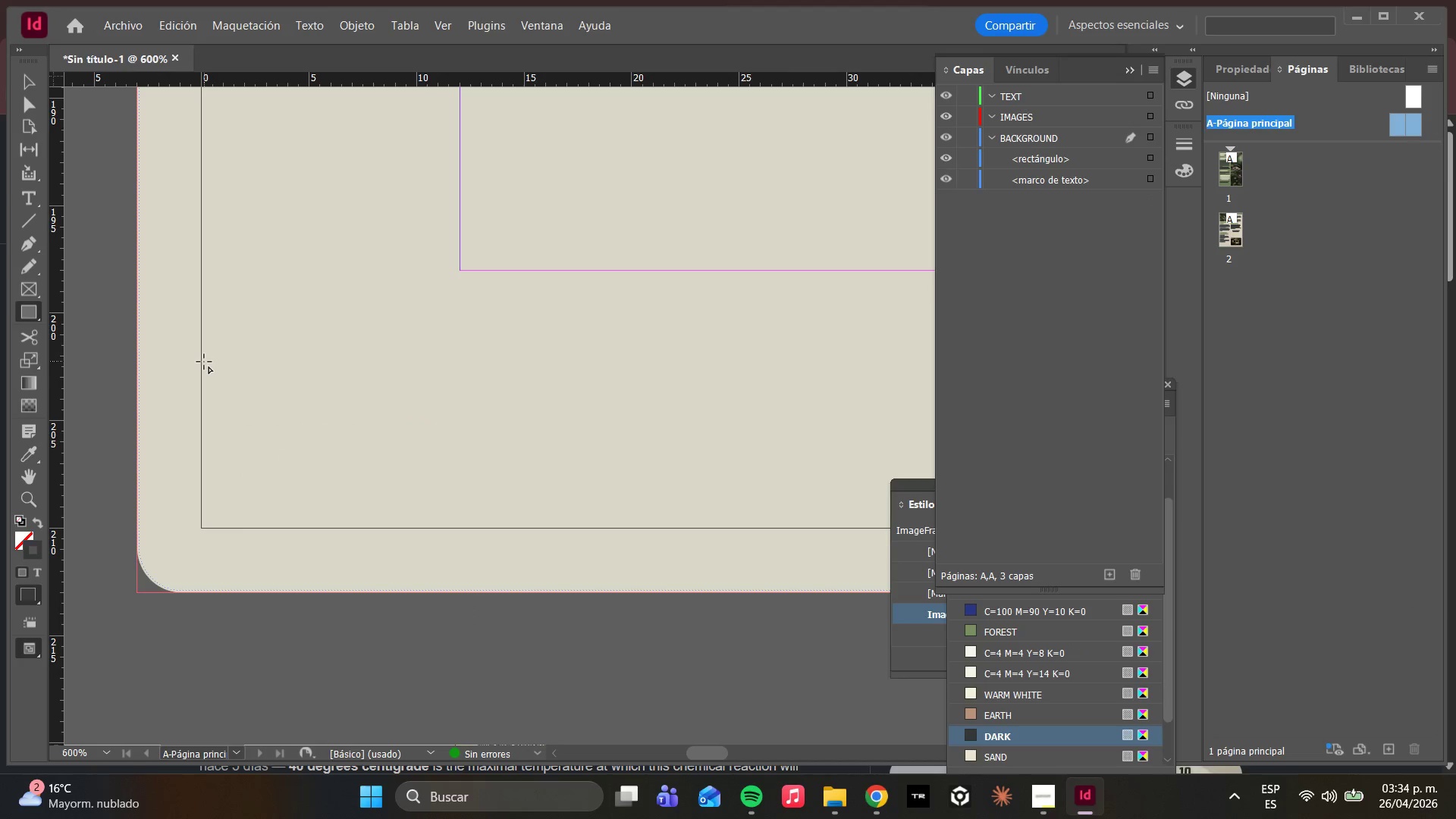 
left_click_drag(start_coordinate=[228, 378], to_coordinate=[446, 492])
 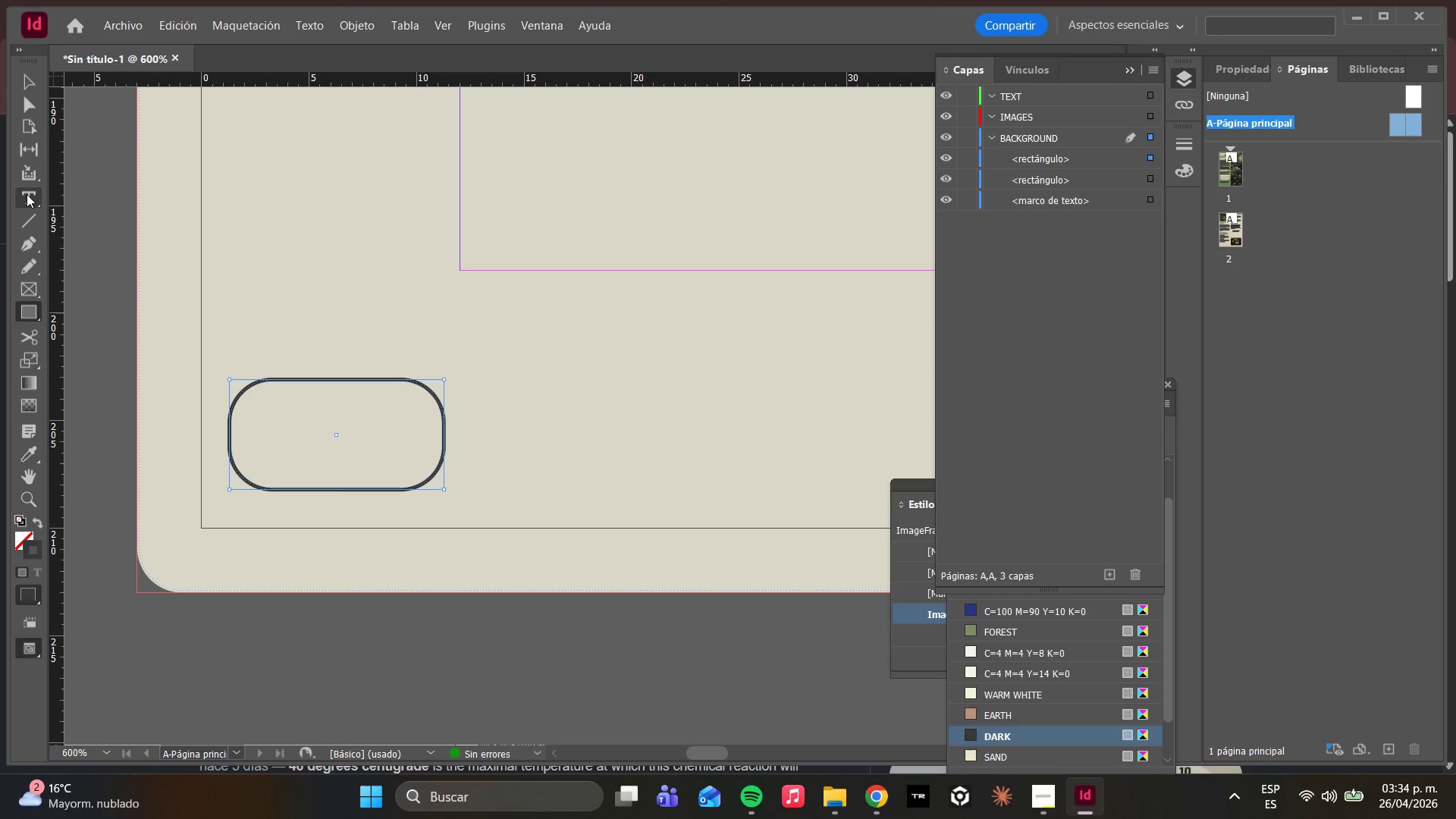 
left_click([27, 194])
 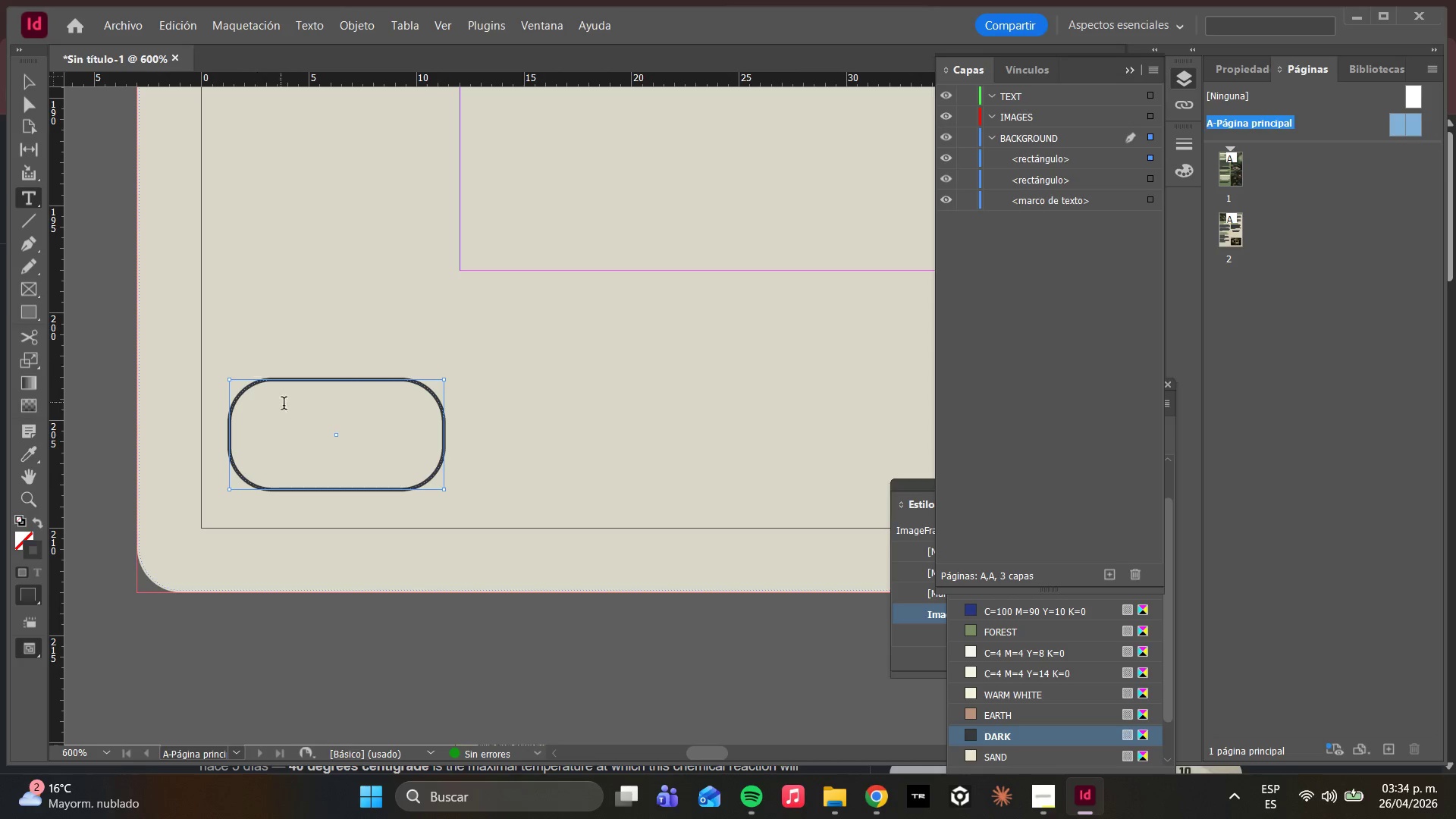 
left_click([292, 415])
 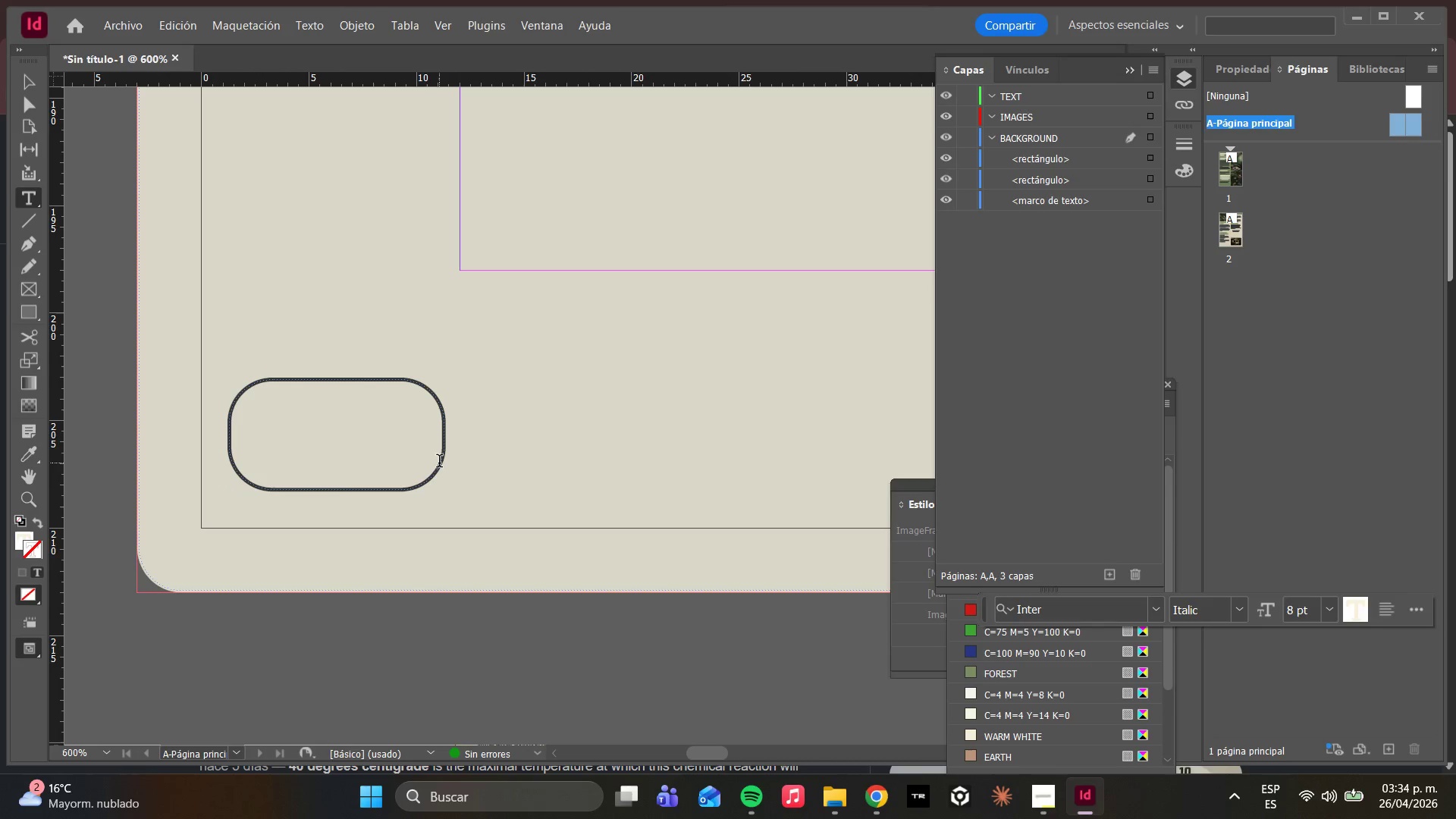 
key(1)
 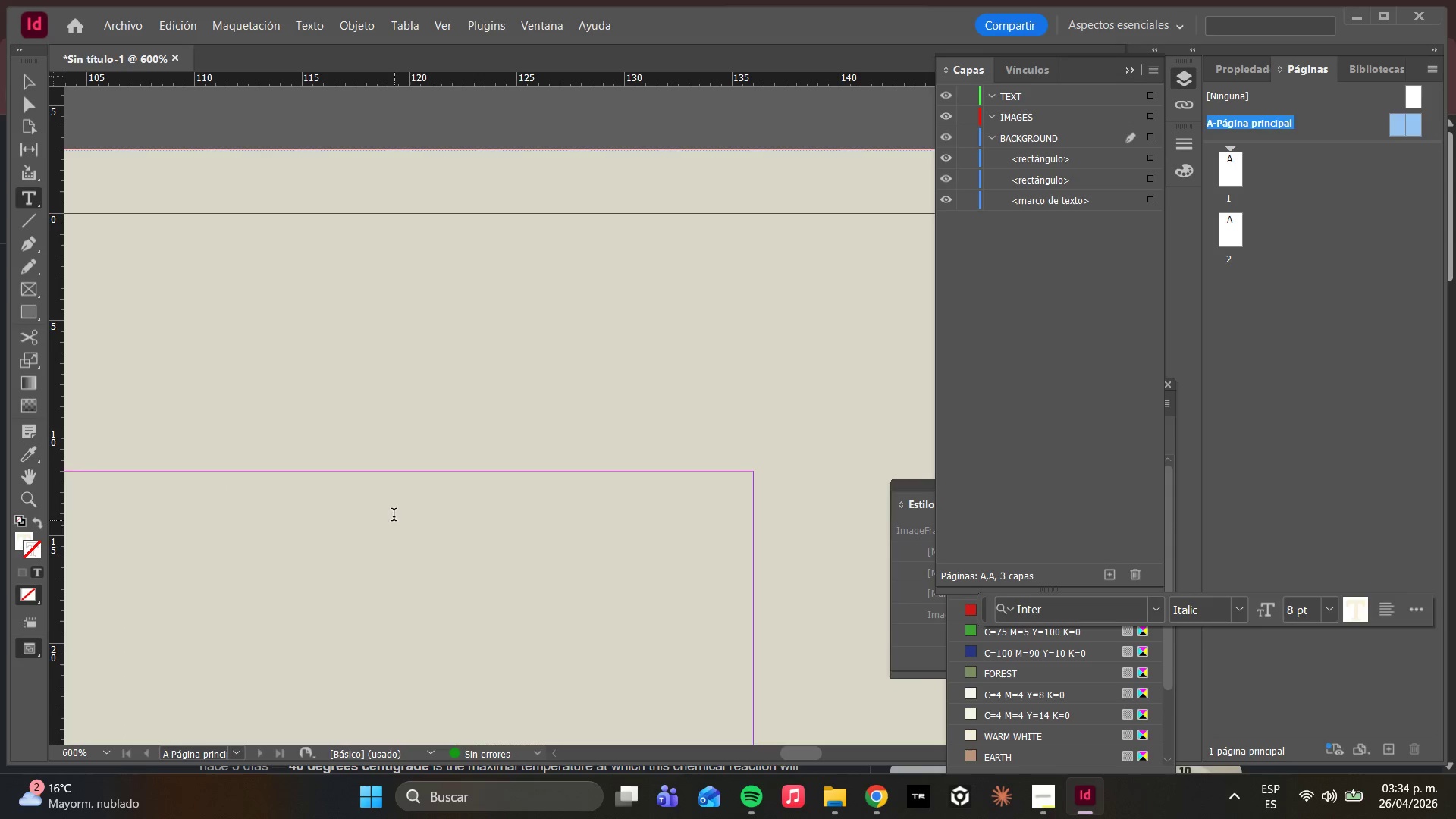 
hold_key(key=AltLeft, duration=1.24)
scroll: coordinate [382, 535], scroll_direction: up, amount: 16.0
 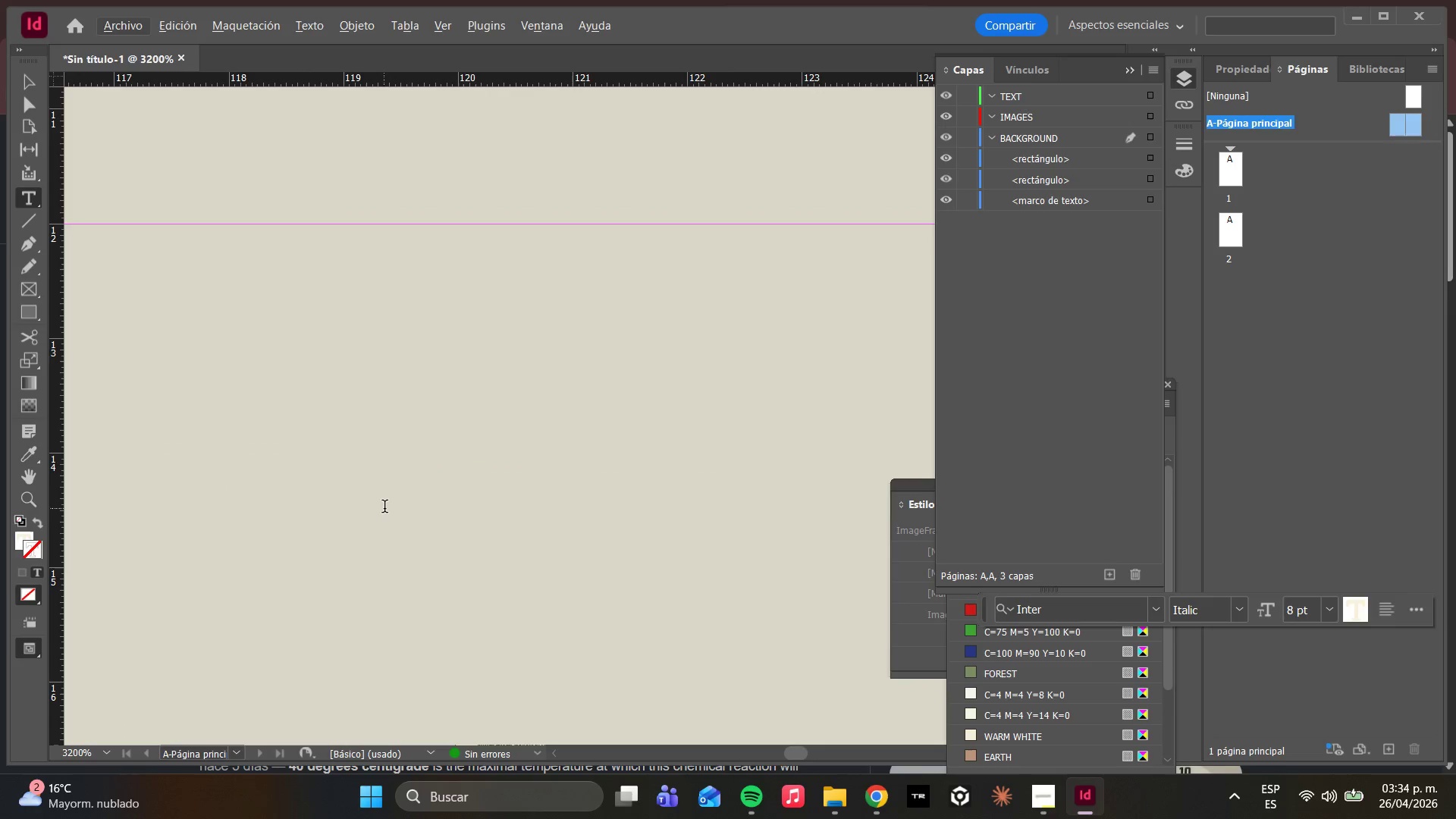 
hold_key(key=AltLeft, duration=0.38)
 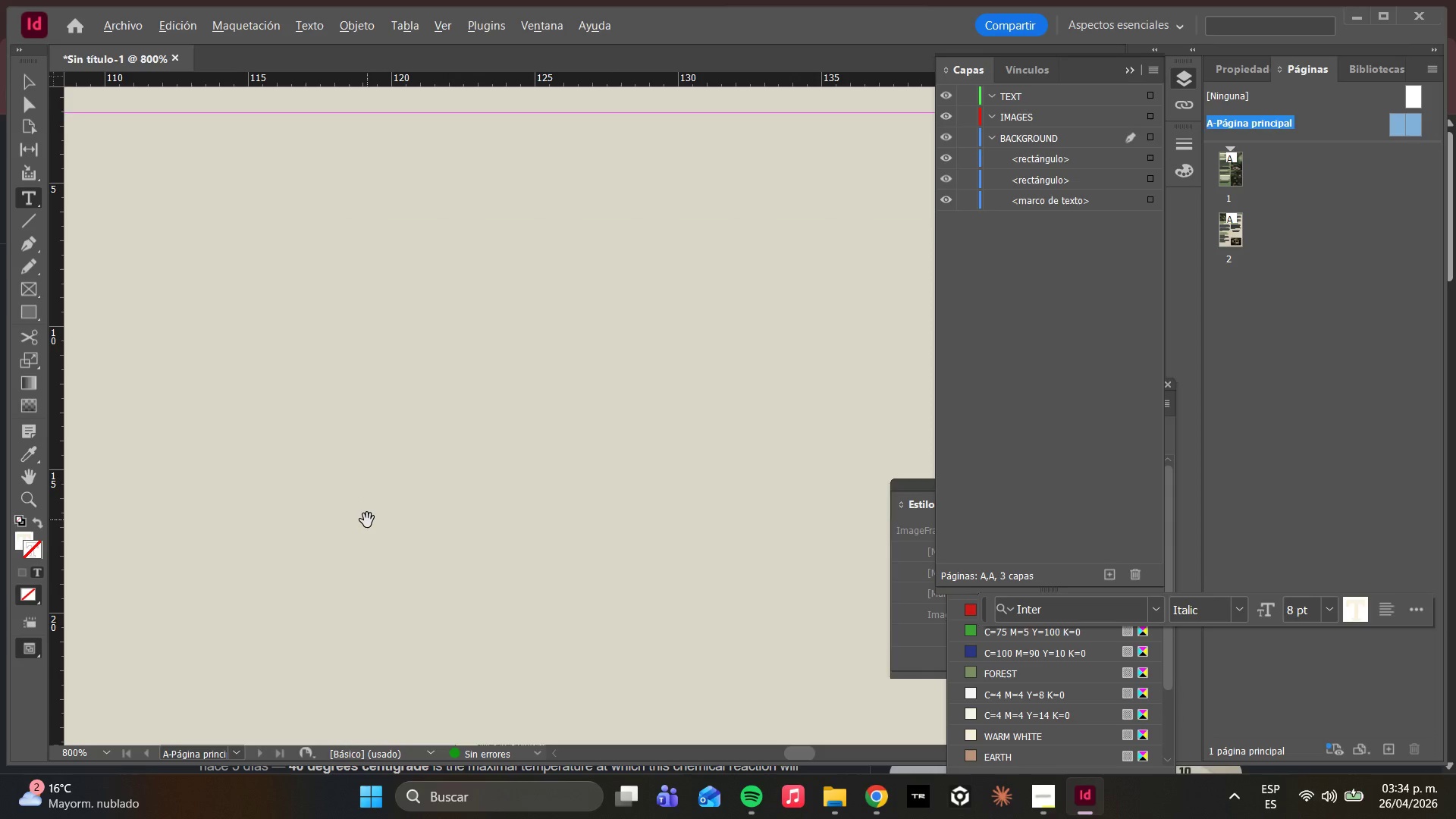 
hold_key(key=AltLeft, duration=1.14)
 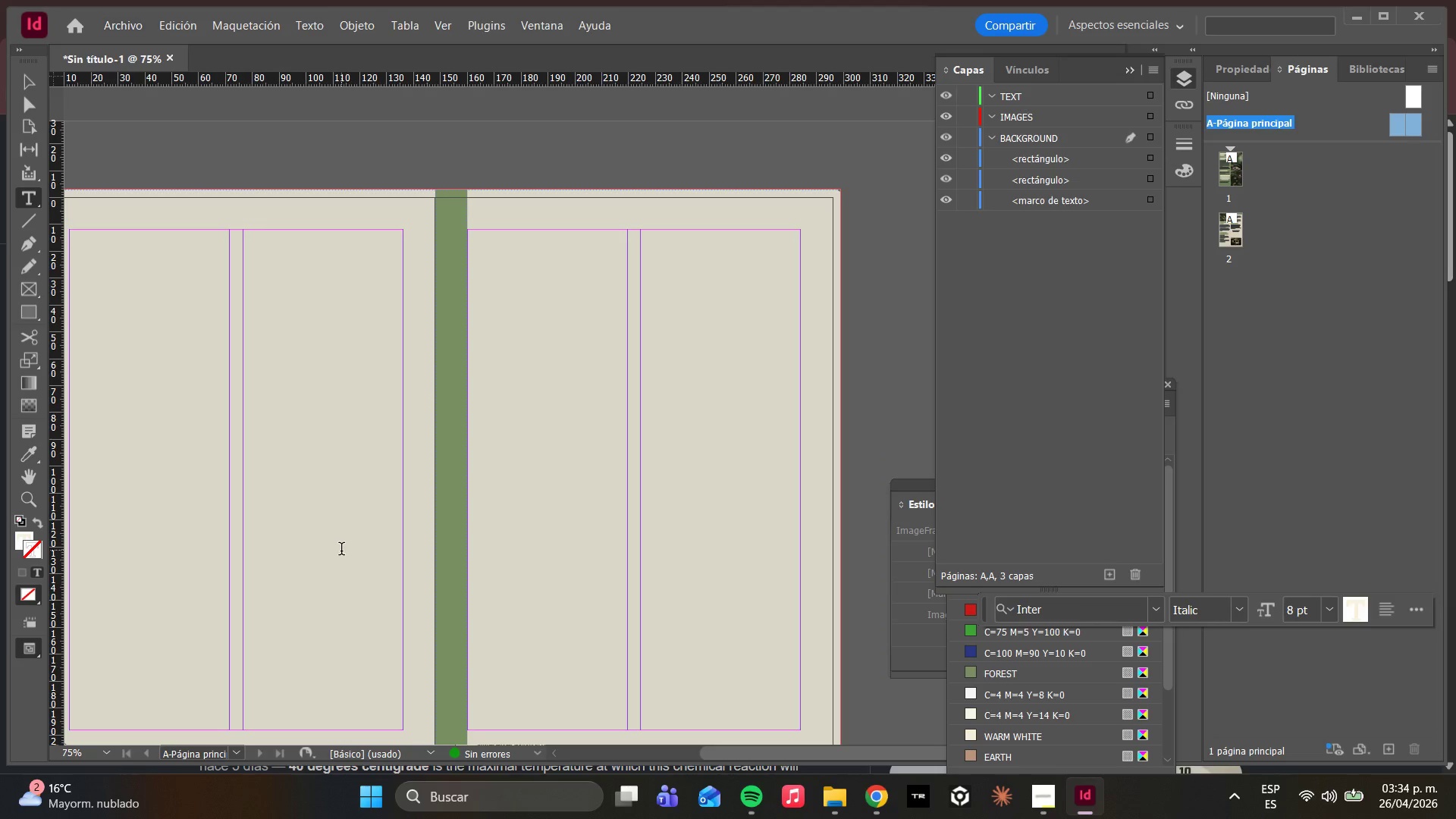 
hold_key(key=AltLeft, duration=0.38)
 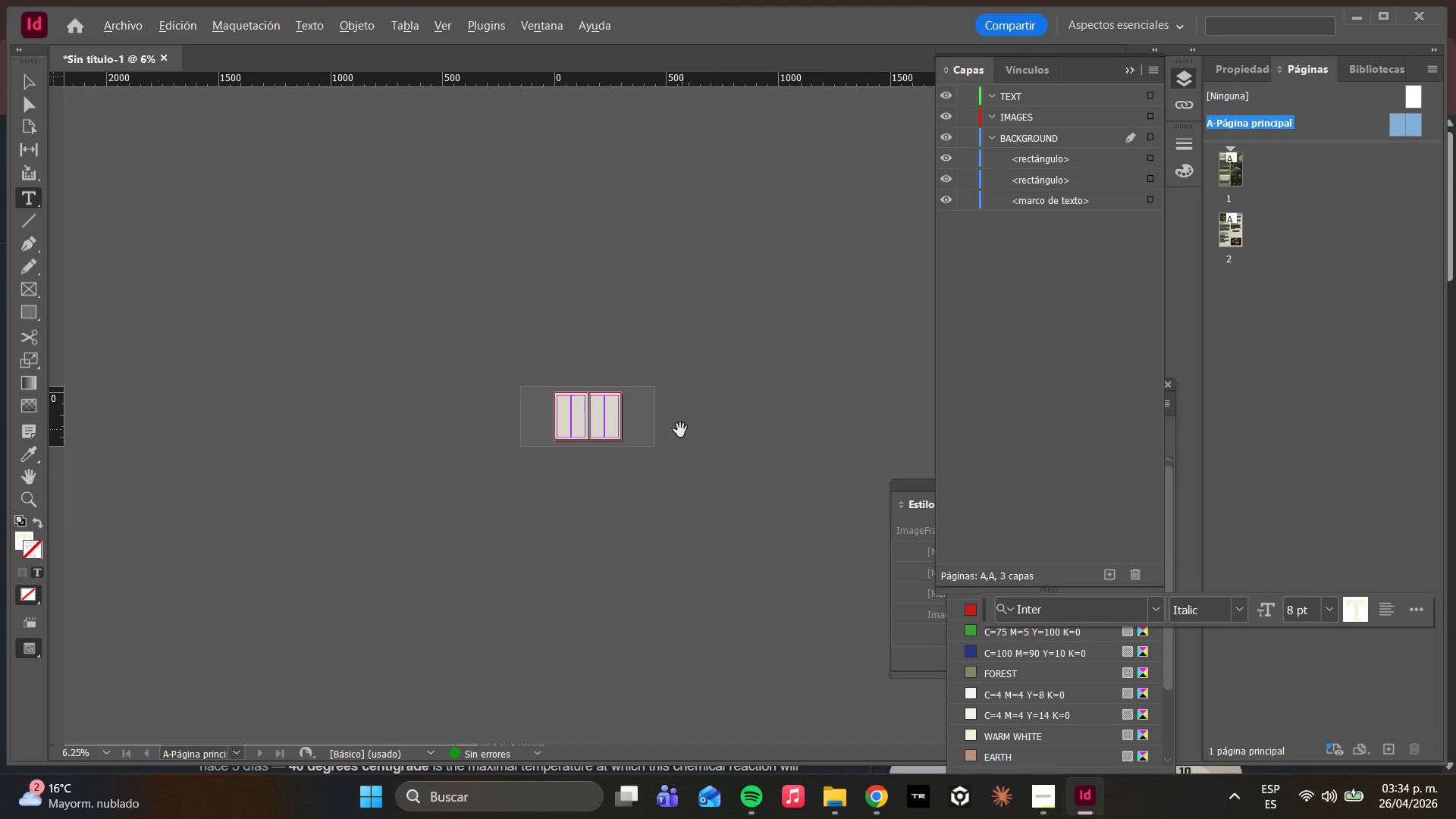 
scroll: coordinate [341, 551], scroll_direction: down, amount: 27.0
 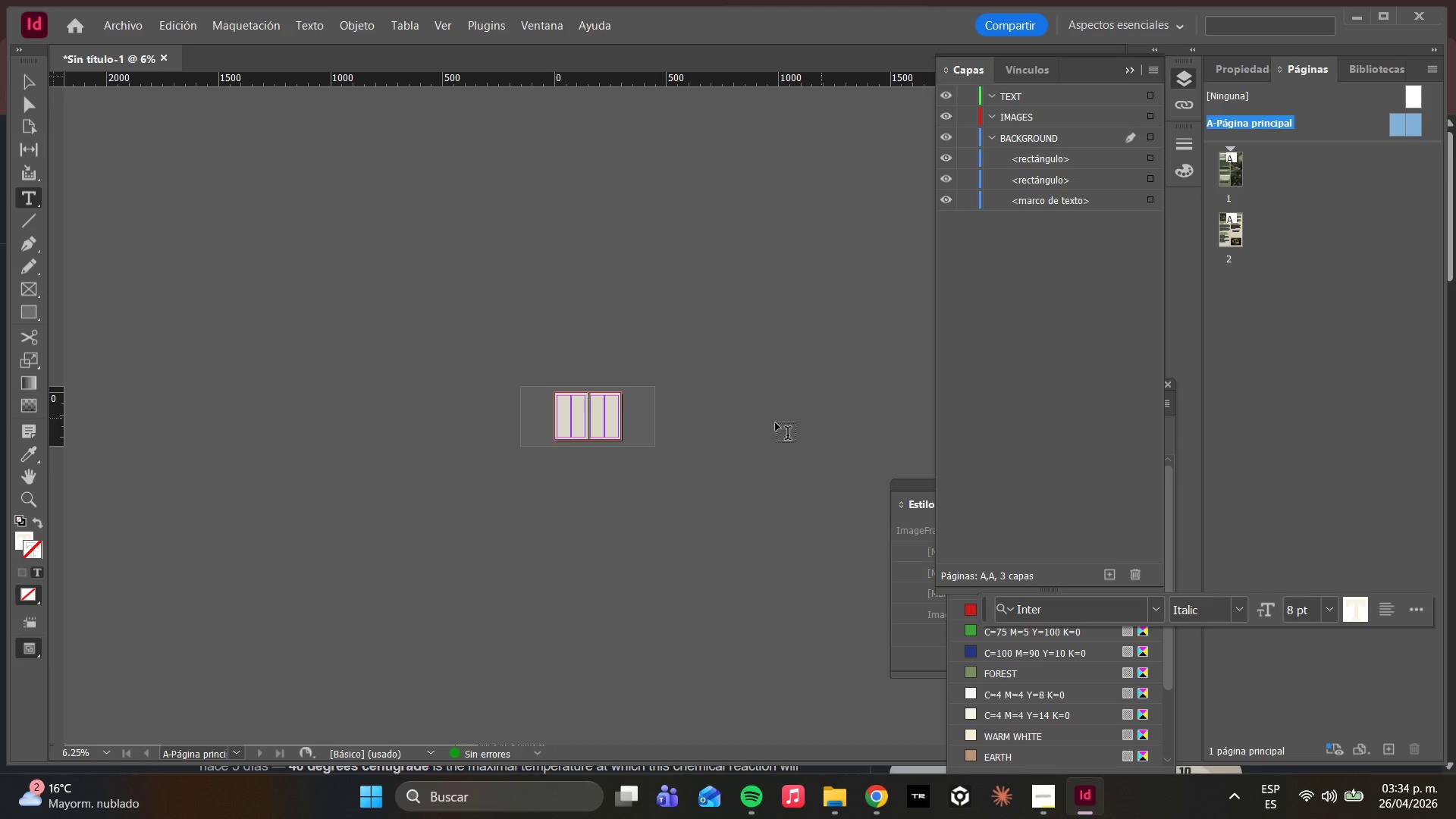 
hold_key(key=AltLeft, duration=0.64)
scroll: coordinate [646, 430], scroll_direction: up, amount: 4.0
 